 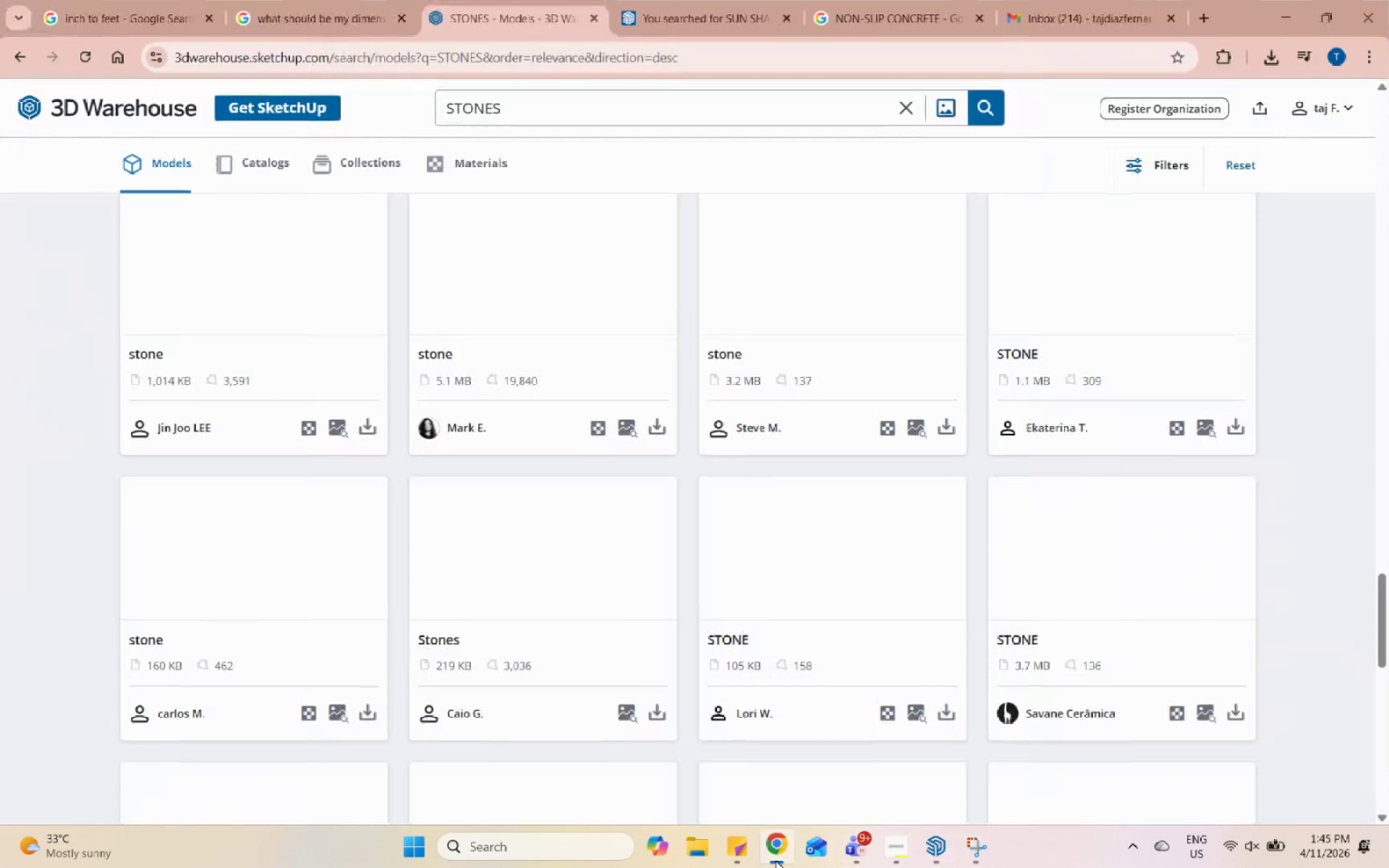 
scroll: coordinate [1071, 649], scroll_direction: up, amount: 47.0
 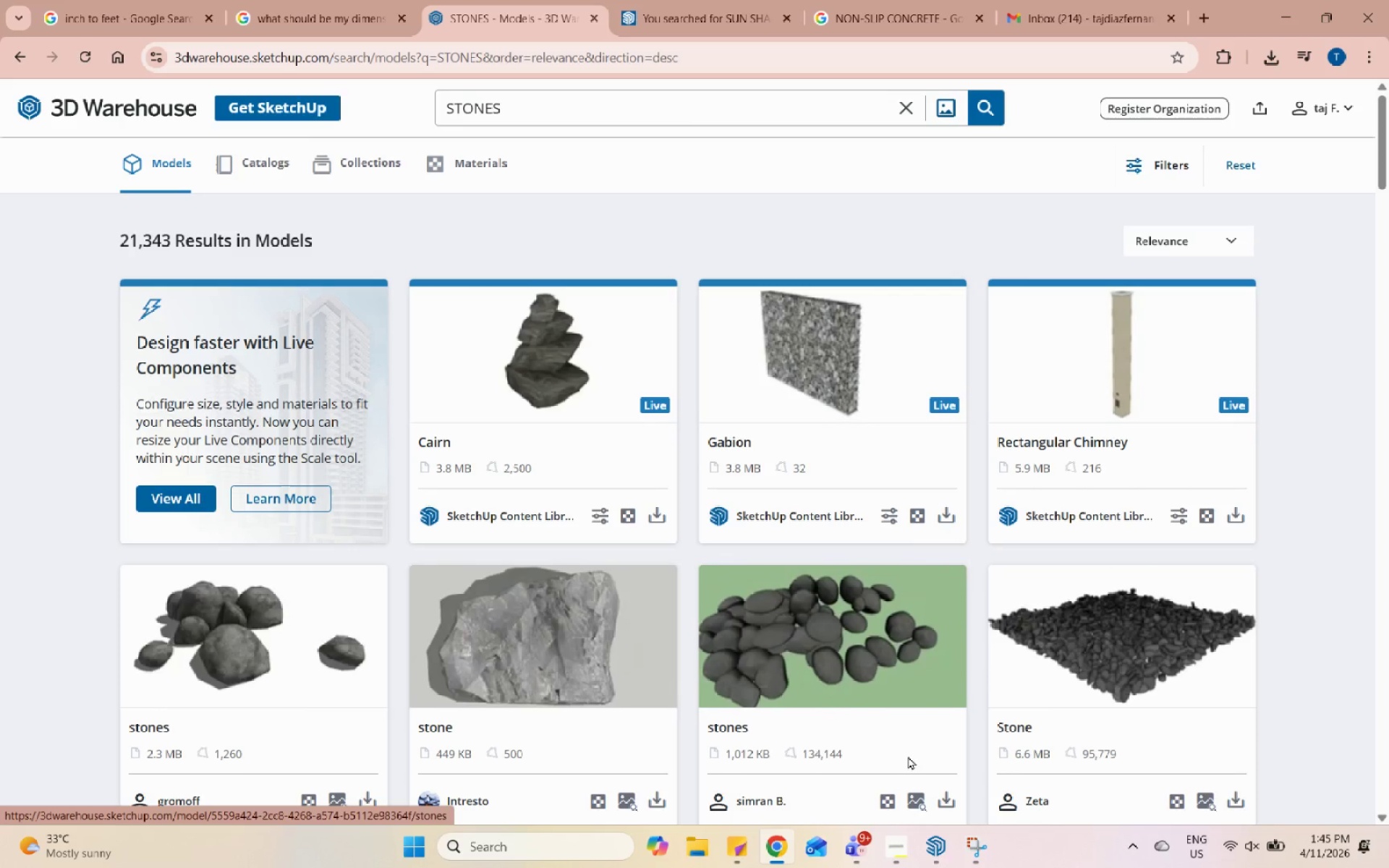 
left_click([952, 796])
 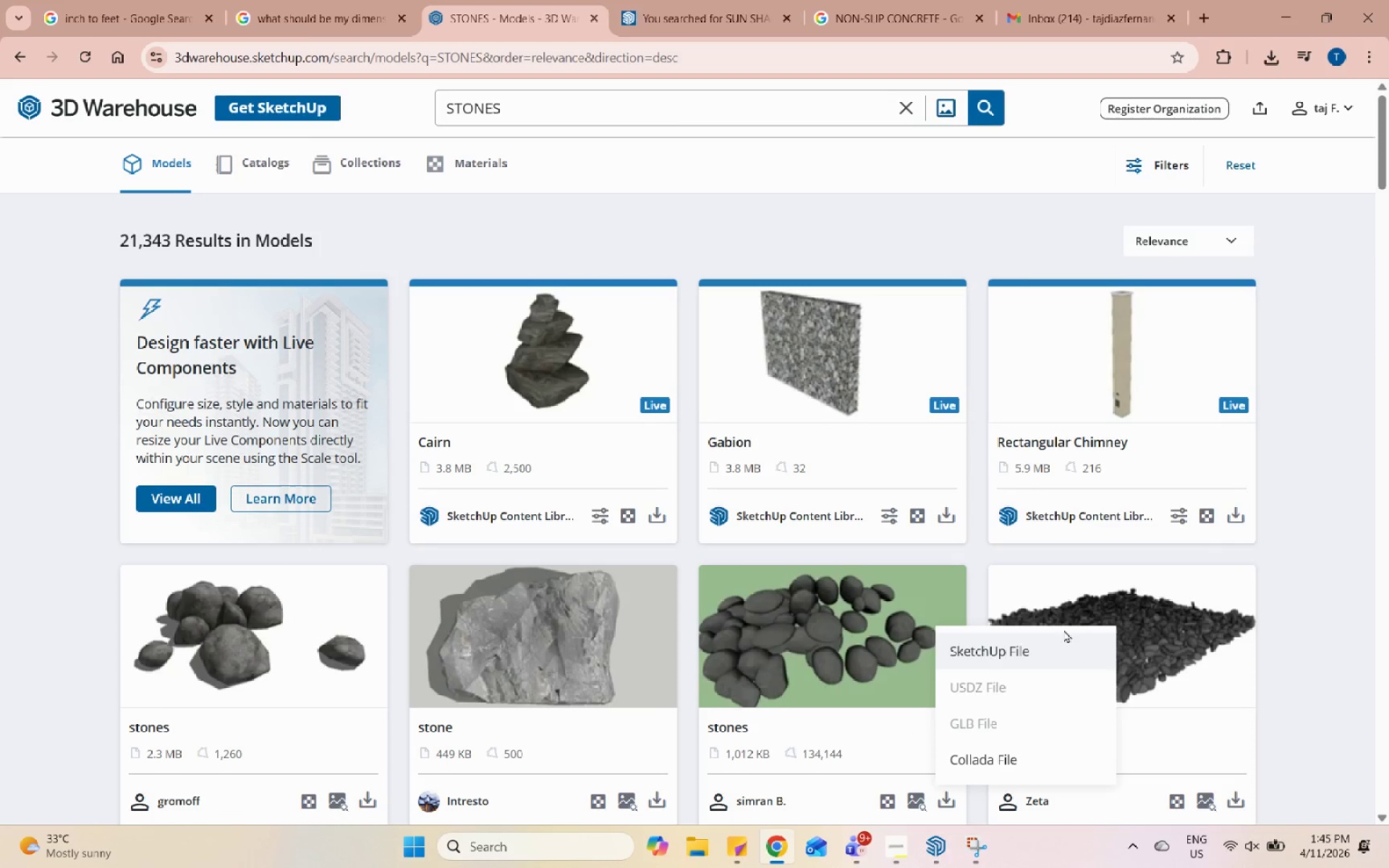 
scroll: coordinate [1214, 541], scroll_direction: down, amount: 3.0
 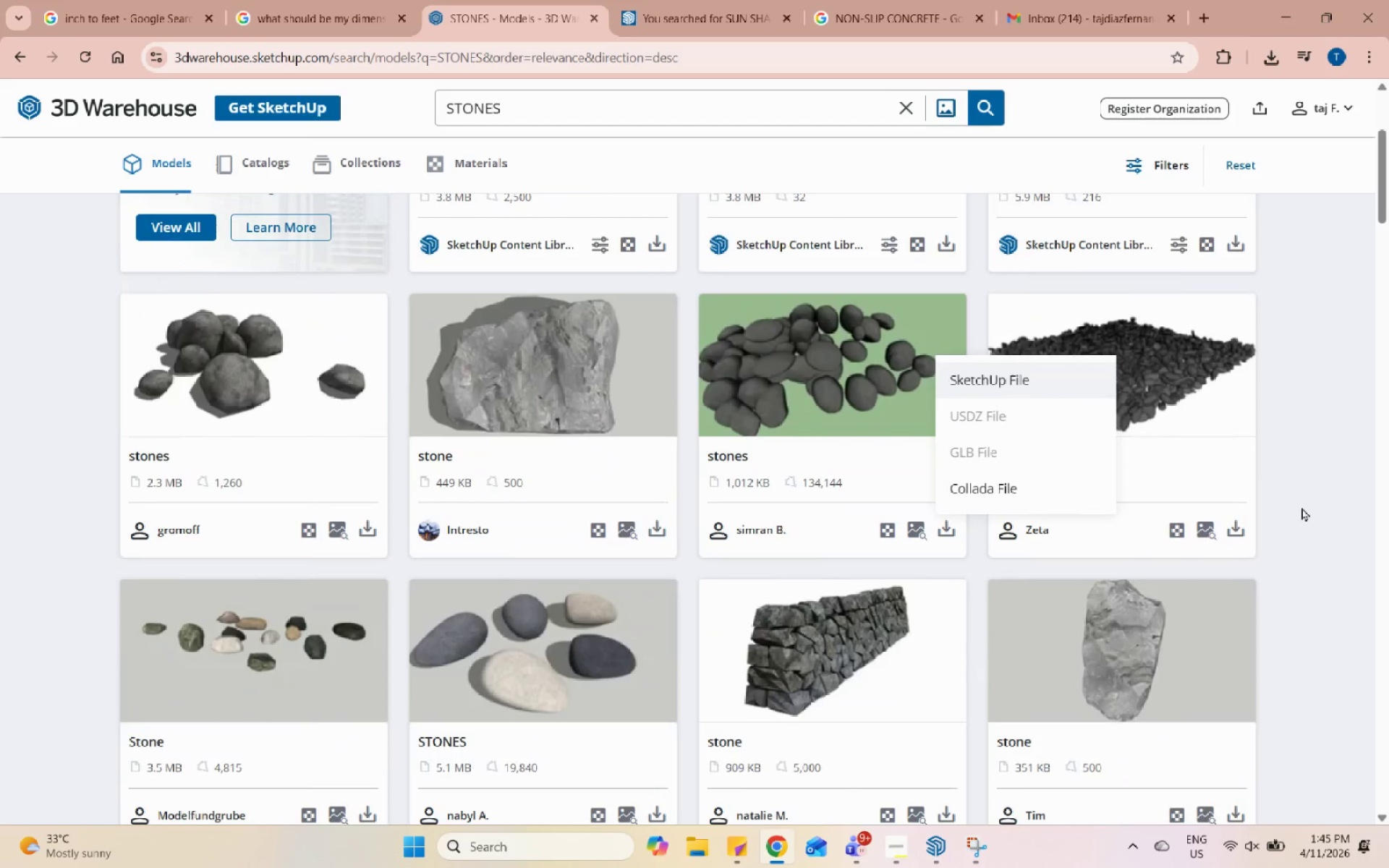 
left_click([1312, 498])
 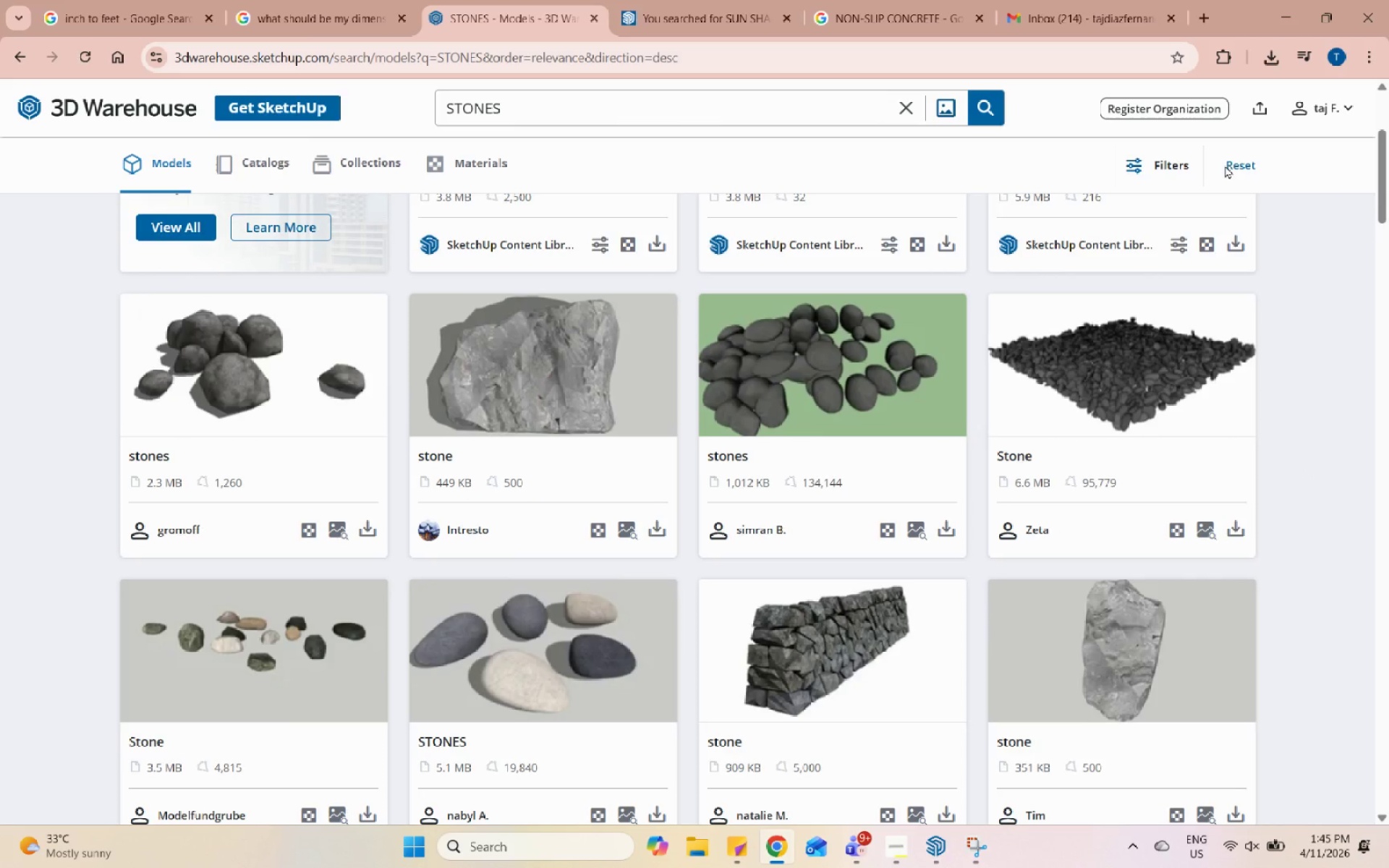 
left_click([1277, 30])
 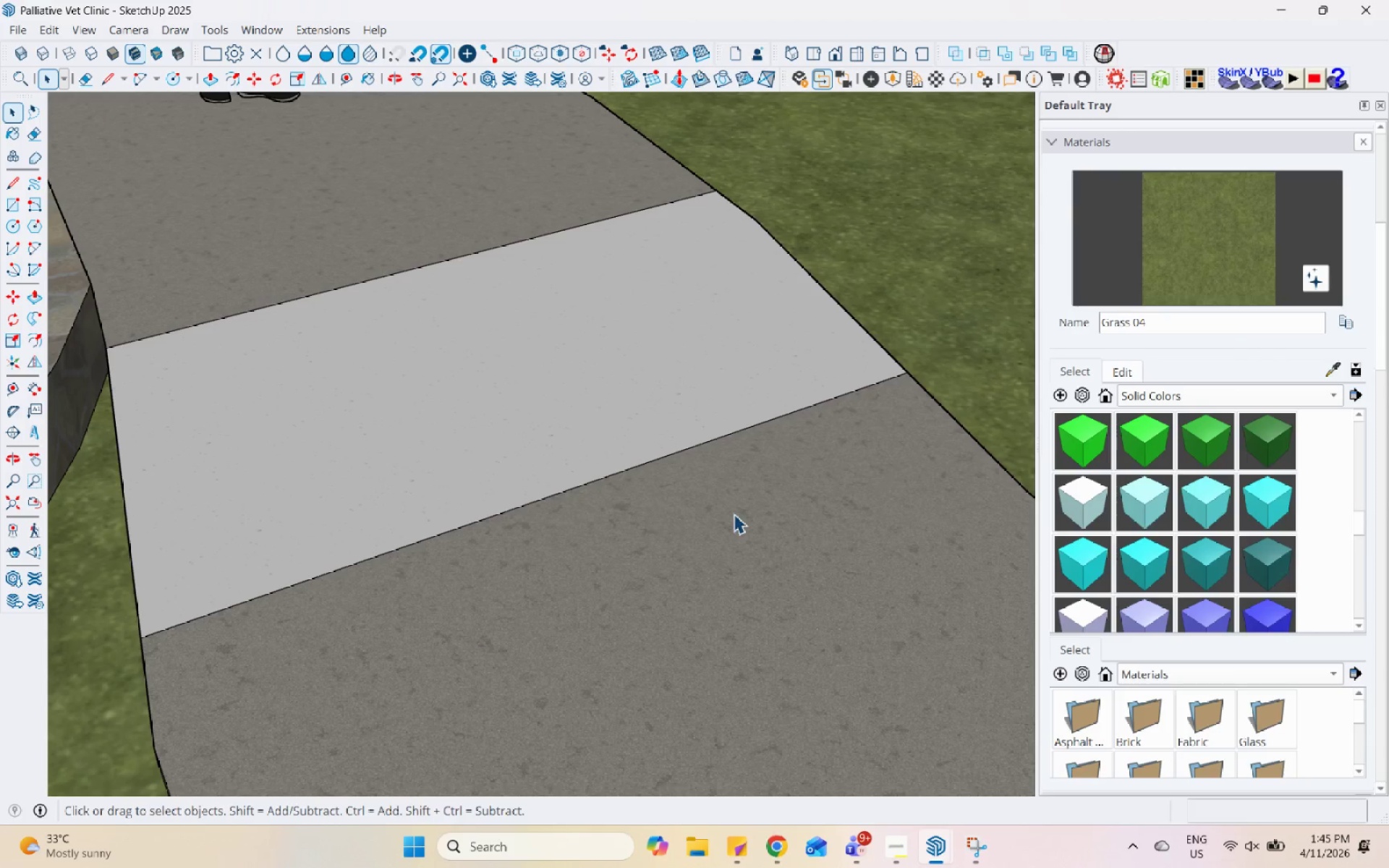 
scroll: coordinate [789, 241], scroll_direction: down, amount: 22.0
 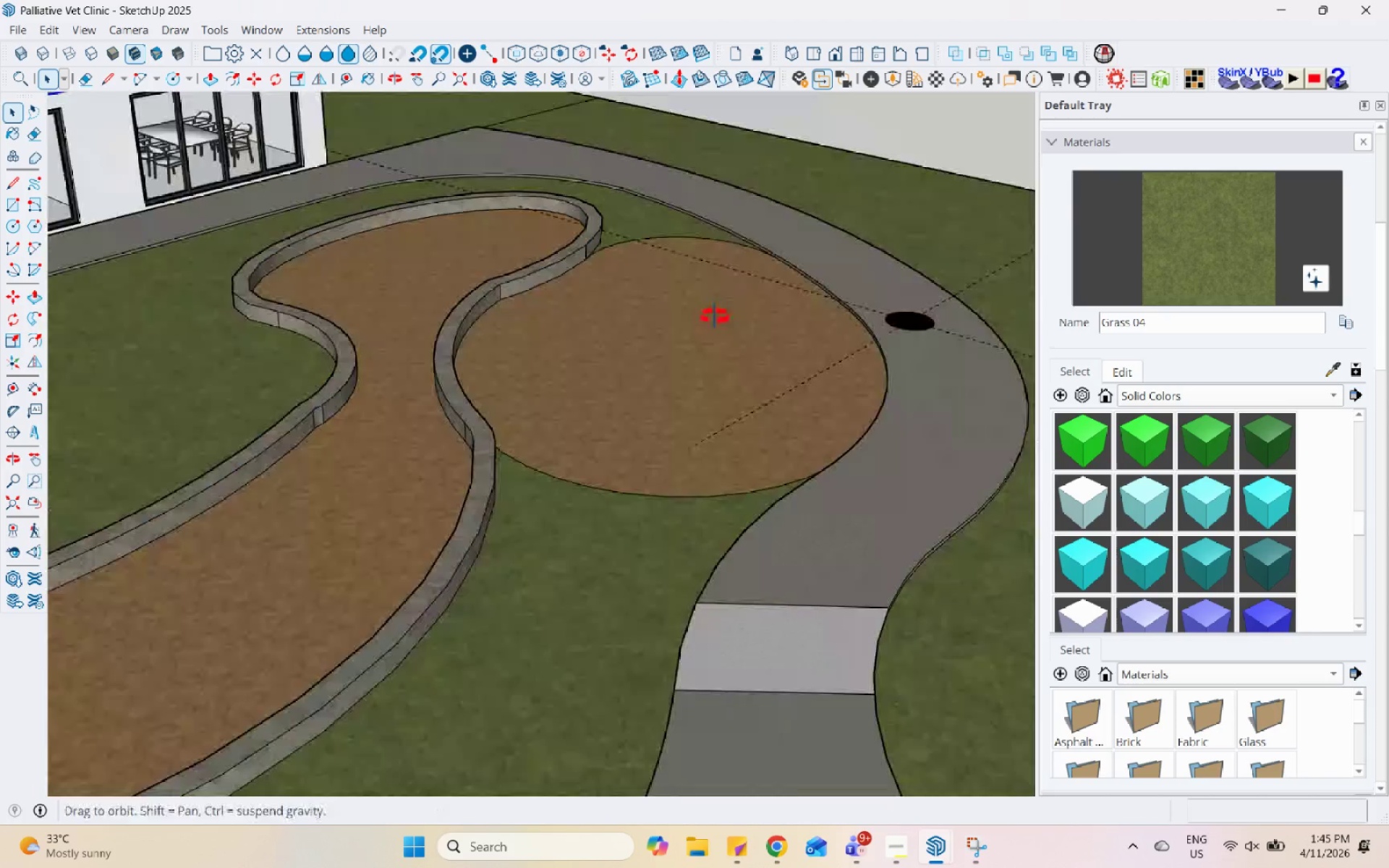 
scroll: coordinate [715, 318], scroll_direction: up, amount: 5.0
 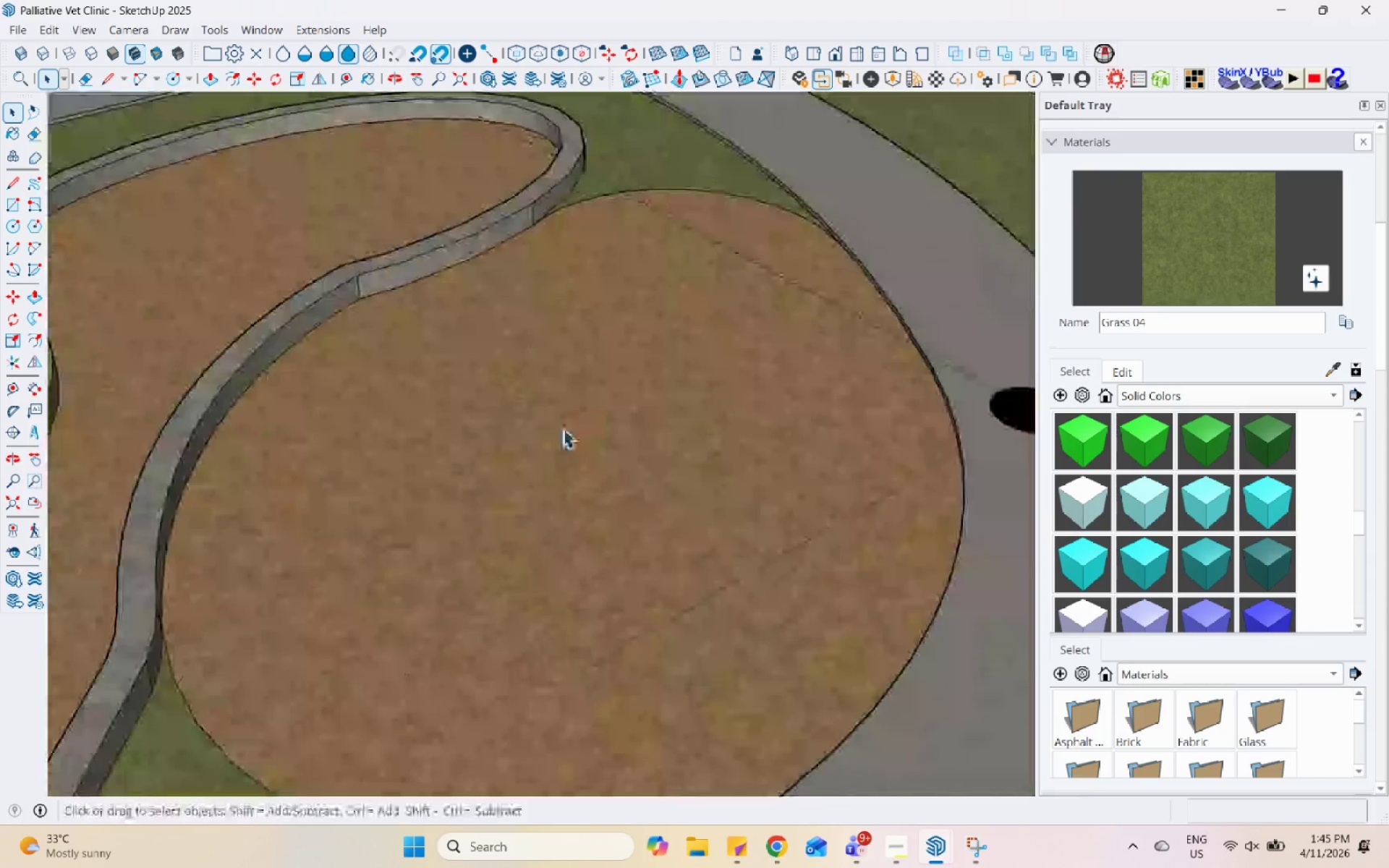 
left_click([537, 428])
 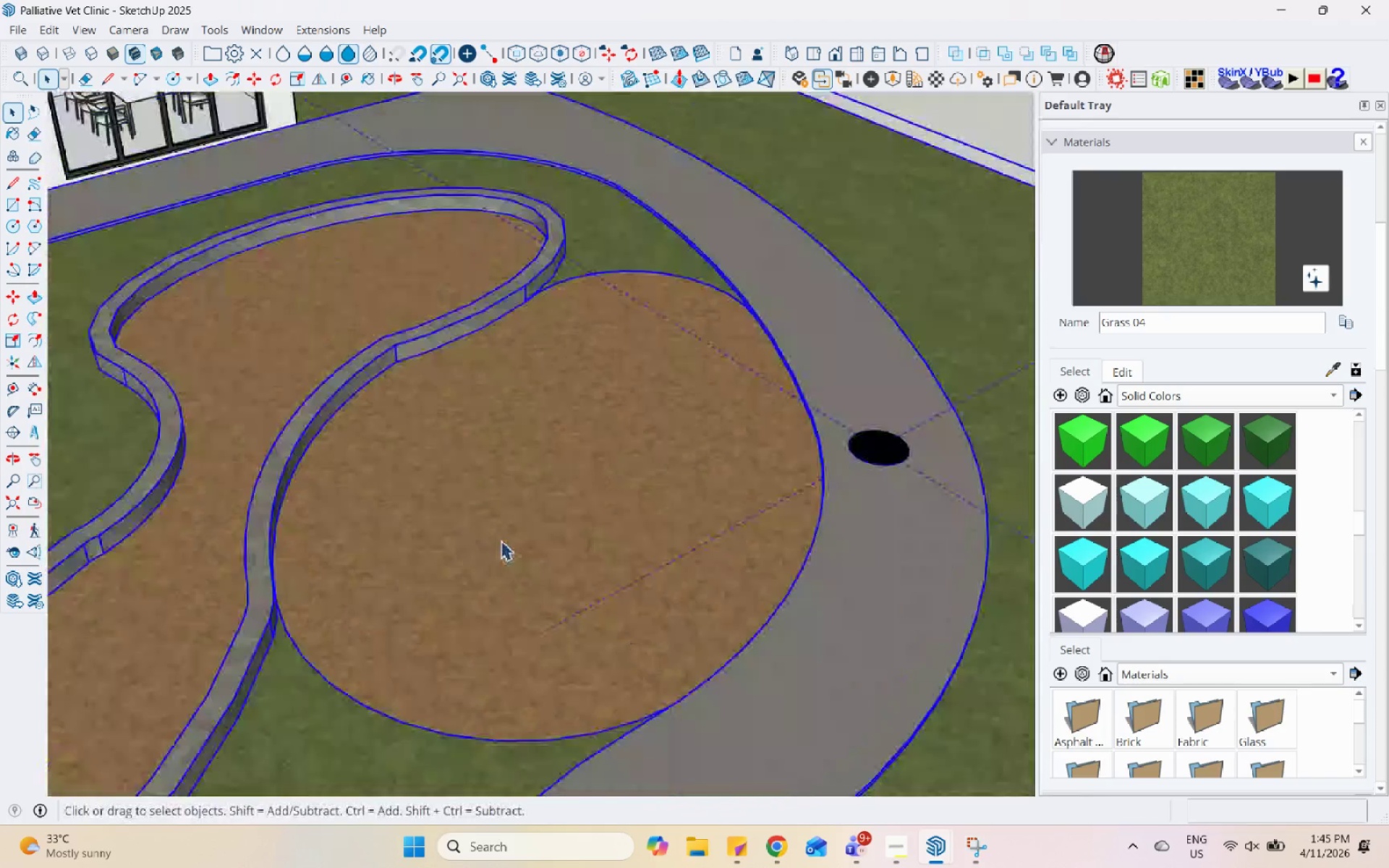 
scroll: coordinate [501, 540], scroll_direction: down, amount: 4.0
 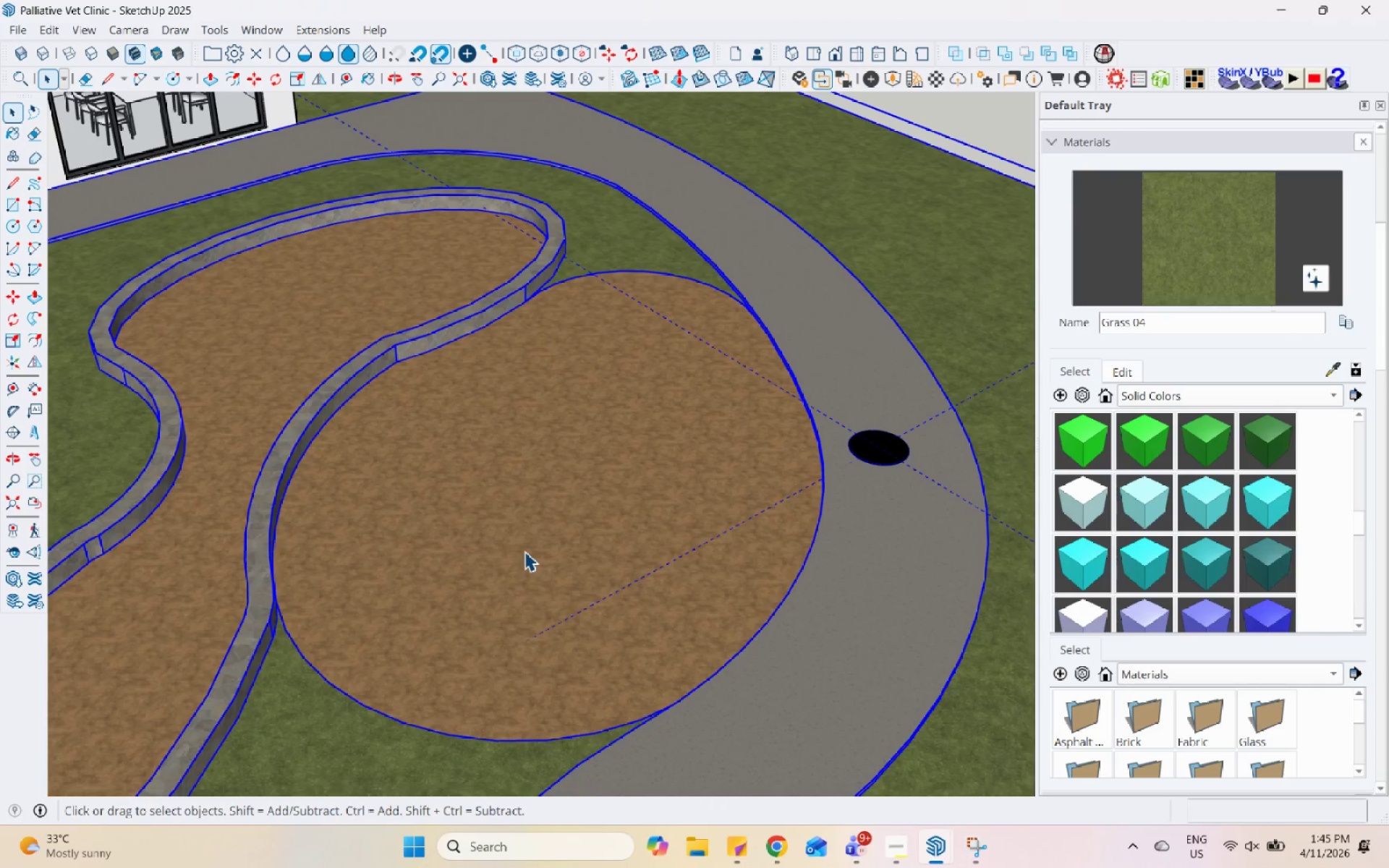 
wait(23.69)
 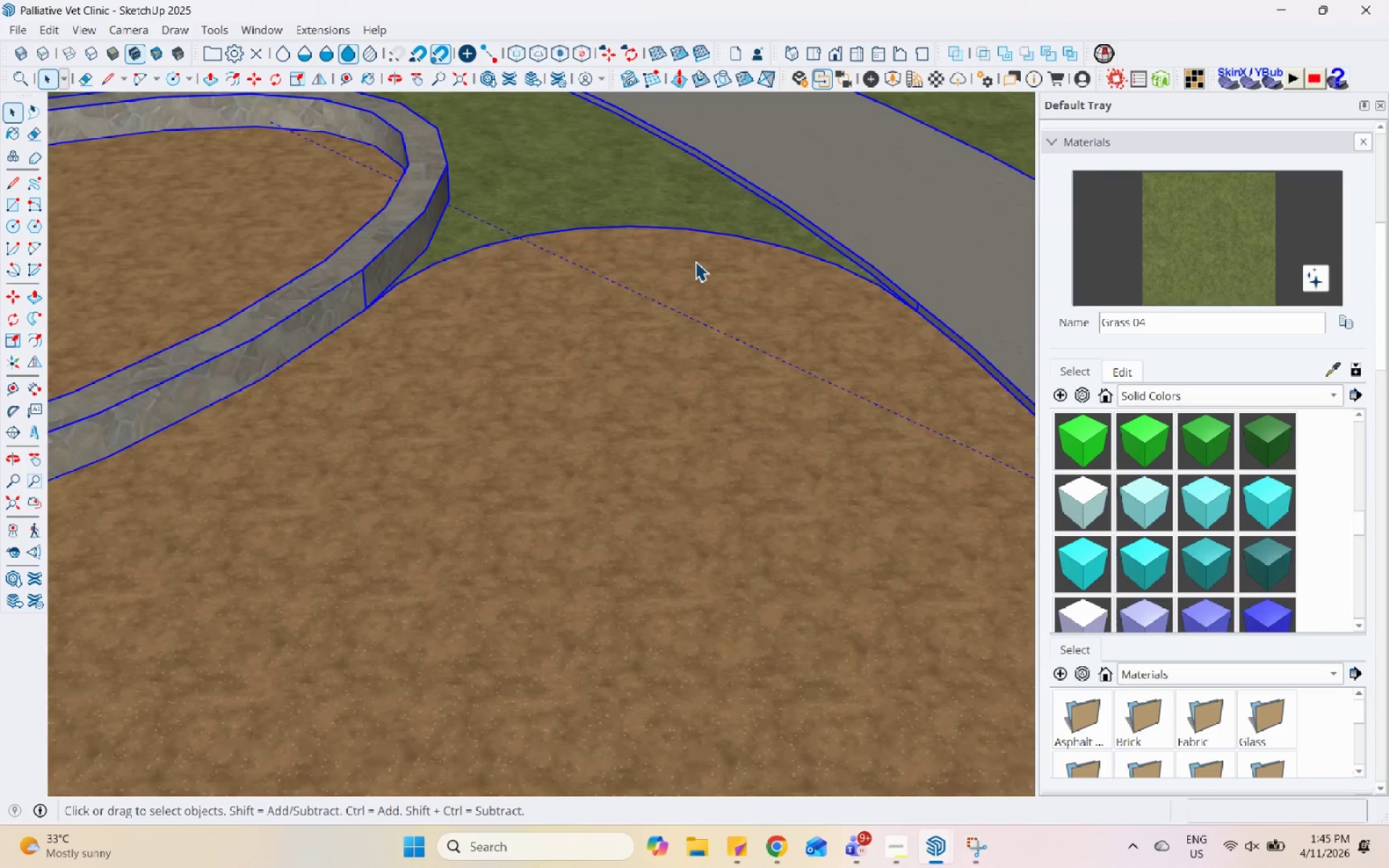 
double_click([695, 261])
 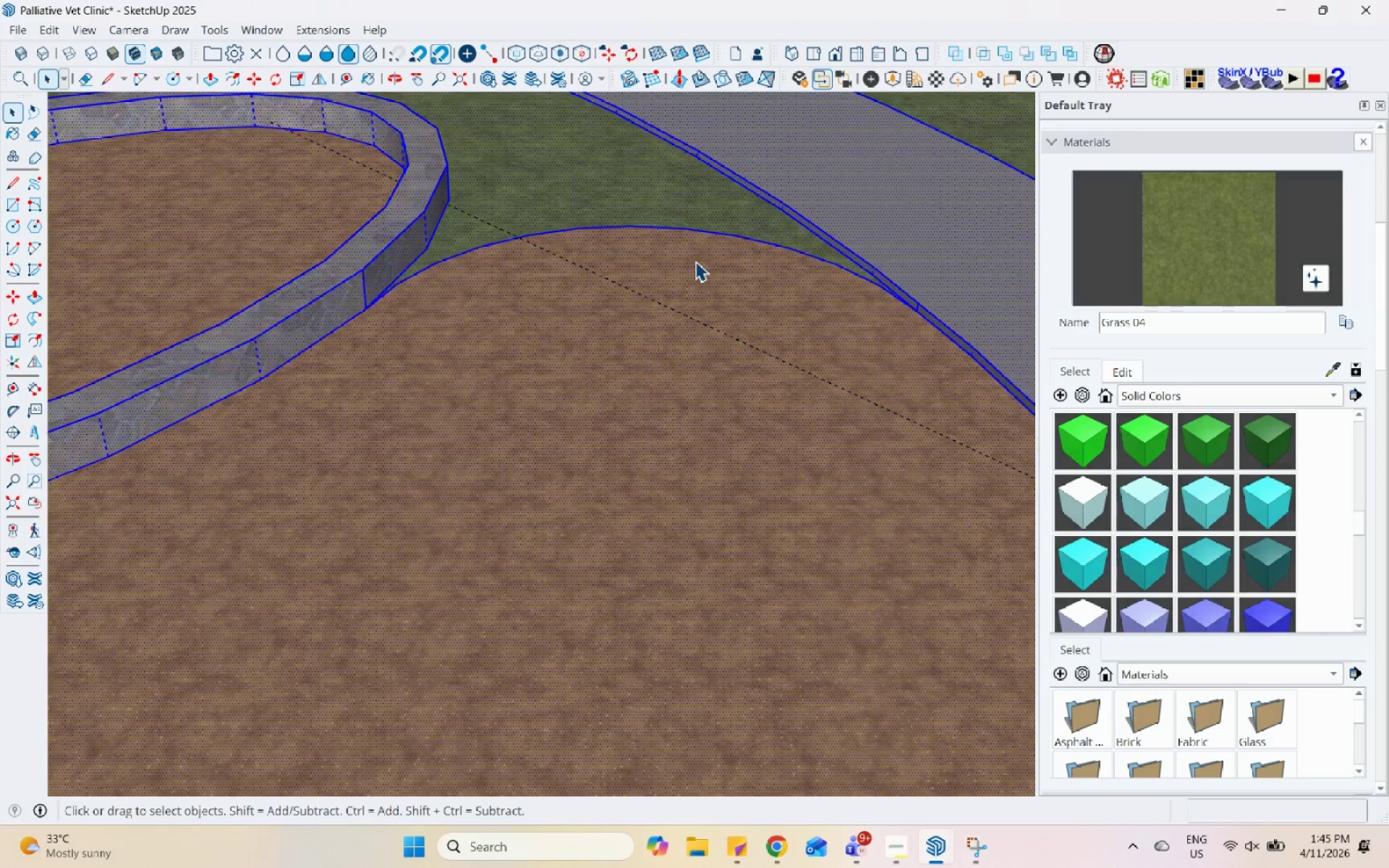 
triple_click([695, 261])
 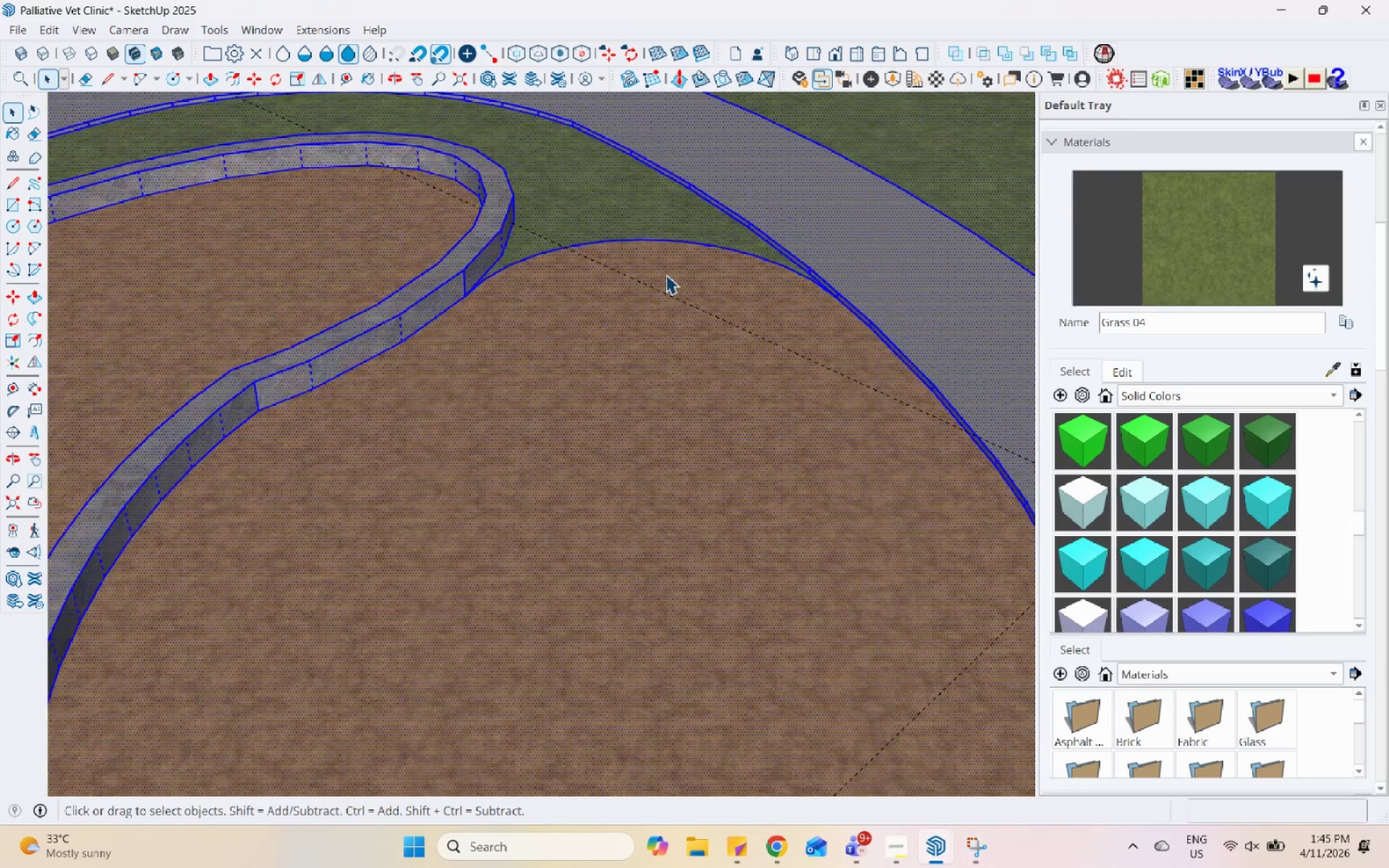 
scroll: coordinate [702, 258], scroll_direction: up, amount: 8.0
 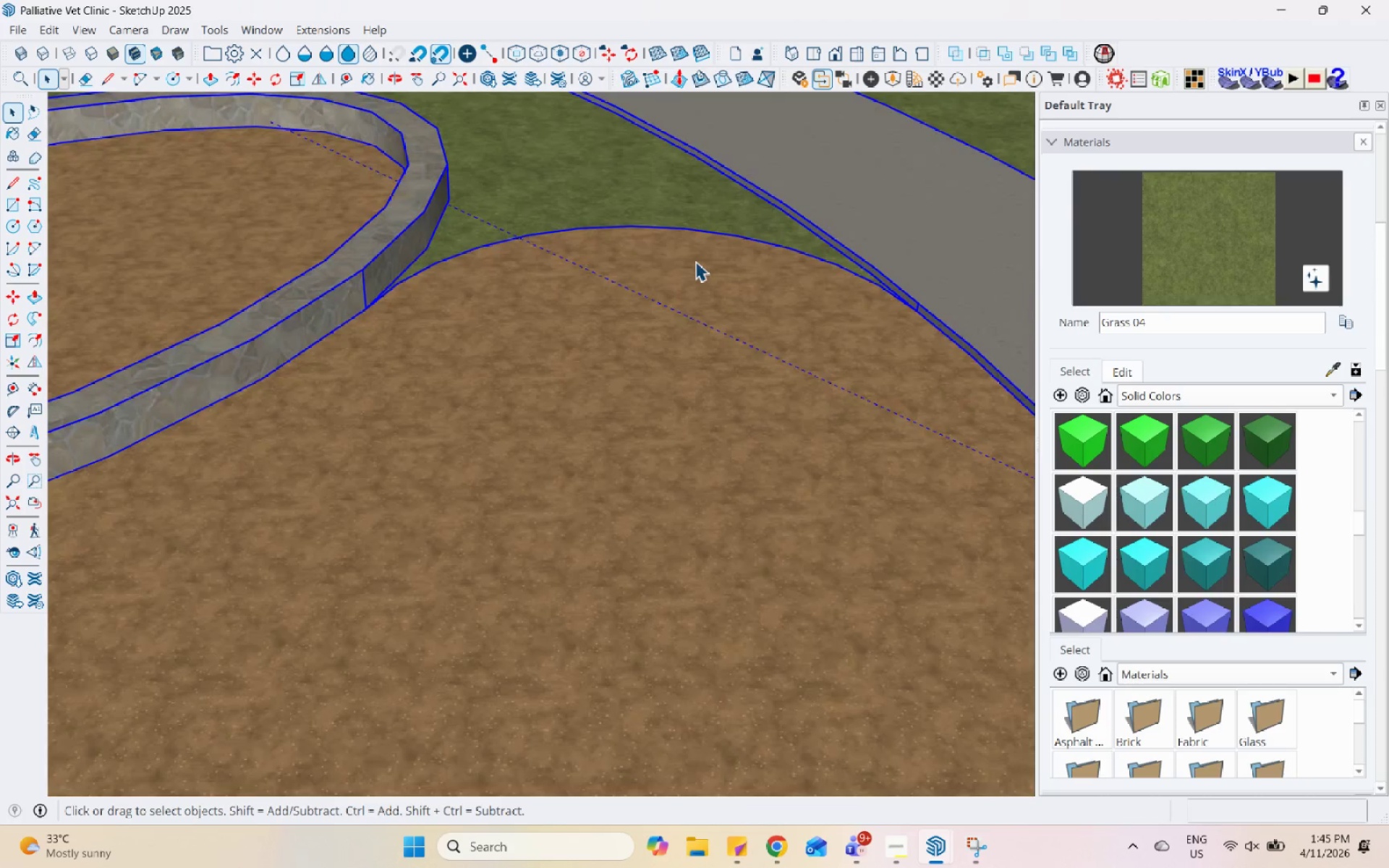 
left_click([666, 281])
 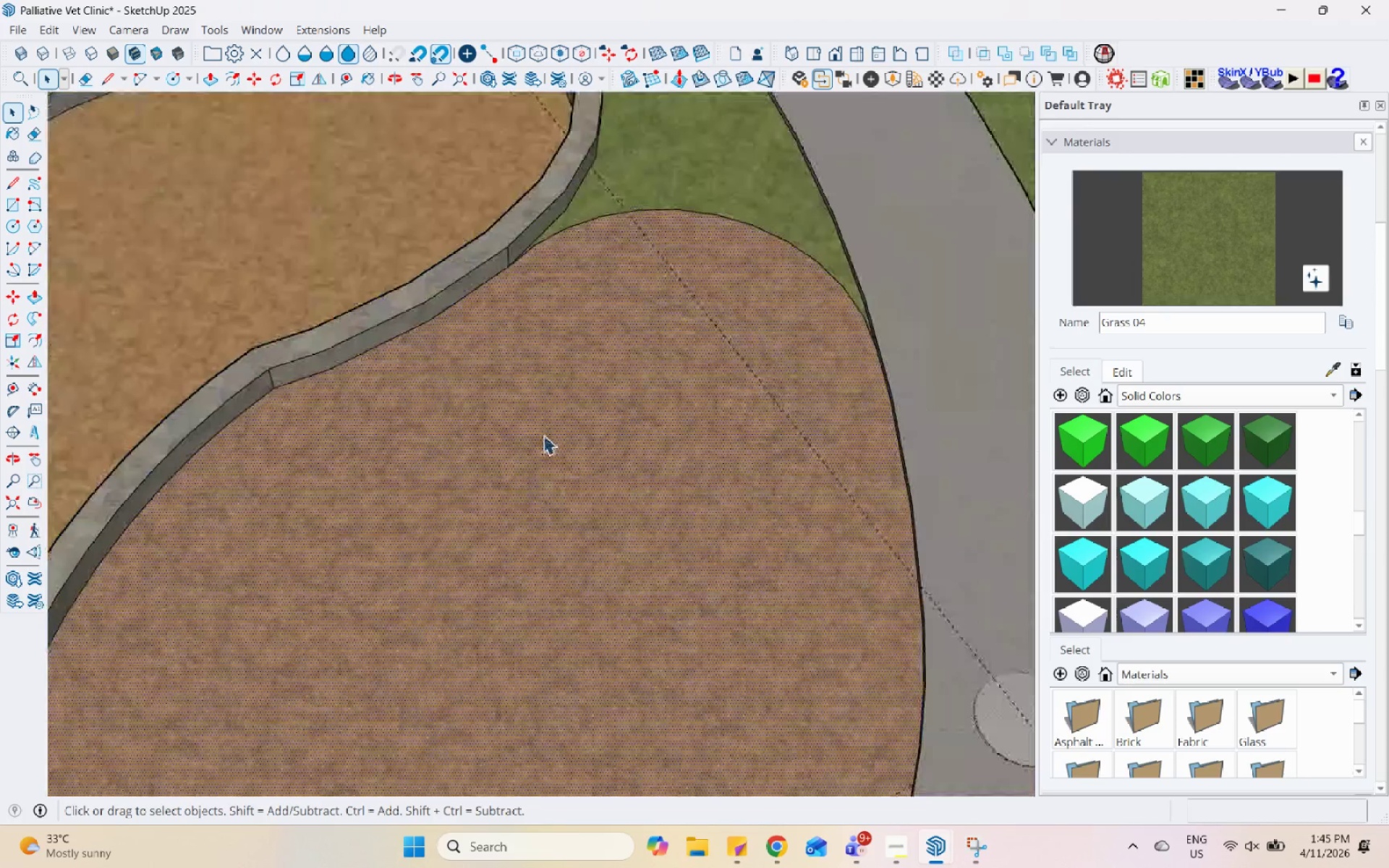 
scroll: coordinate [543, 410], scroll_direction: down, amount: 9.0
 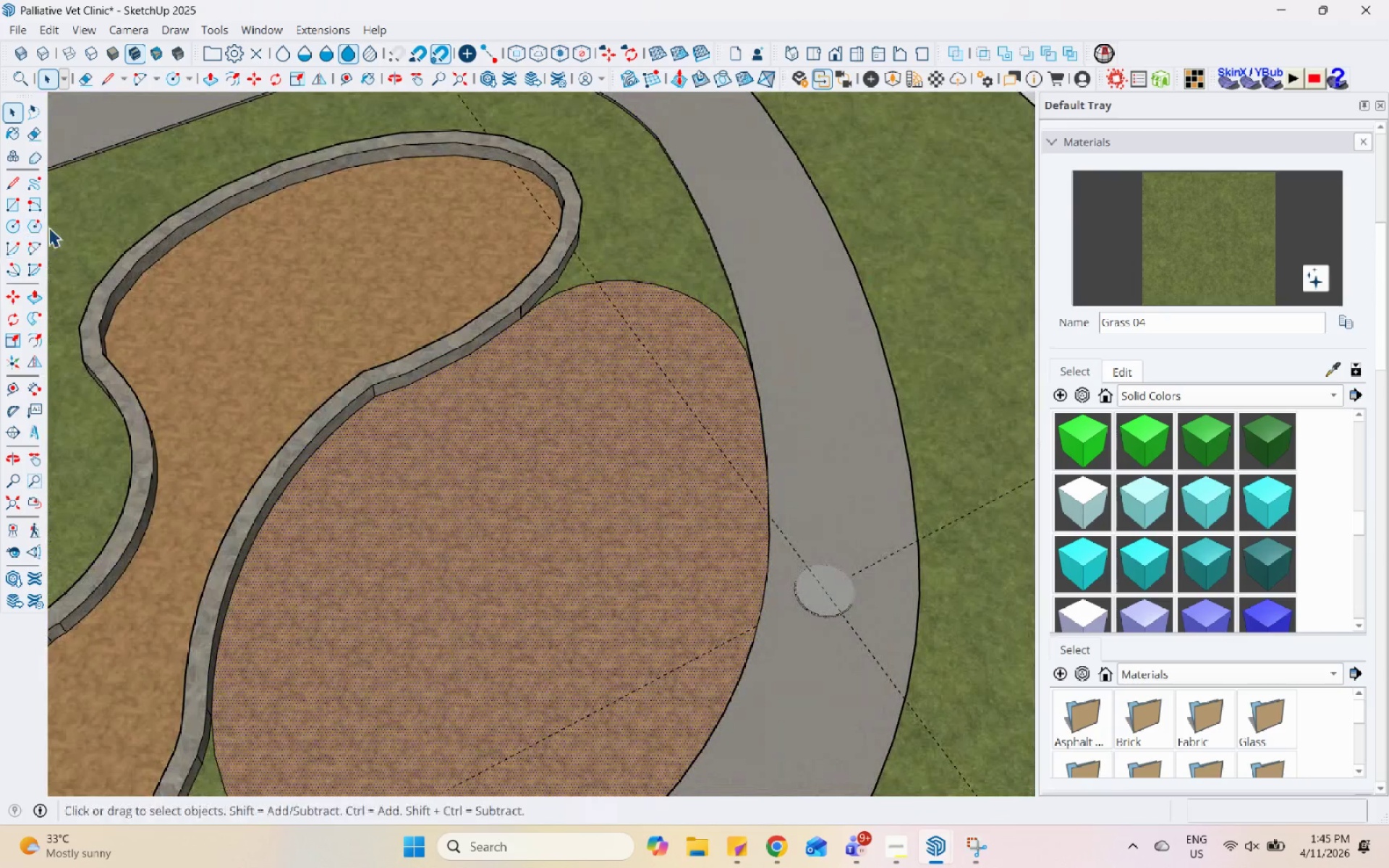 
mouse_move([39, 248])
 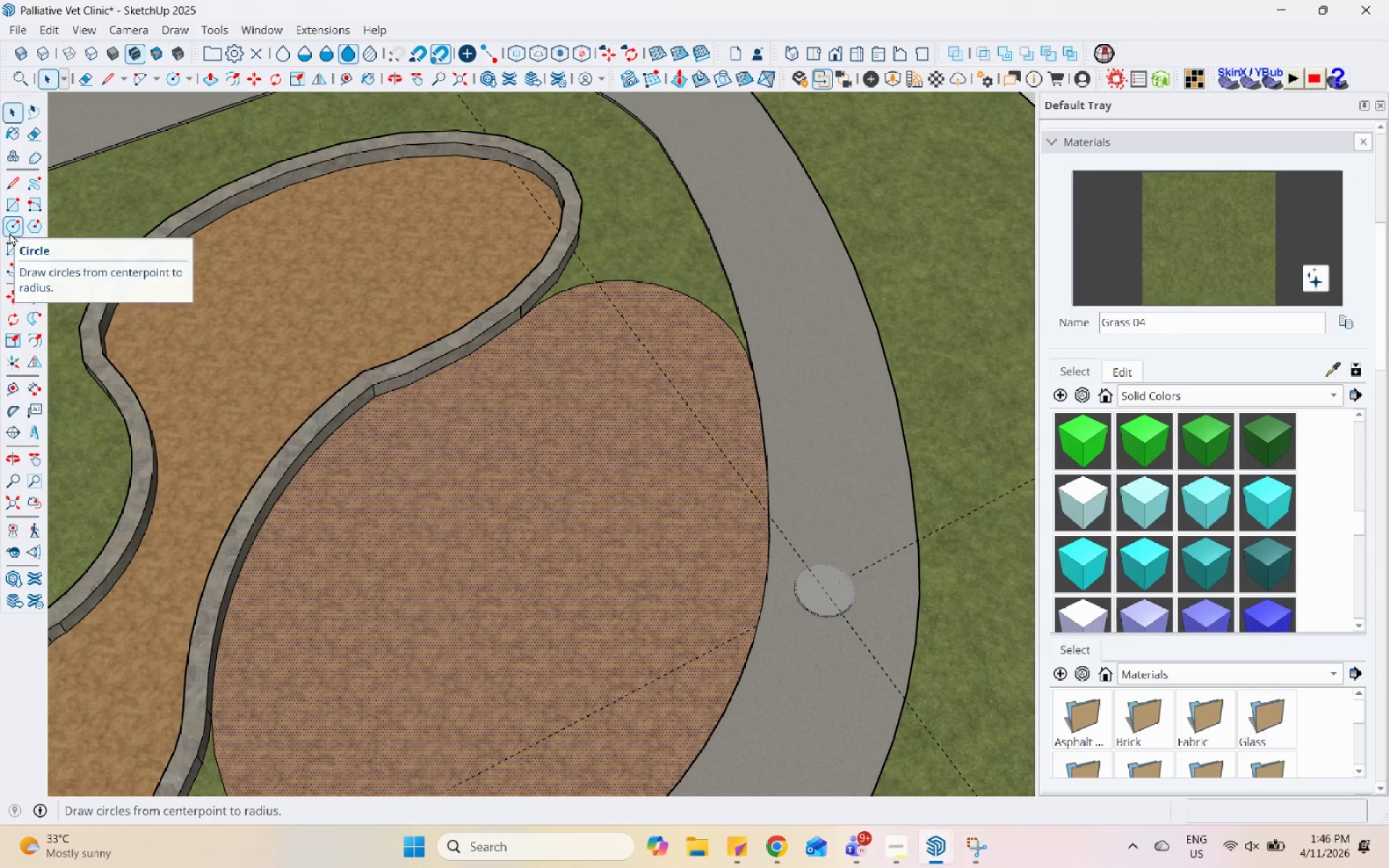 
left_click([32, 250])
 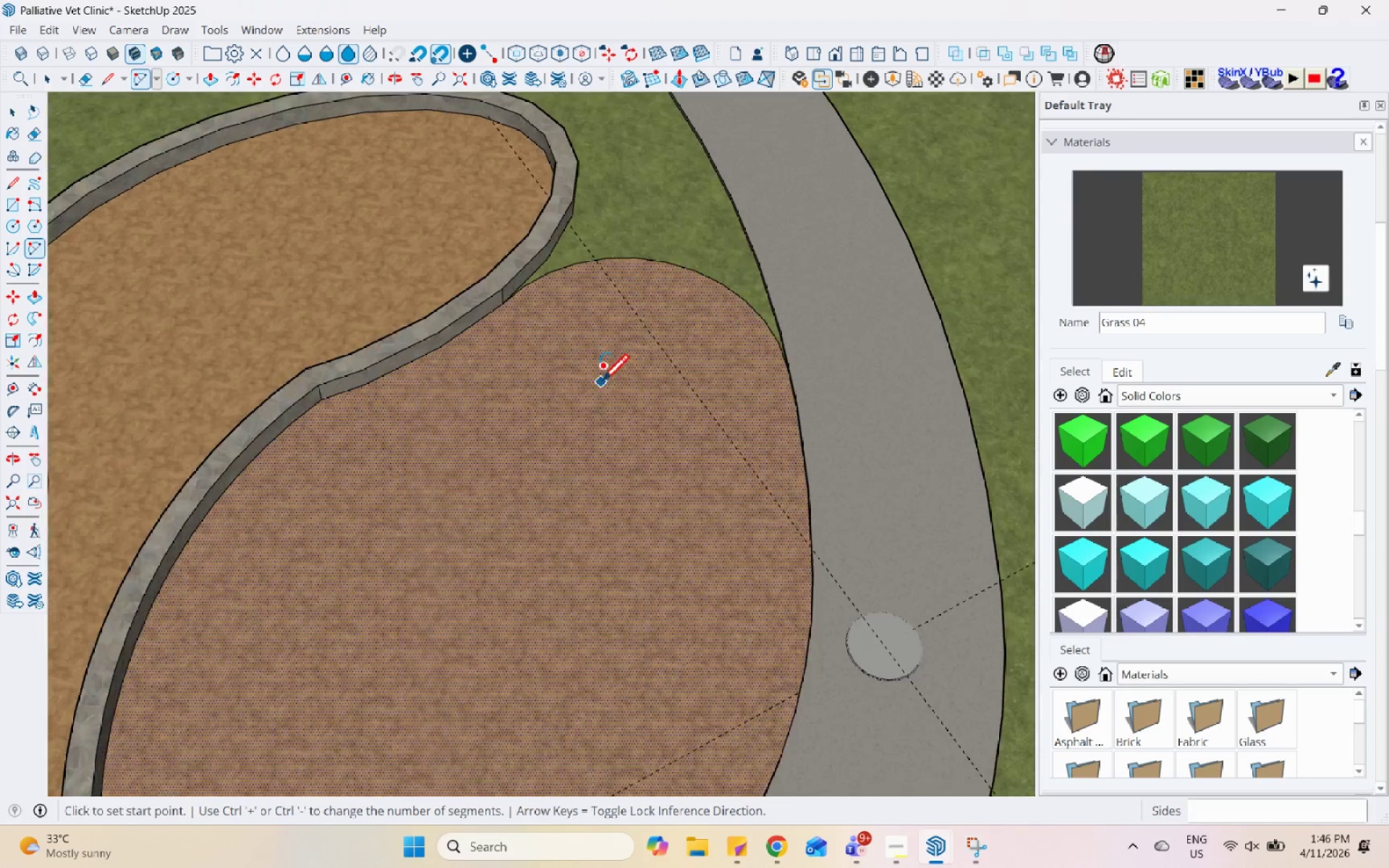 
scroll: coordinate [540, 349], scroll_direction: up, amount: 7.0
 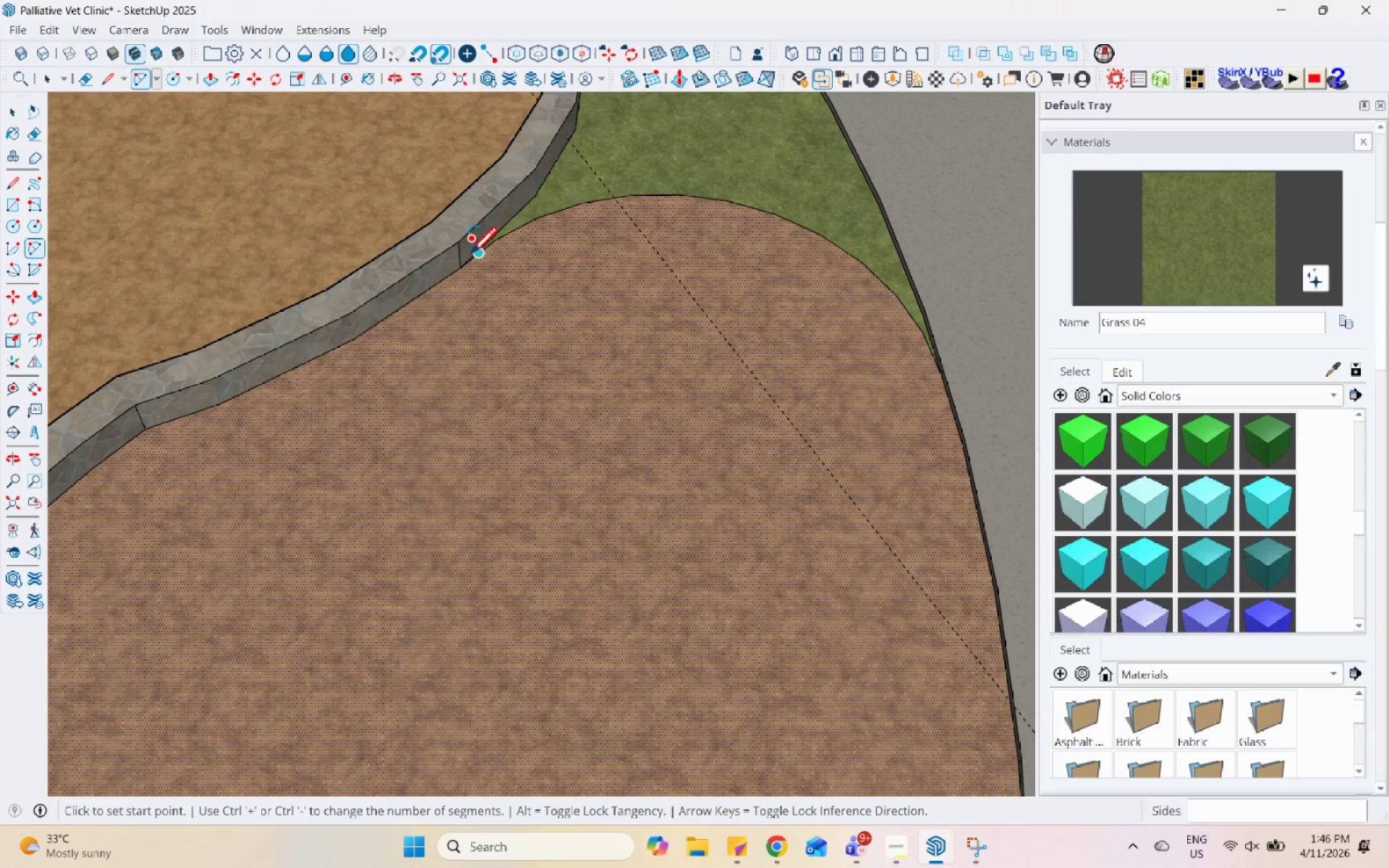 
left_click([462, 263])
 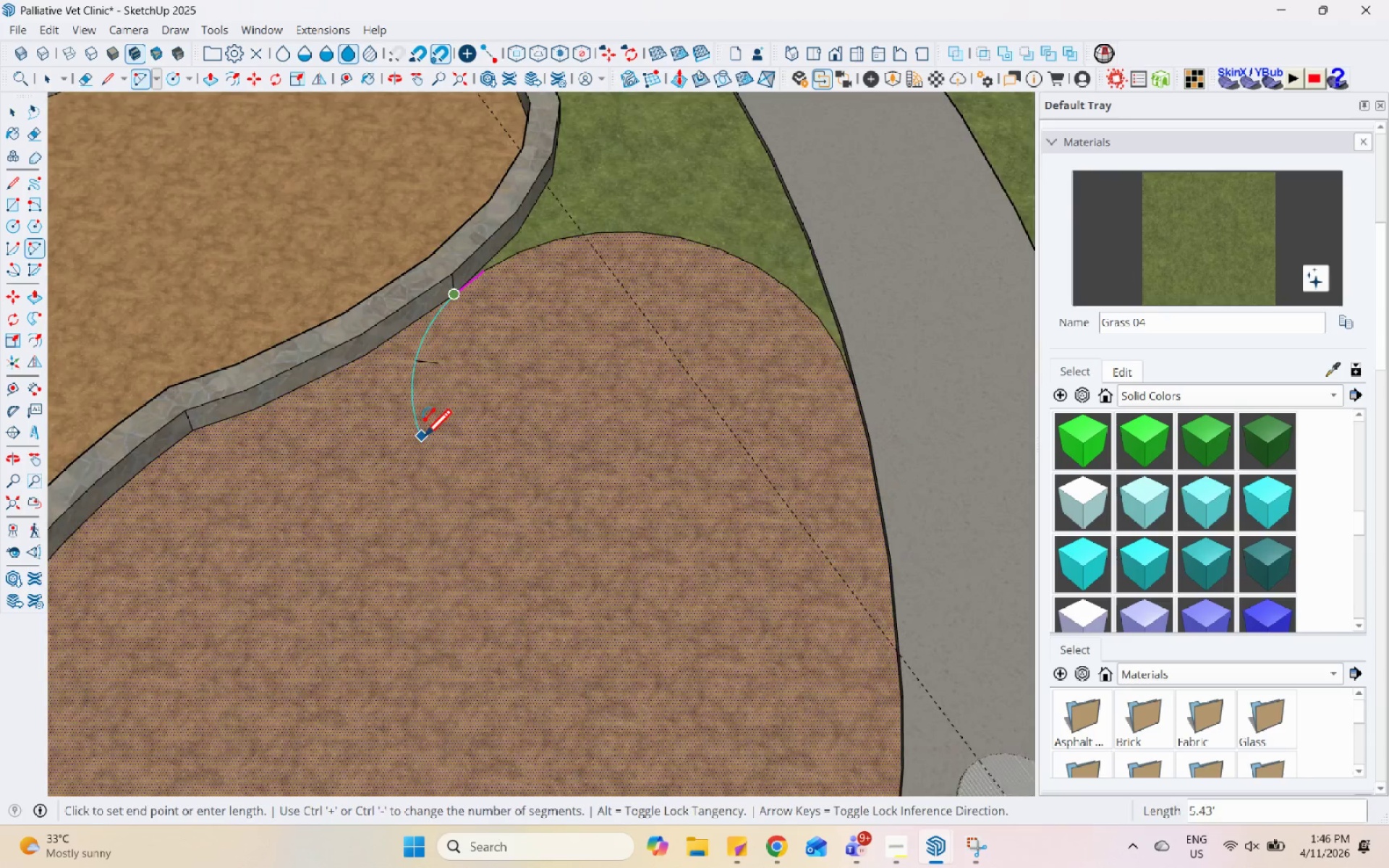 
scroll: coordinate [428, 441], scroll_direction: down, amount: 3.0
 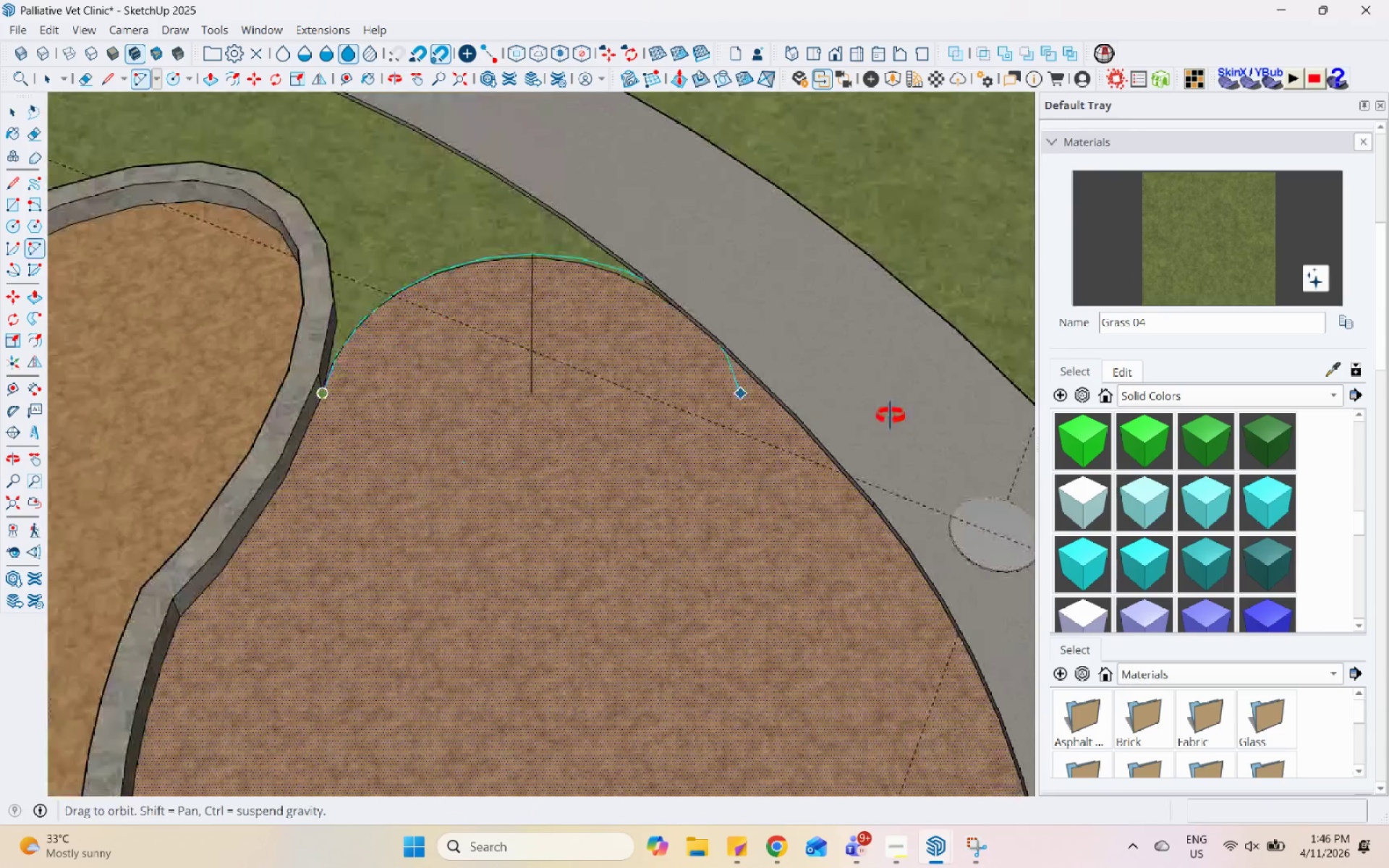 
scroll: coordinate [739, 412], scroll_direction: up, amount: 2.0
 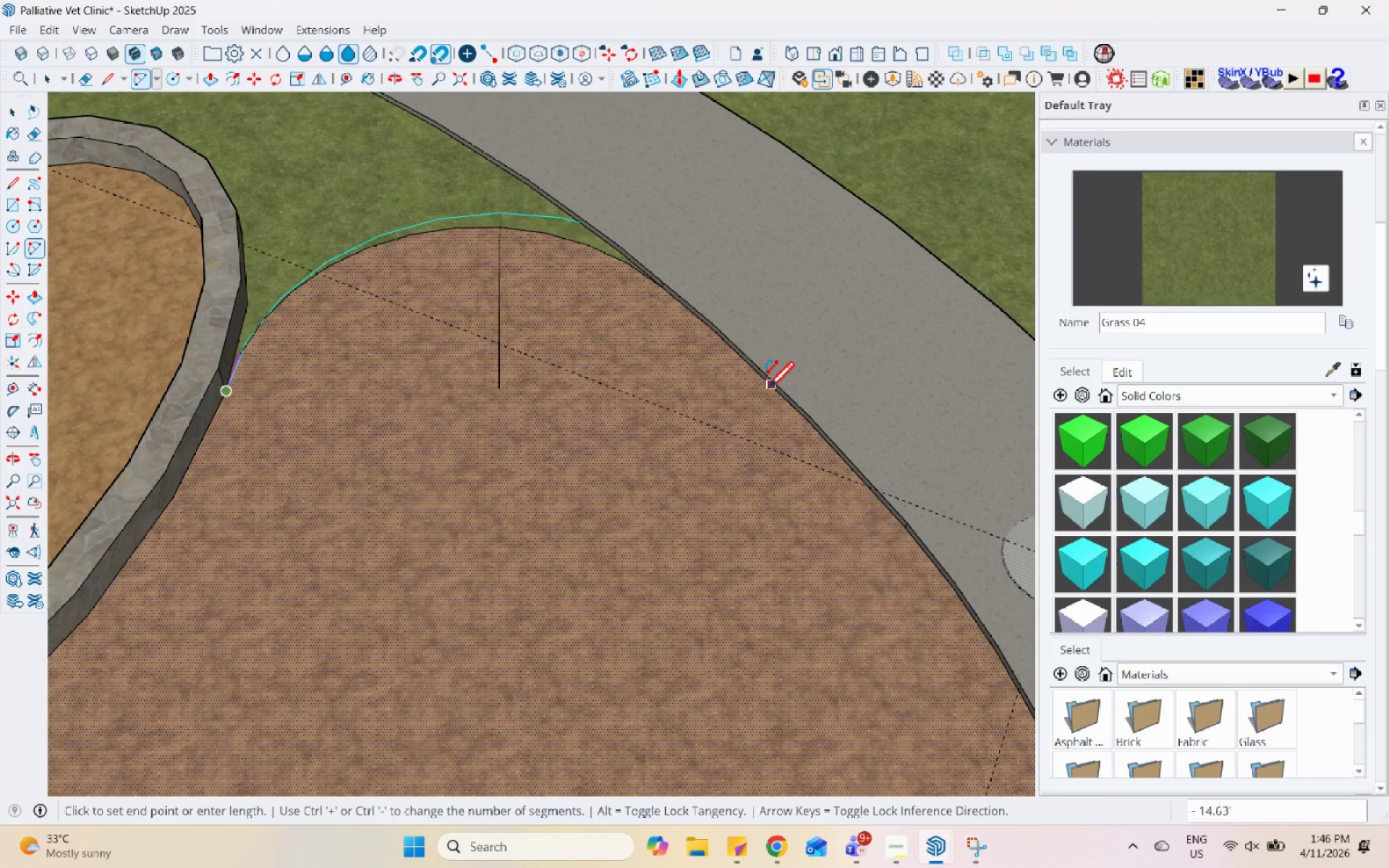 
left_click([754, 375])
 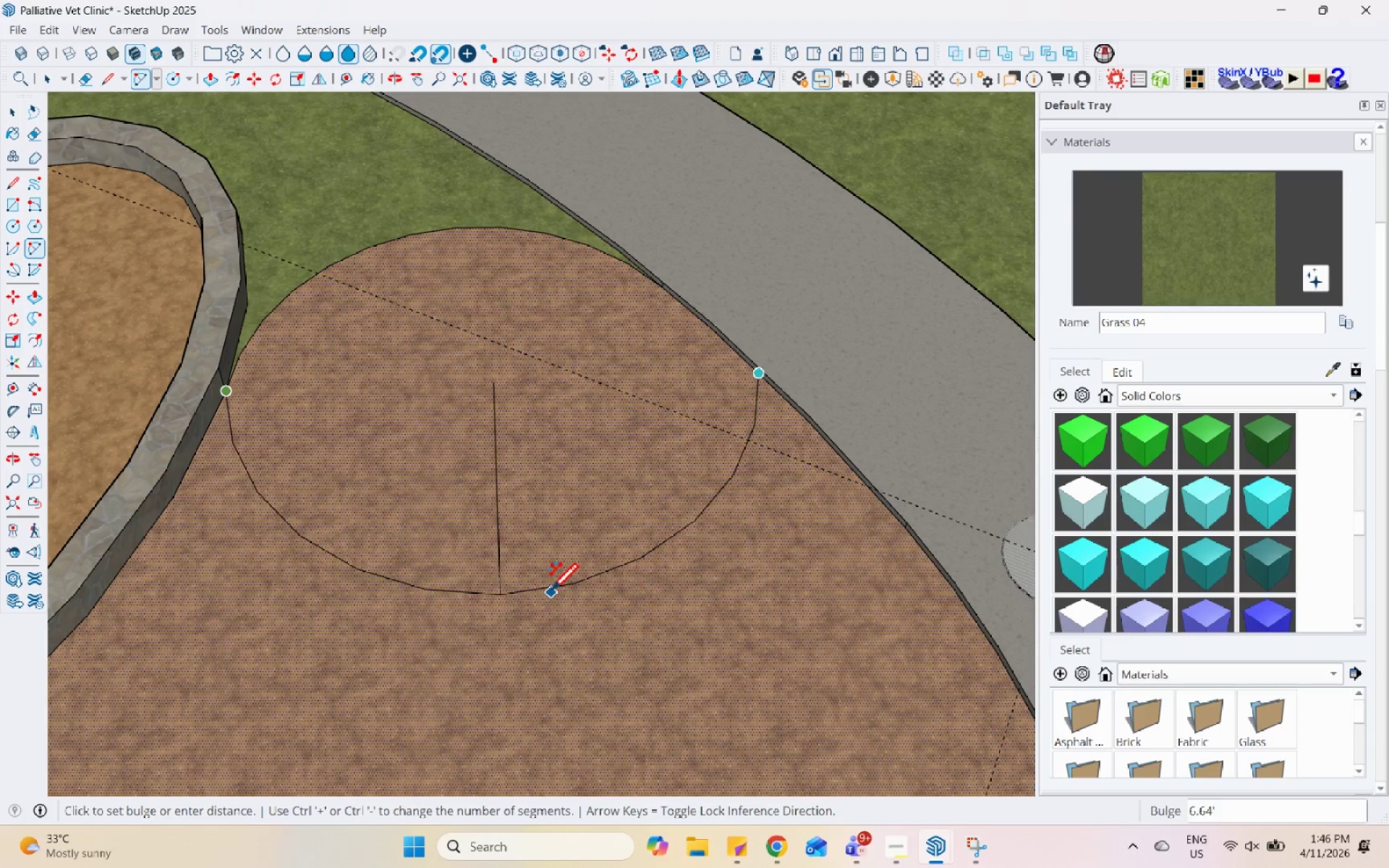 
scroll: coordinate [581, 499], scroll_direction: down, amount: 4.0
 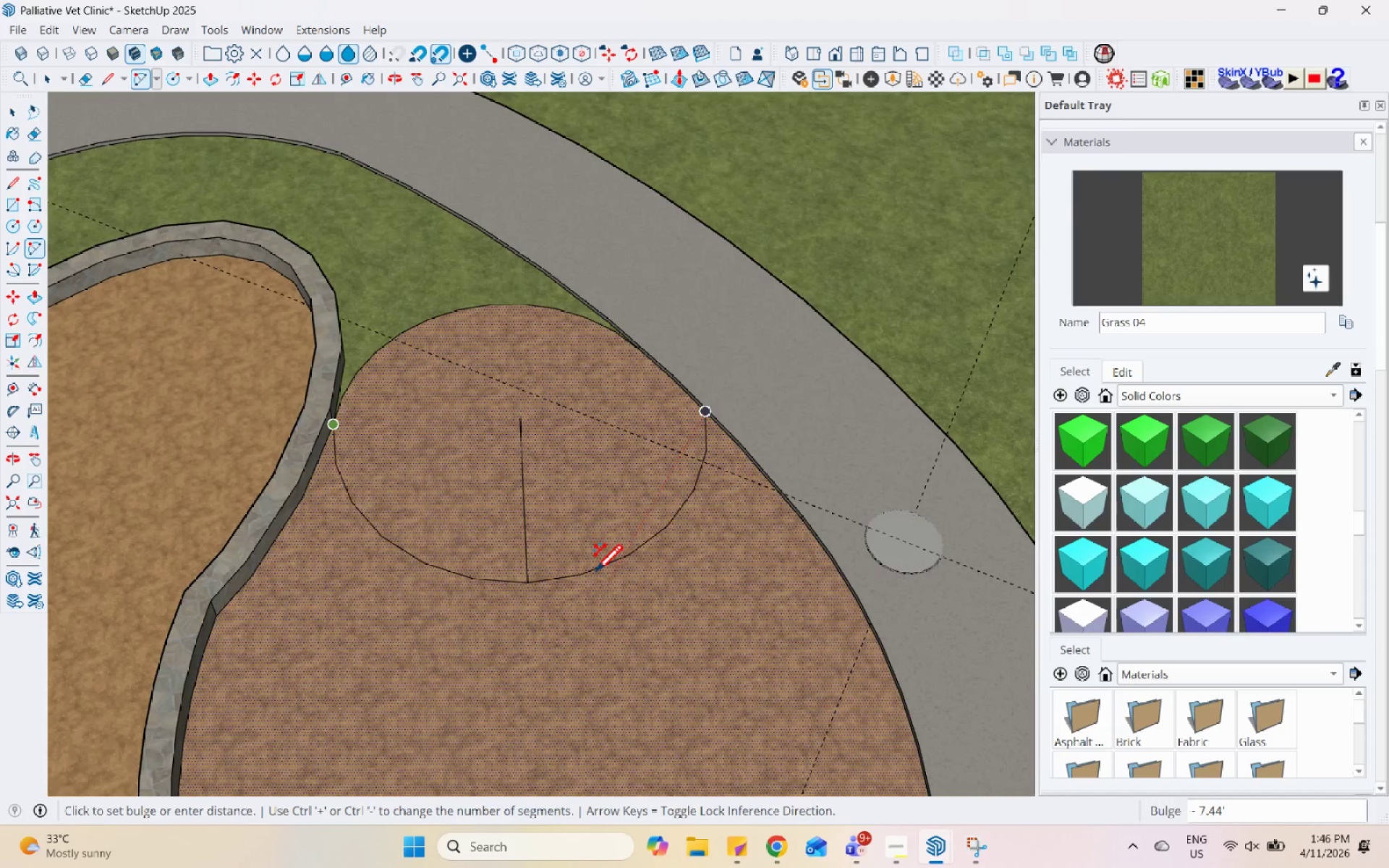 
key(Escape)
 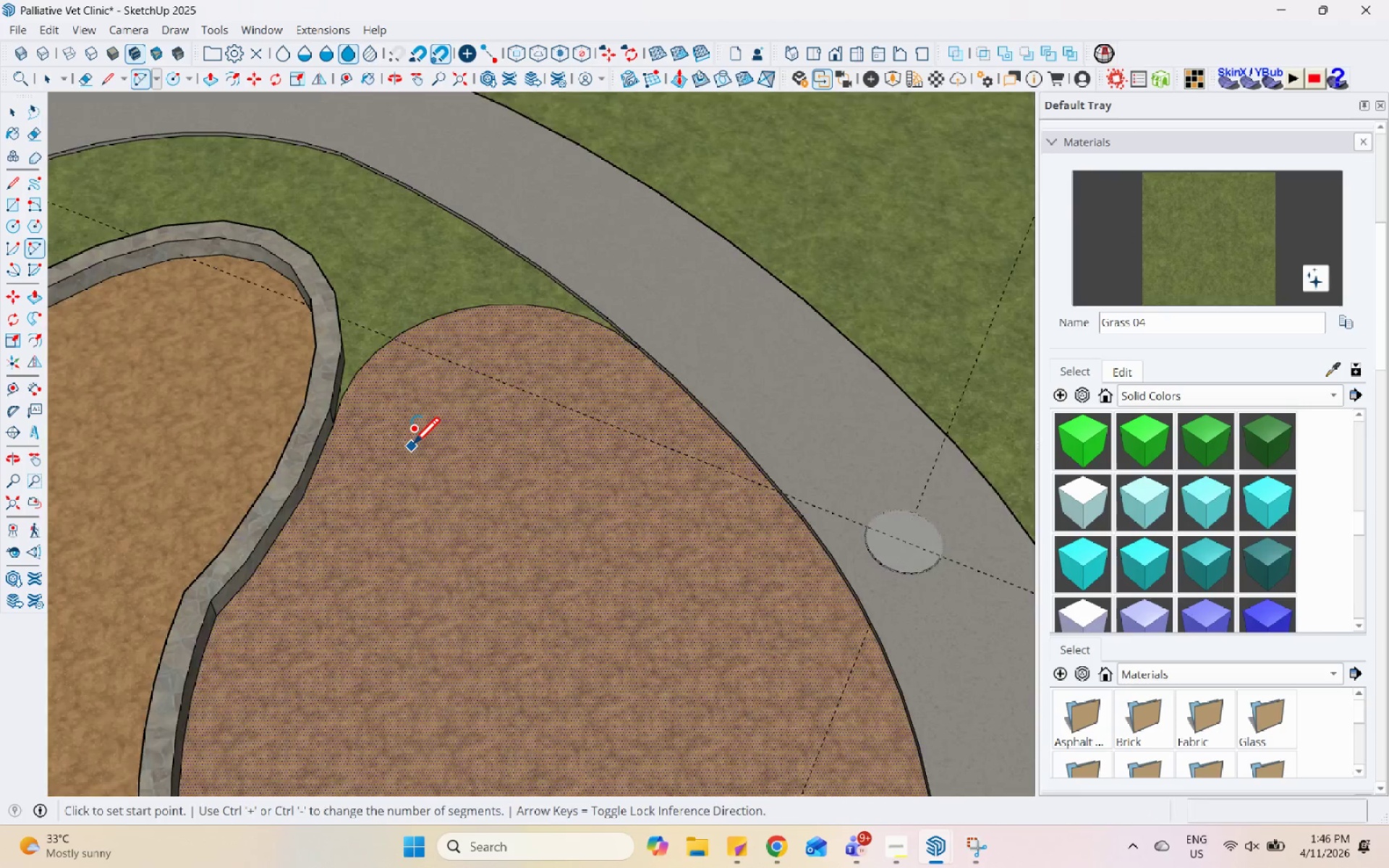 
scroll: coordinate [412, 446], scroll_direction: up, amount: 2.0
 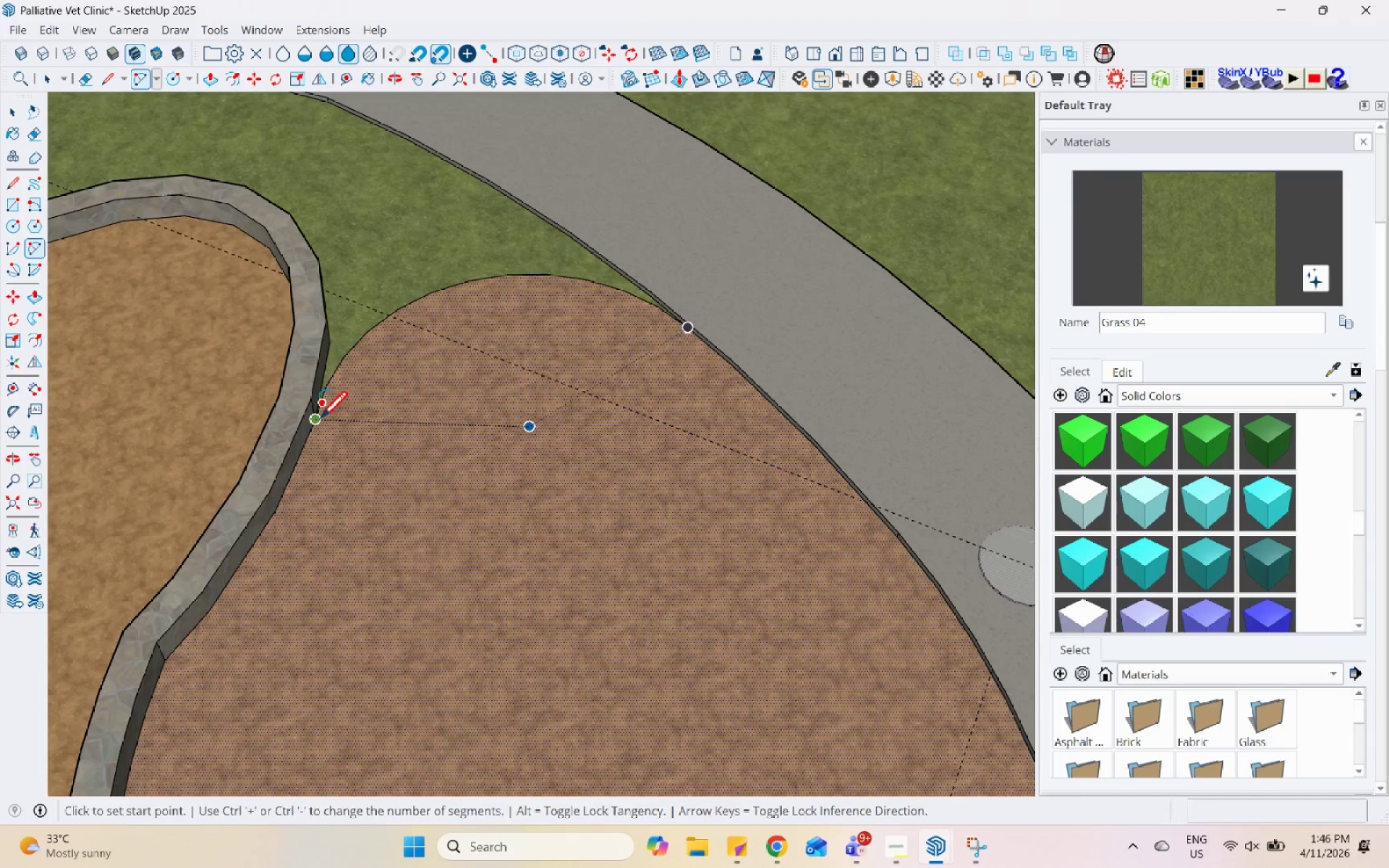 
left_click([318, 420])
 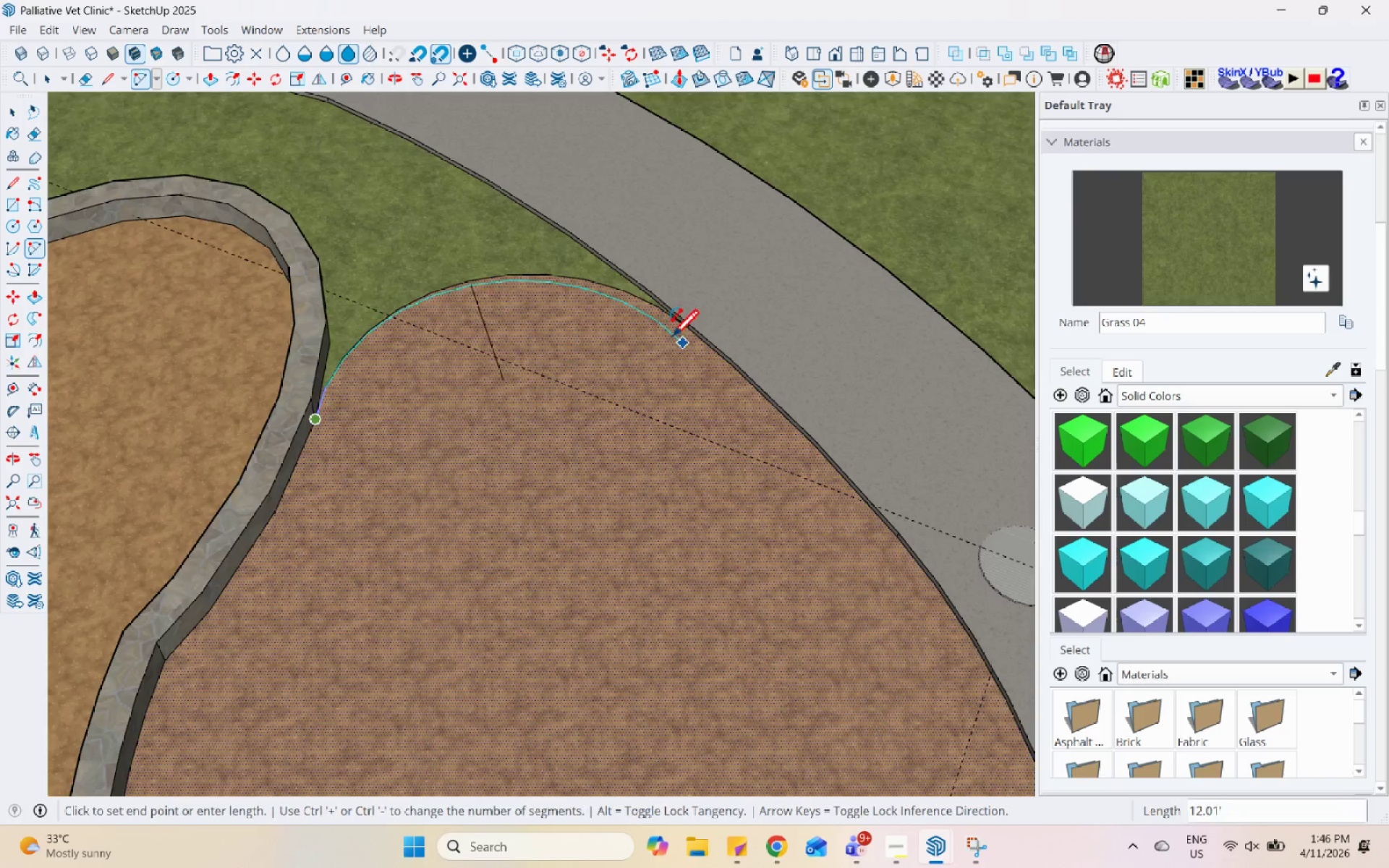 
scroll: coordinate [653, 330], scroll_direction: up, amount: 4.0
 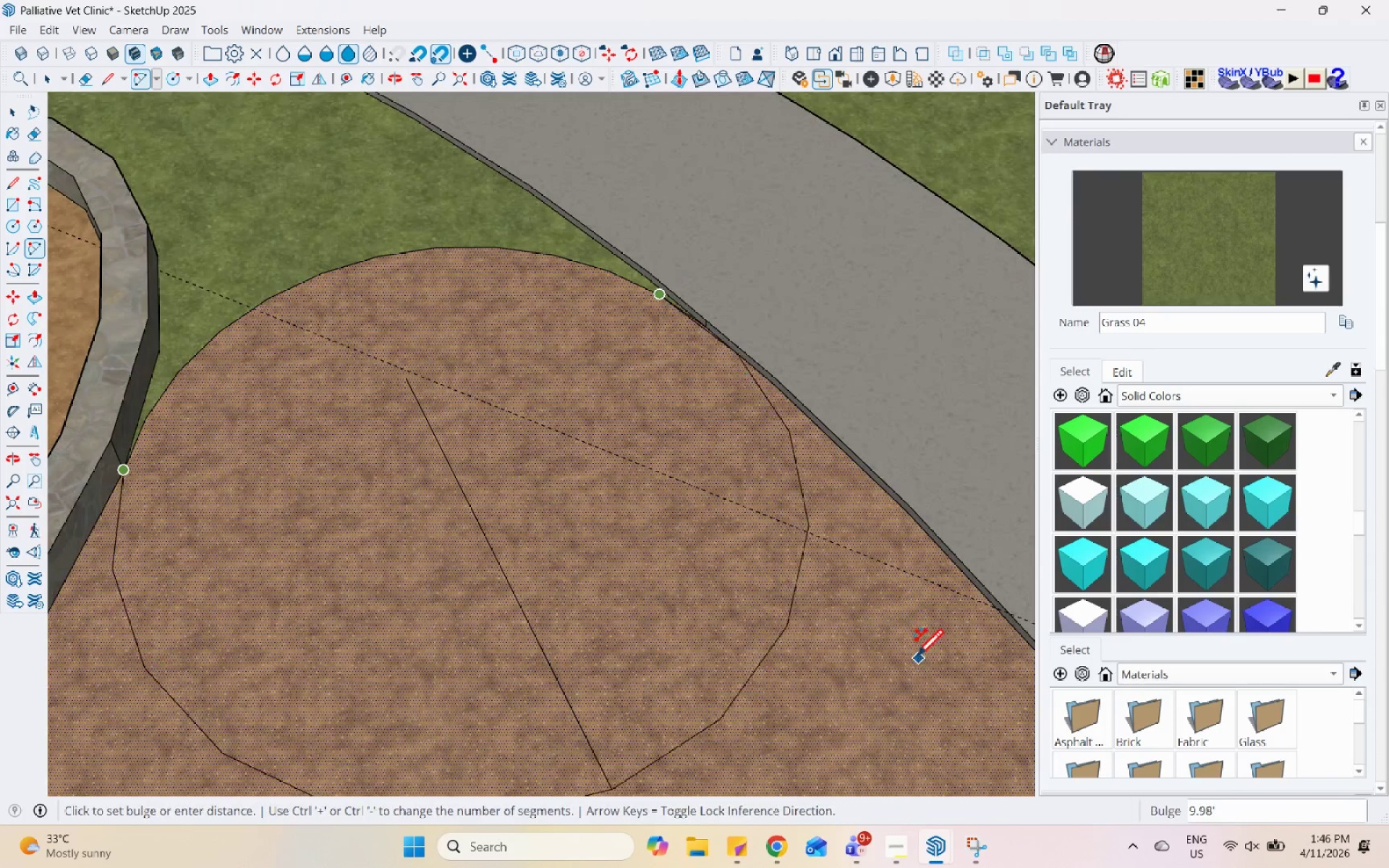 
left_click([896, 649])
 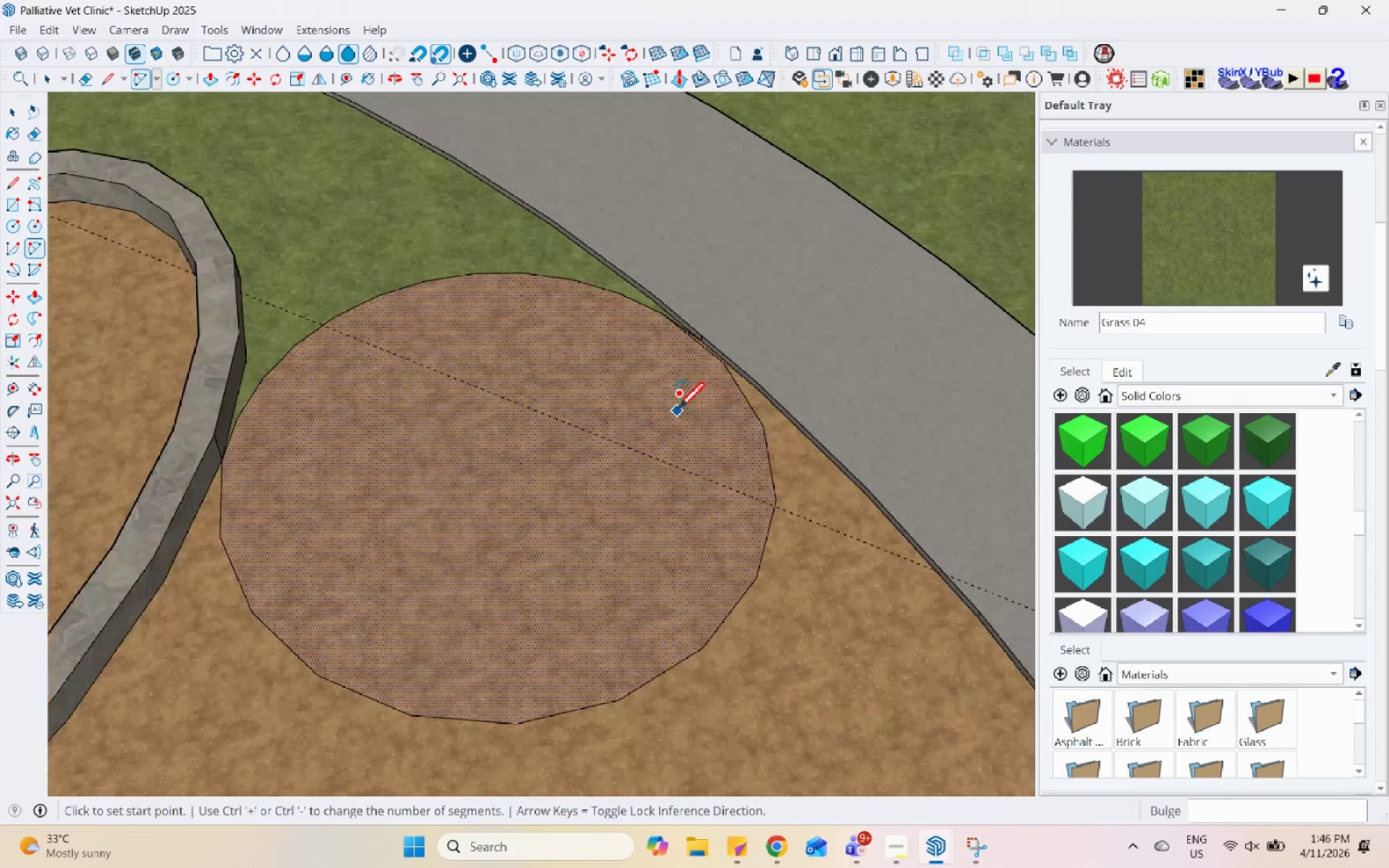 
scroll: coordinate [677, 411], scroll_direction: down, amount: 4.0
 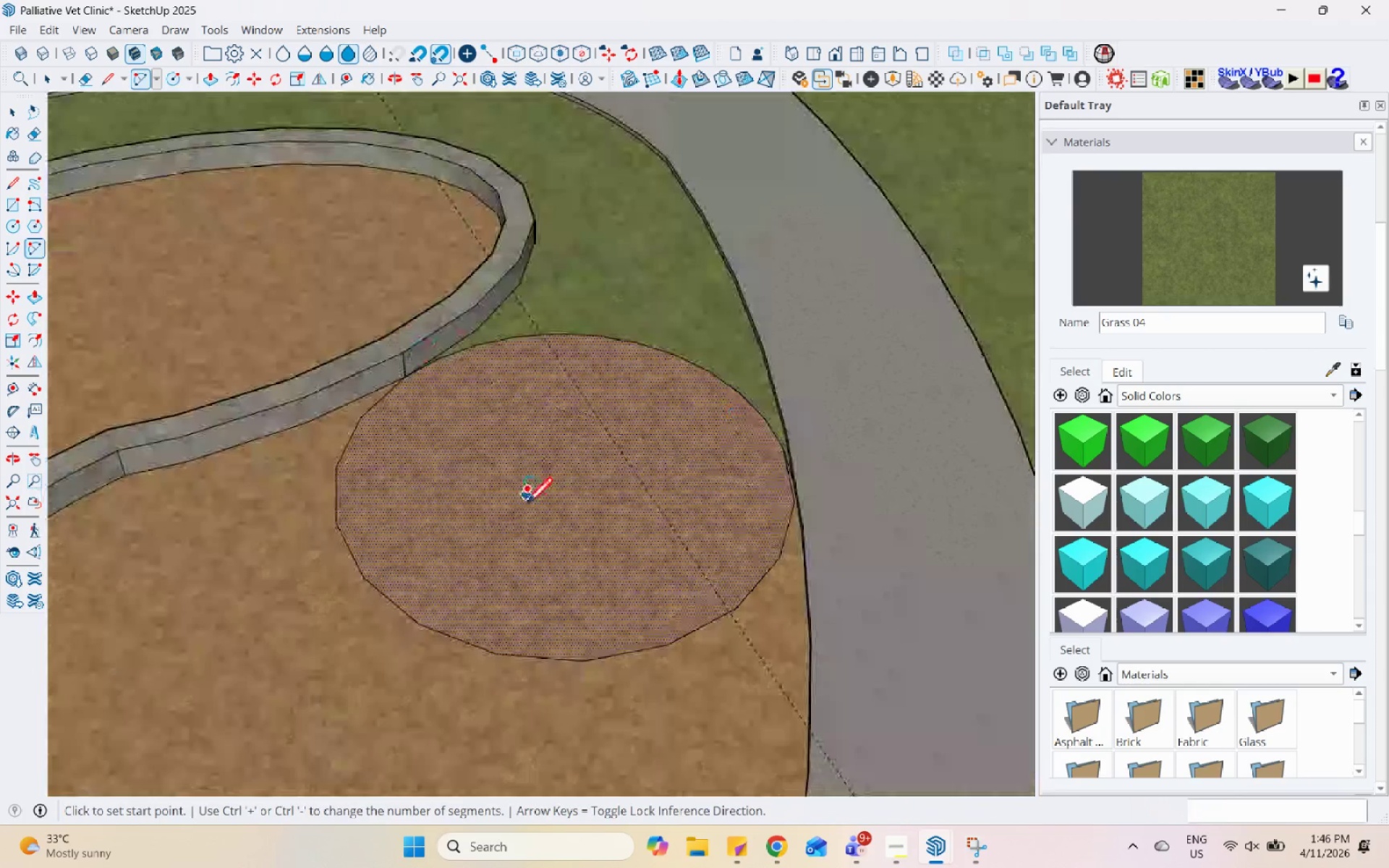 
key(Space)
 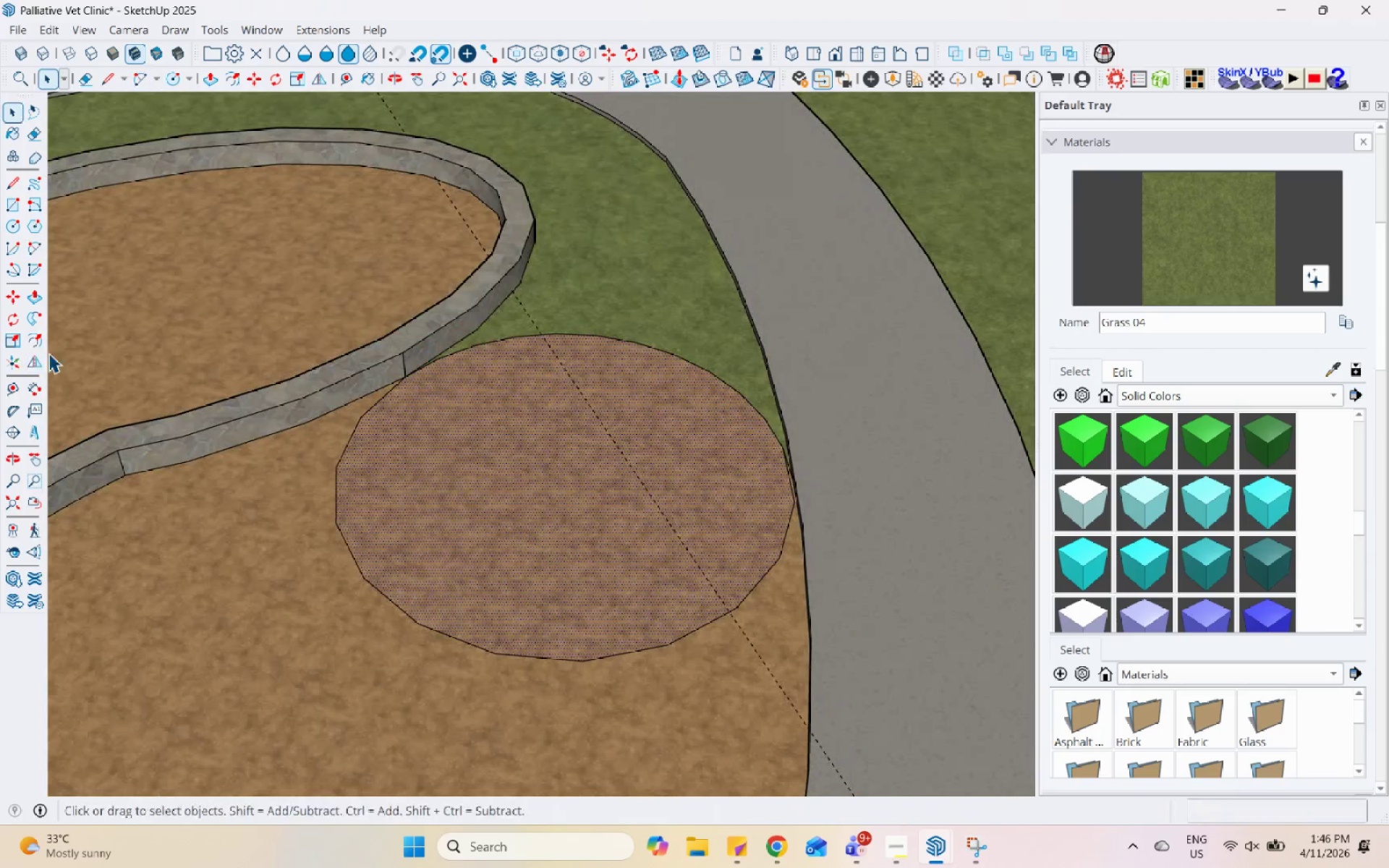 
left_click([32, 335])
 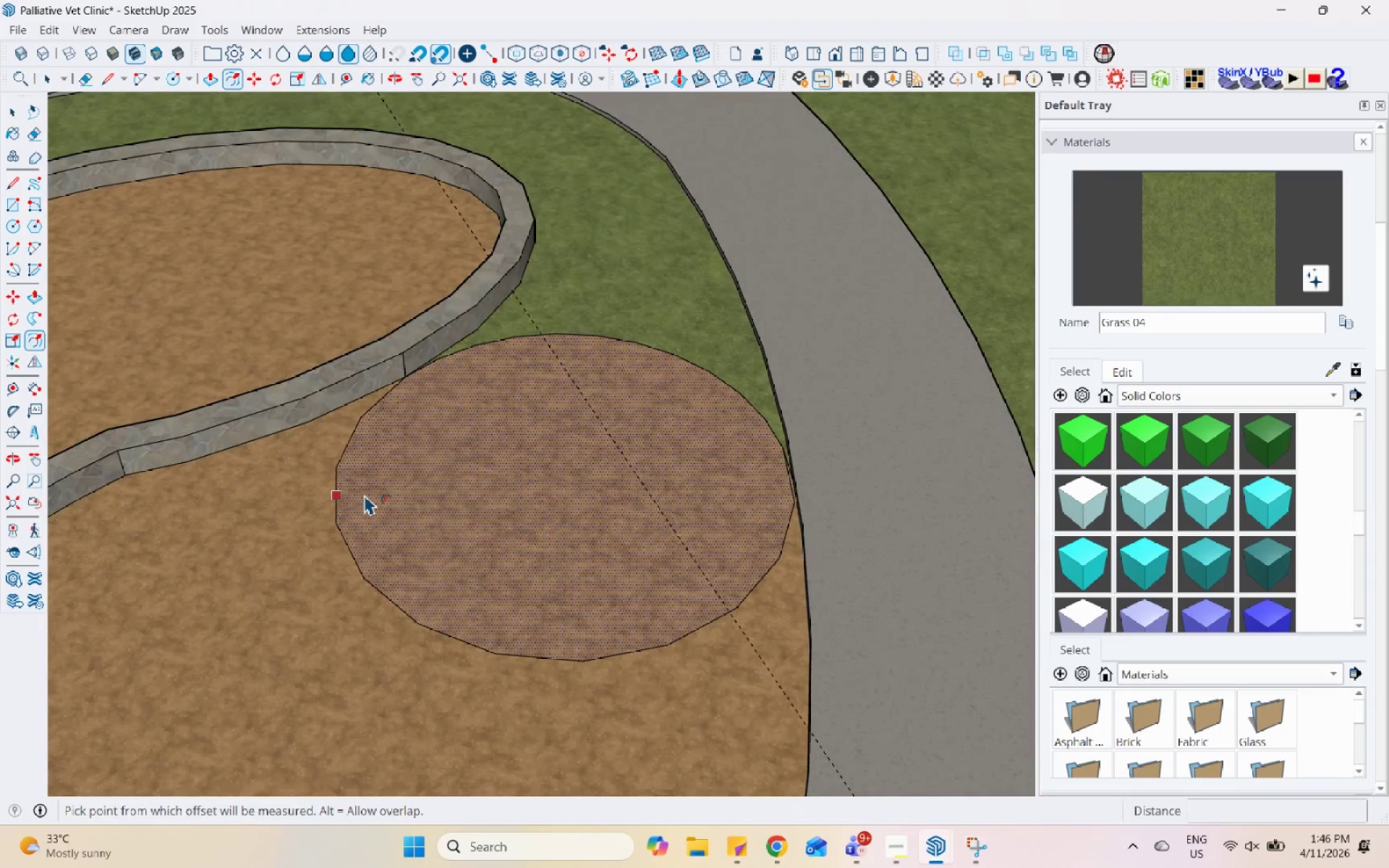 
scroll: coordinate [355, 480], scroll_direction: up, amount: 7.0
 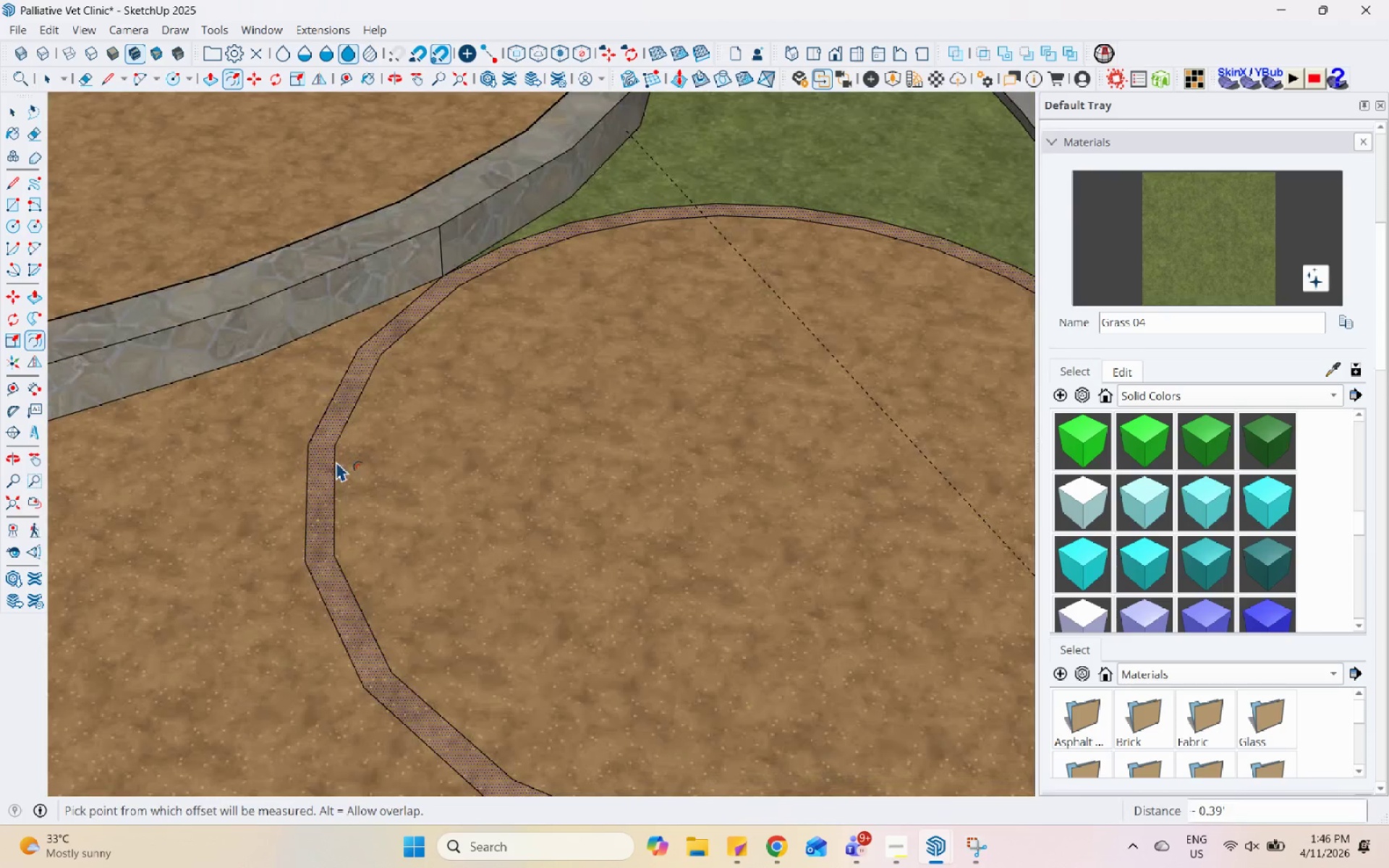 
key(Space)
 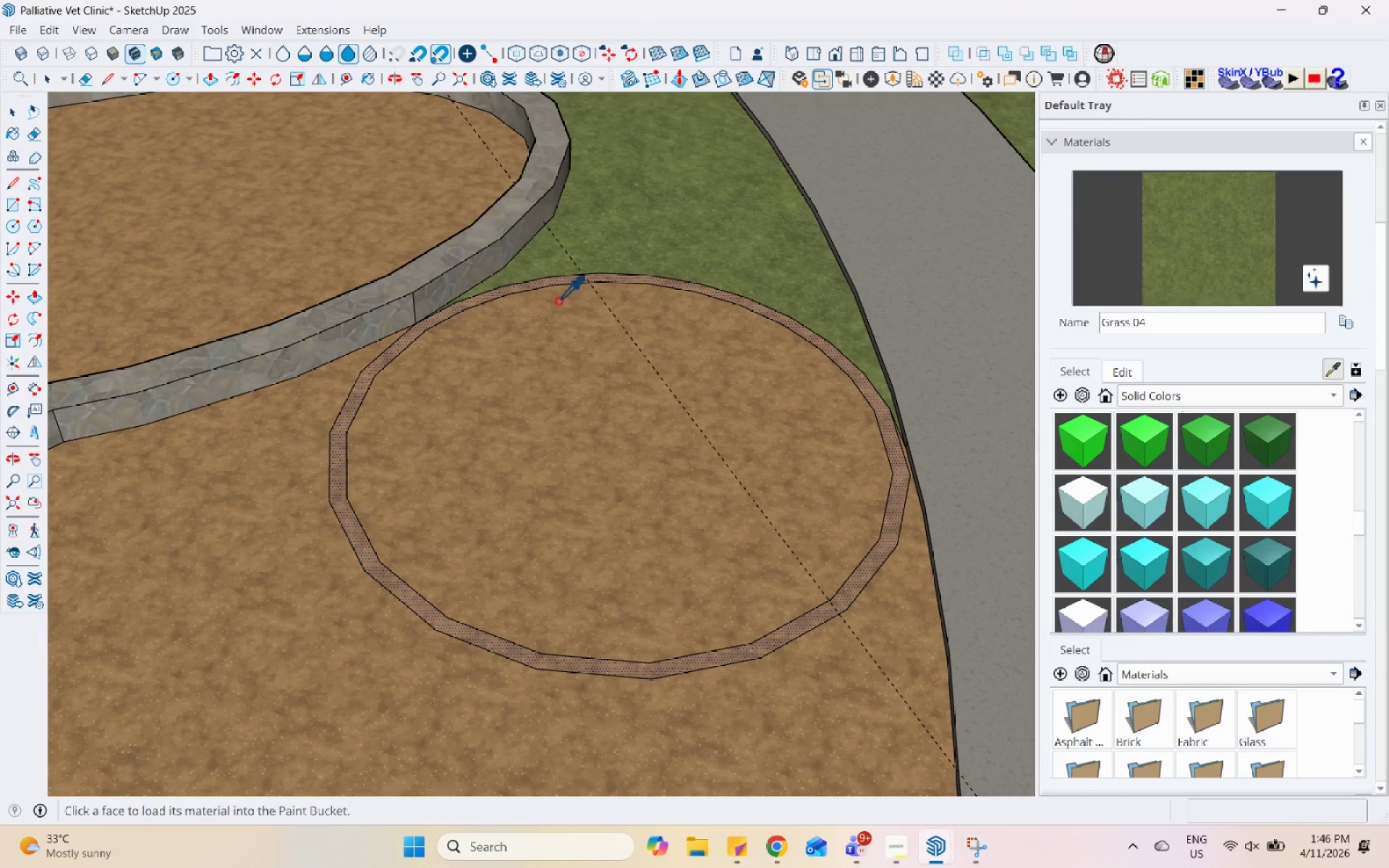 
scroll: coordinate [362, 414], scroll_direction: down, amount: 5.0
 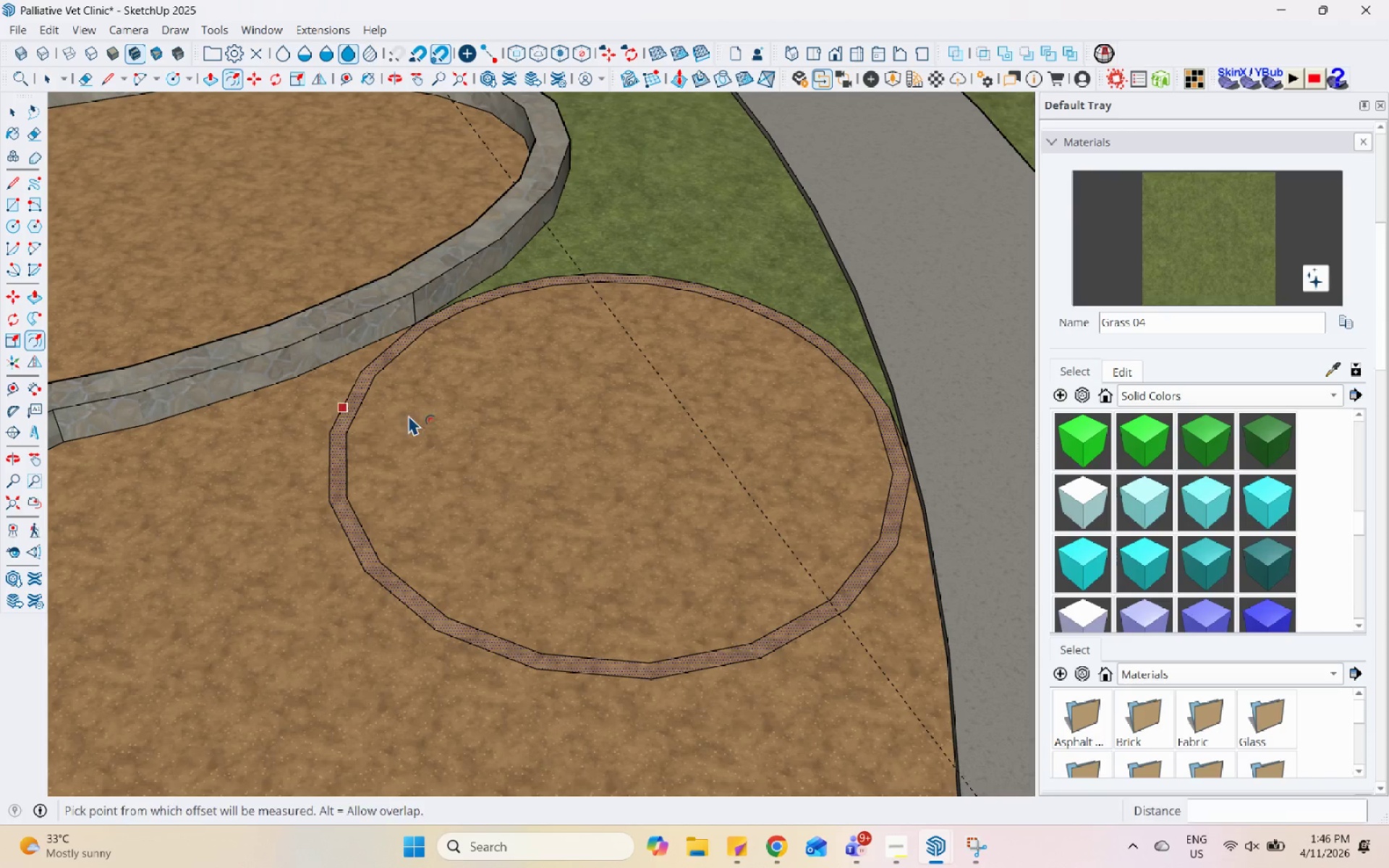 
double_click([474, 304])
 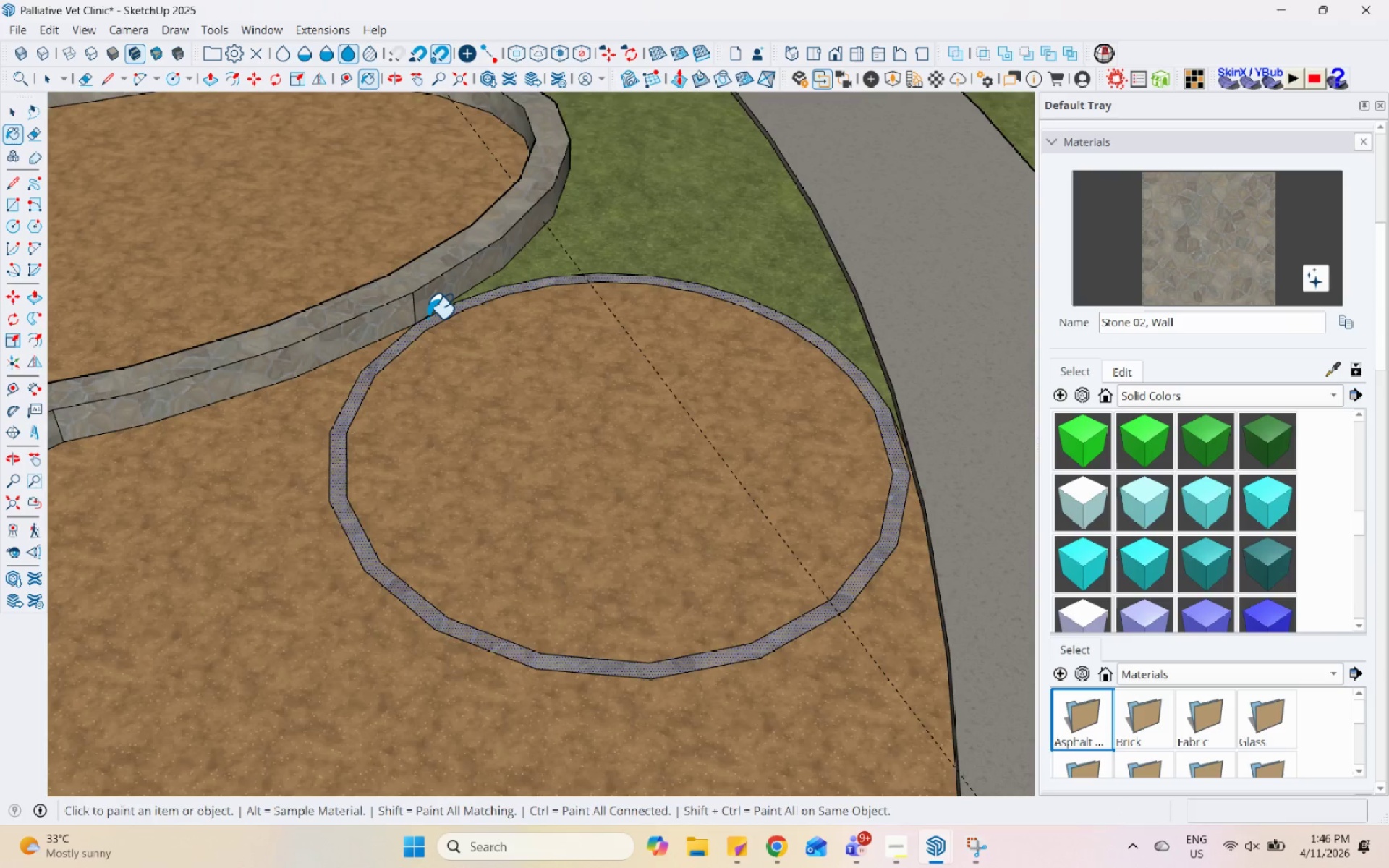 
scroll: coordinate [425, 321], scroll_direction: up, amount: 3.0
 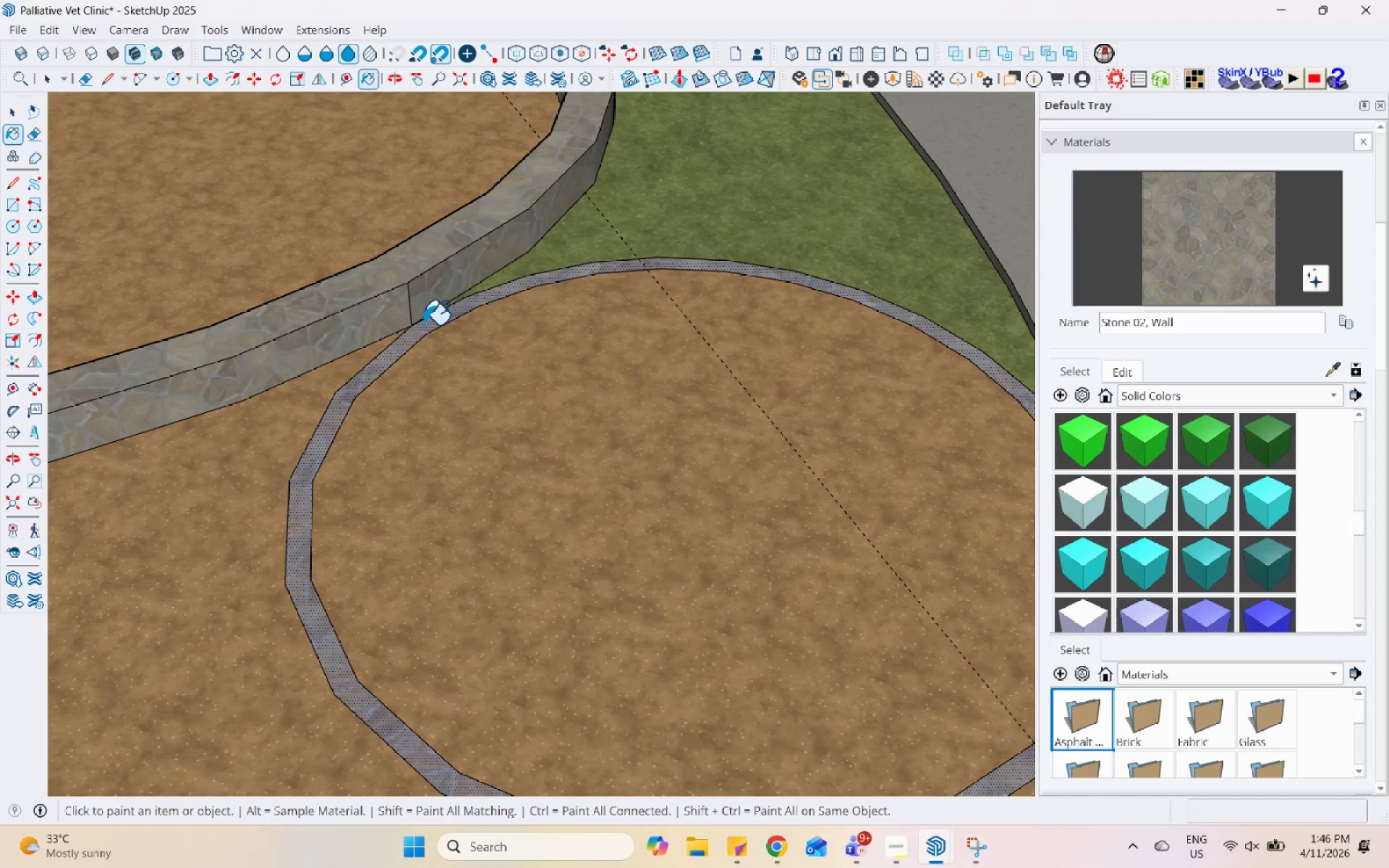 
key(P)
 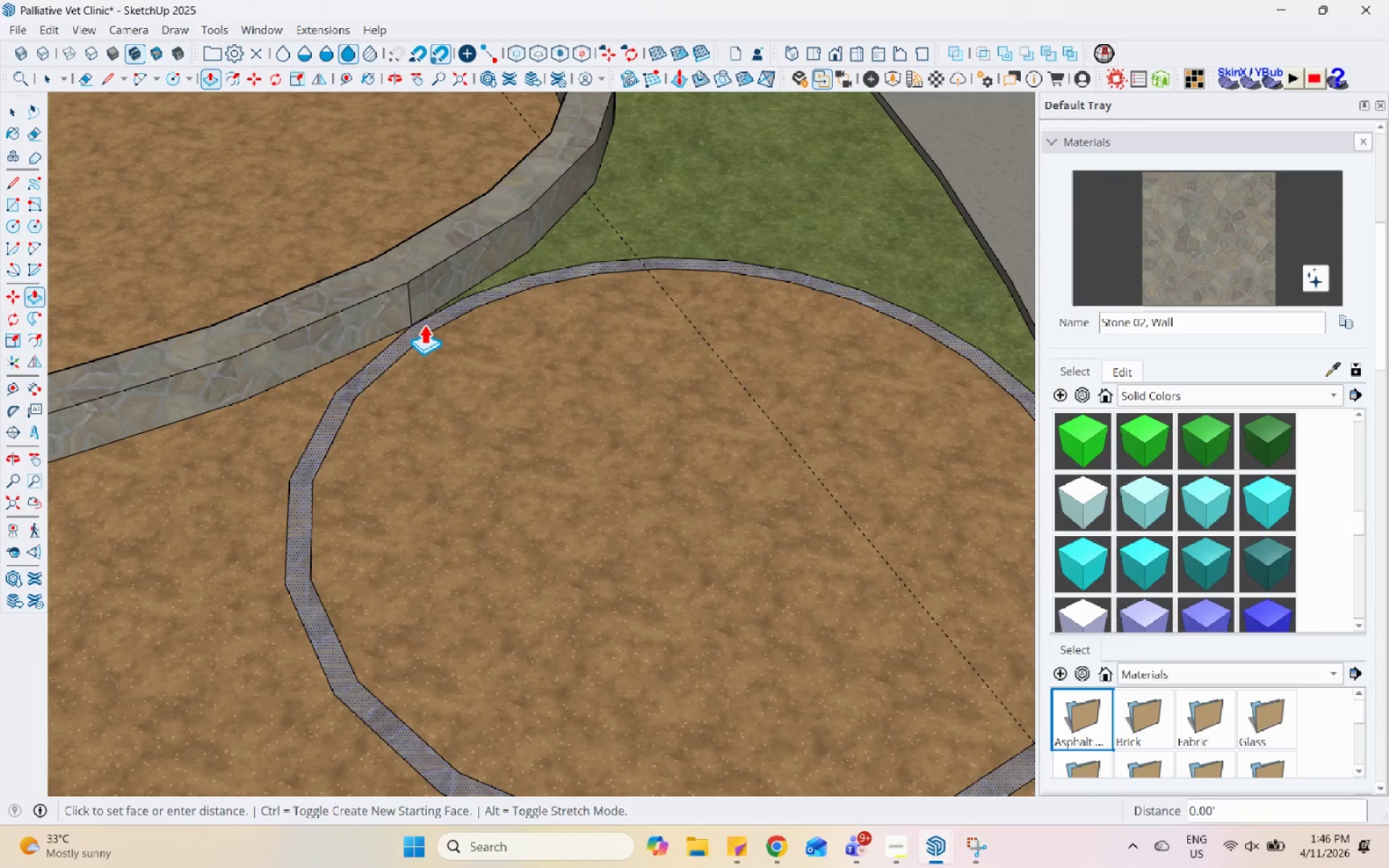 
left_click([424, 324])
 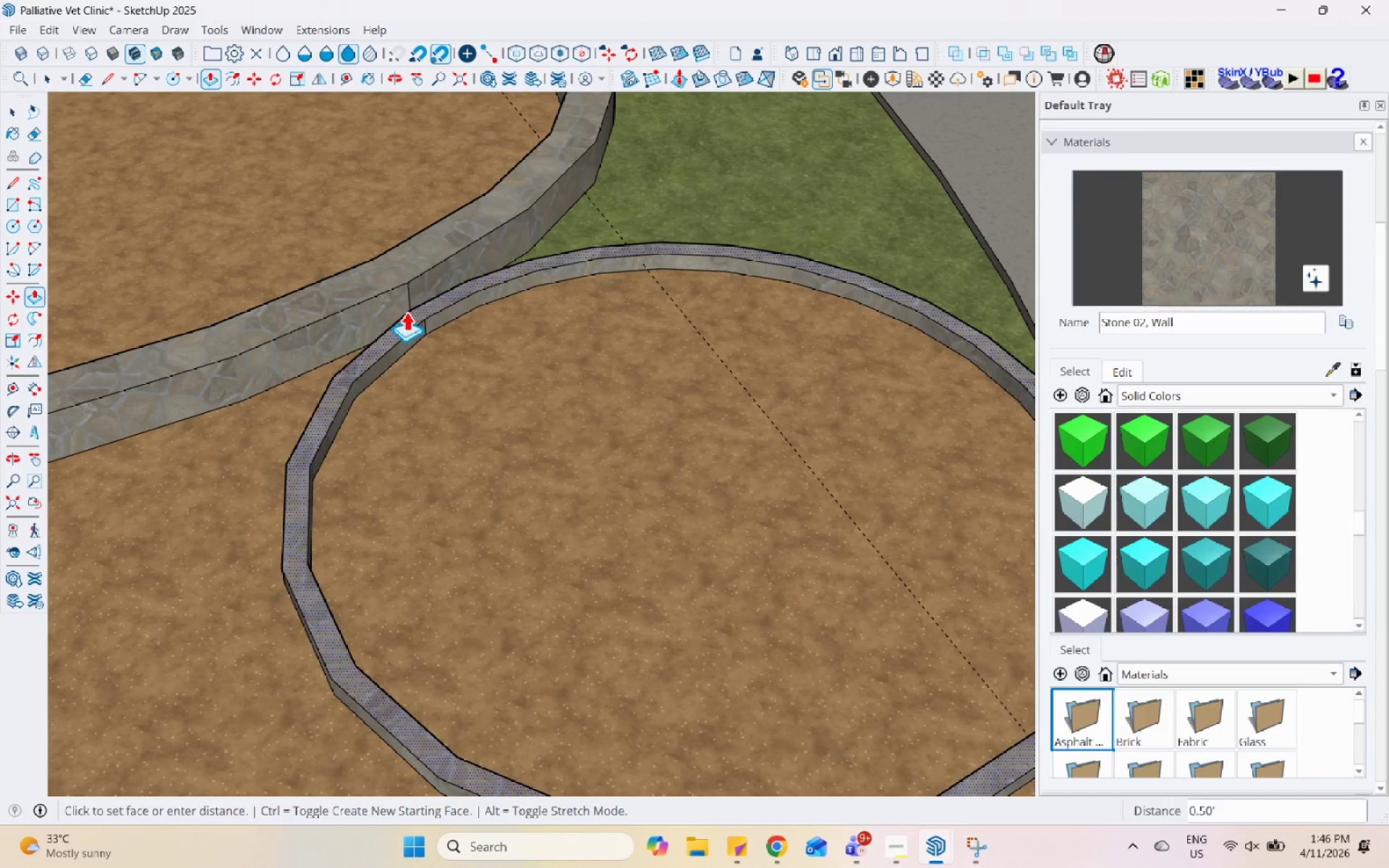 
left_click([414, 307])
 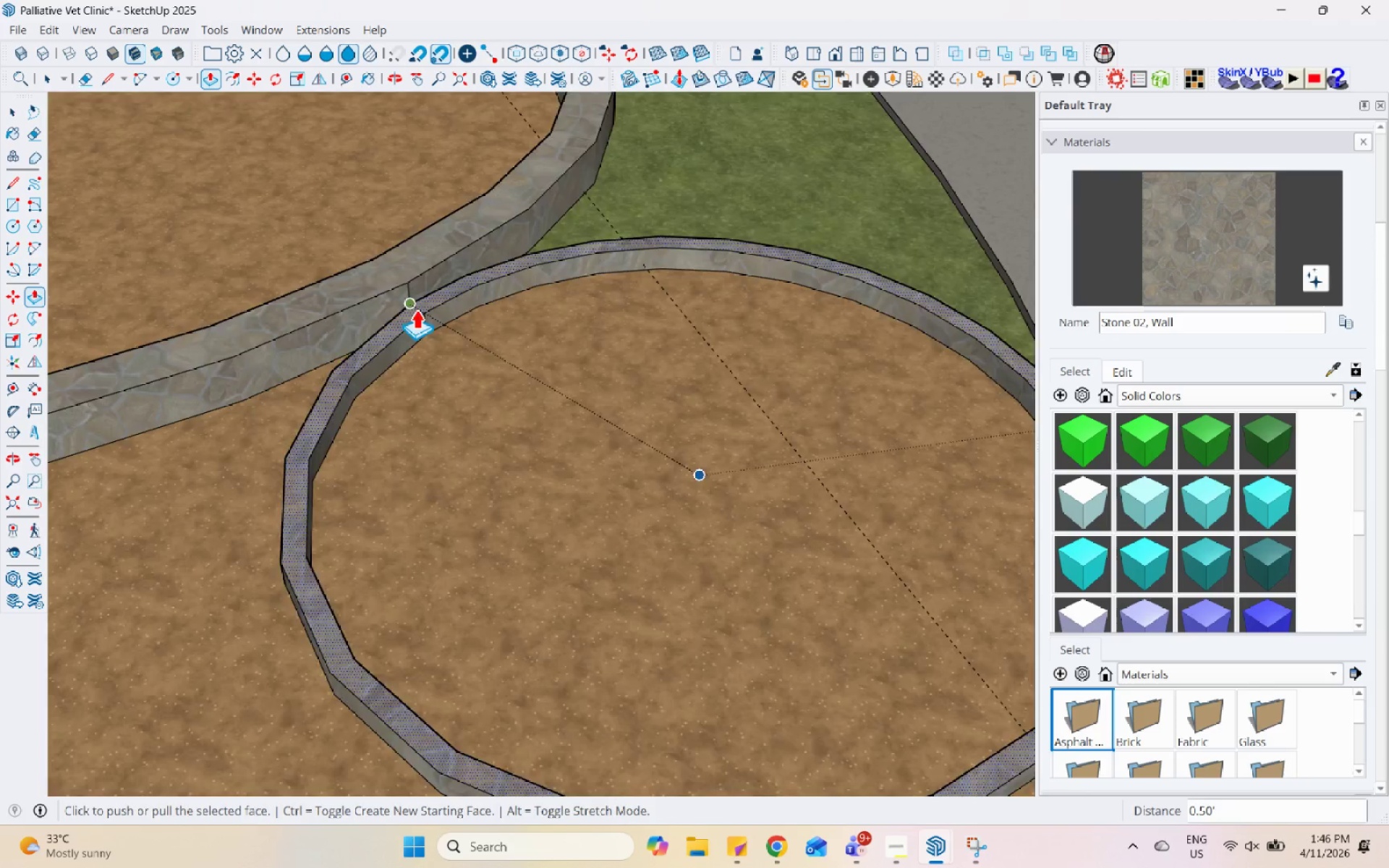 
key(Space)
 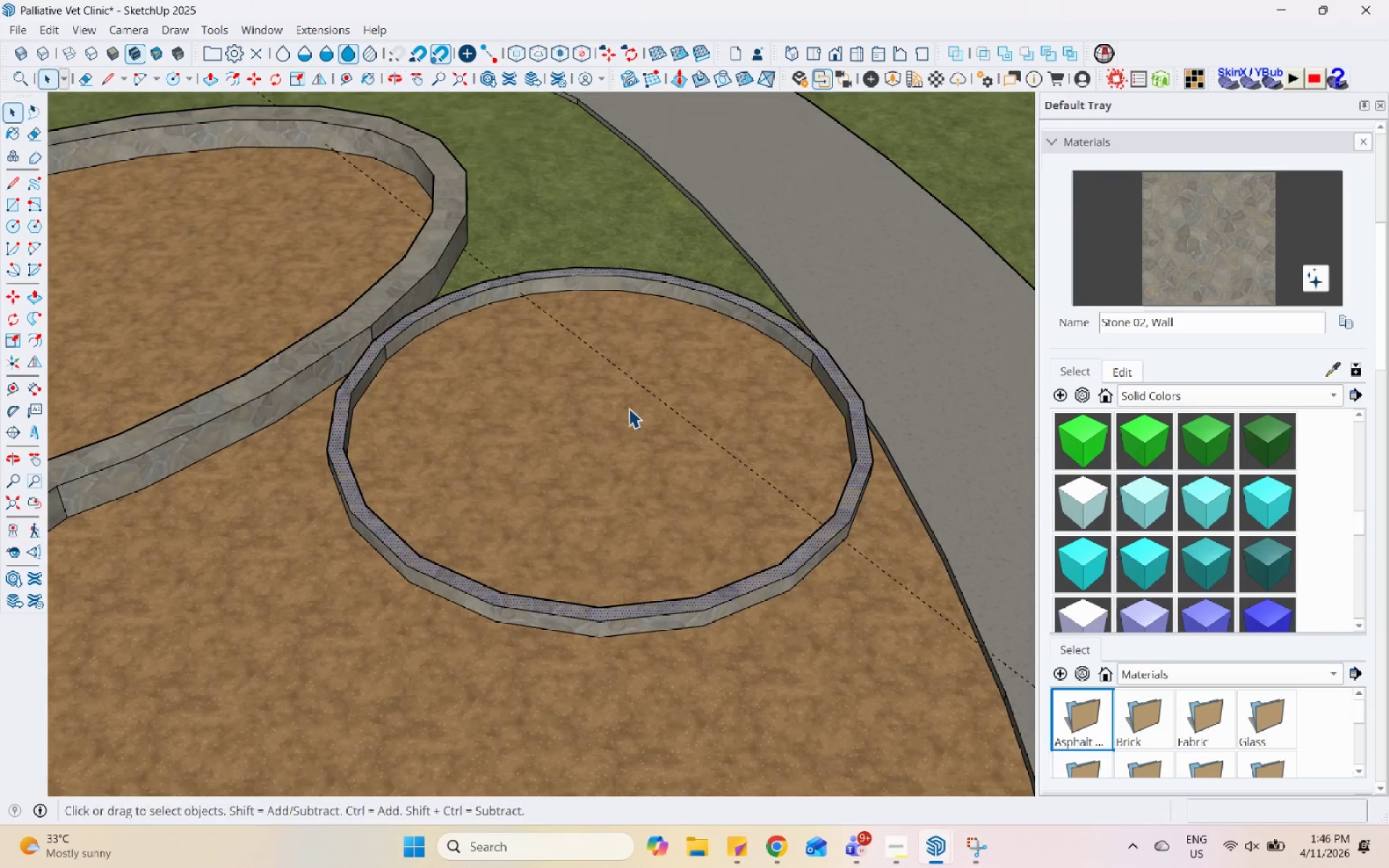 
left_click([629, 408])
 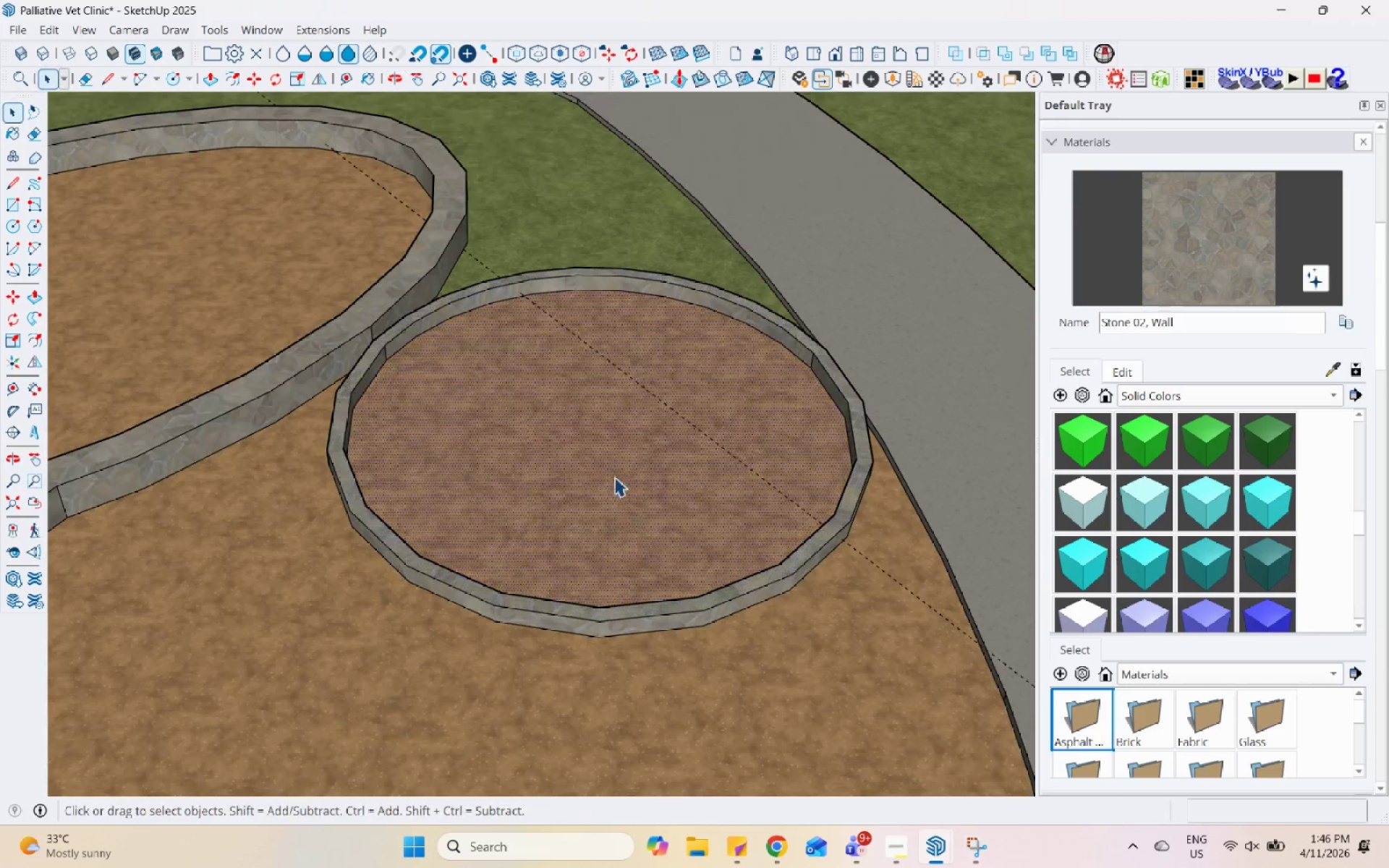 
scroll: coordinate [633, 417], scroll_direction: down, amount: 18.0
 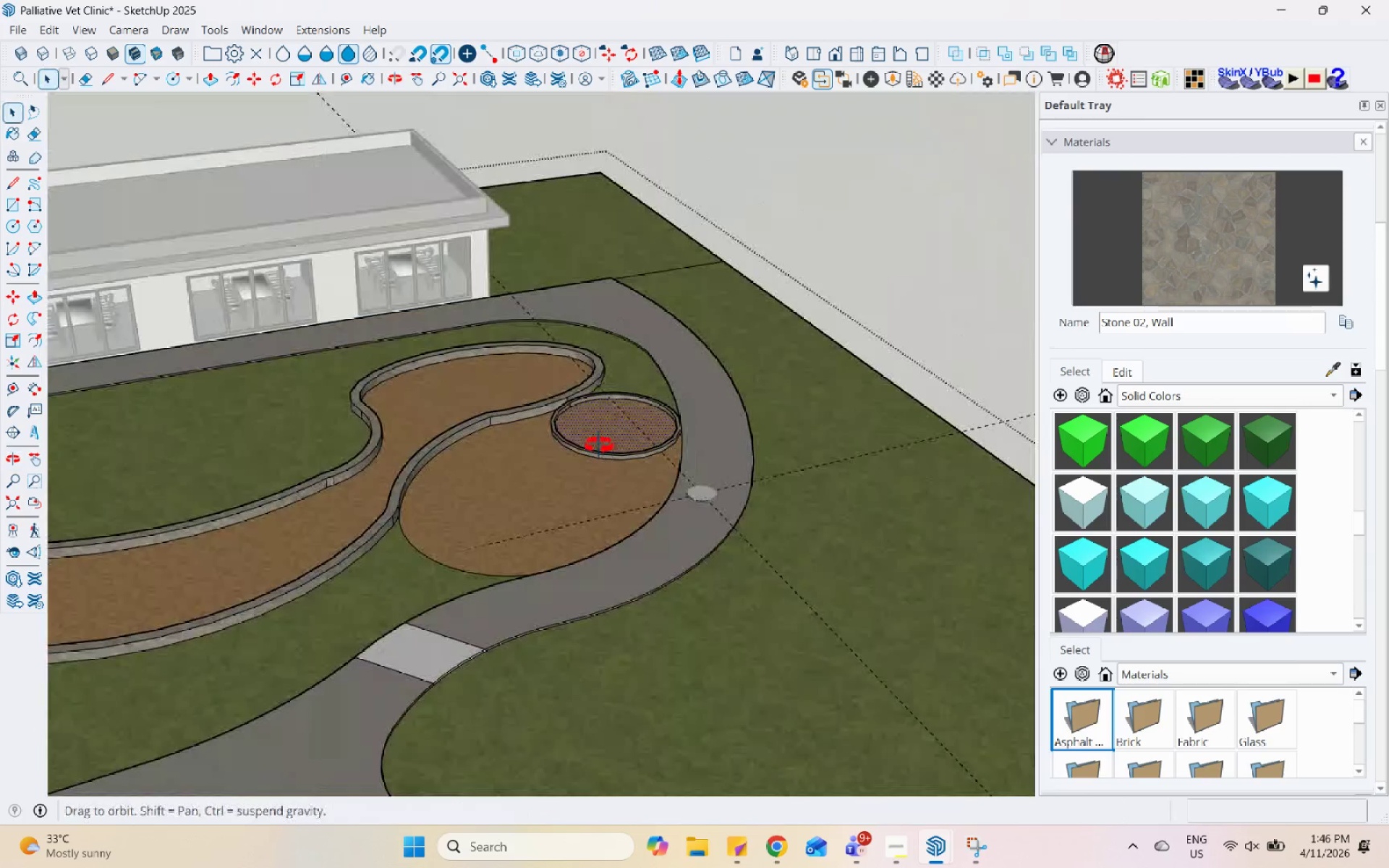 
scroll: coordinate [650, 377], scroll_direction: up, amount: 13.0
 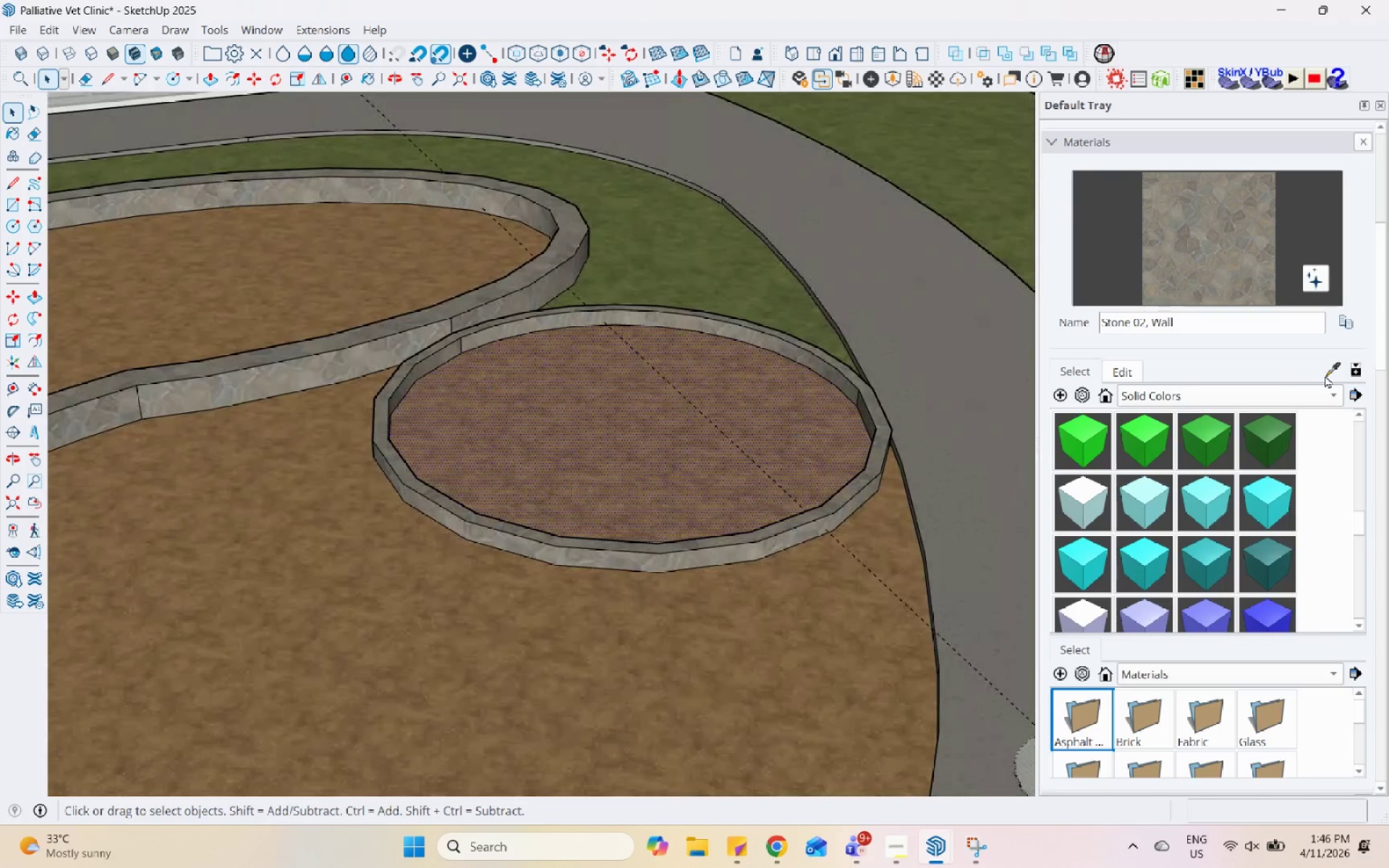 
left_click([1328, 375])
 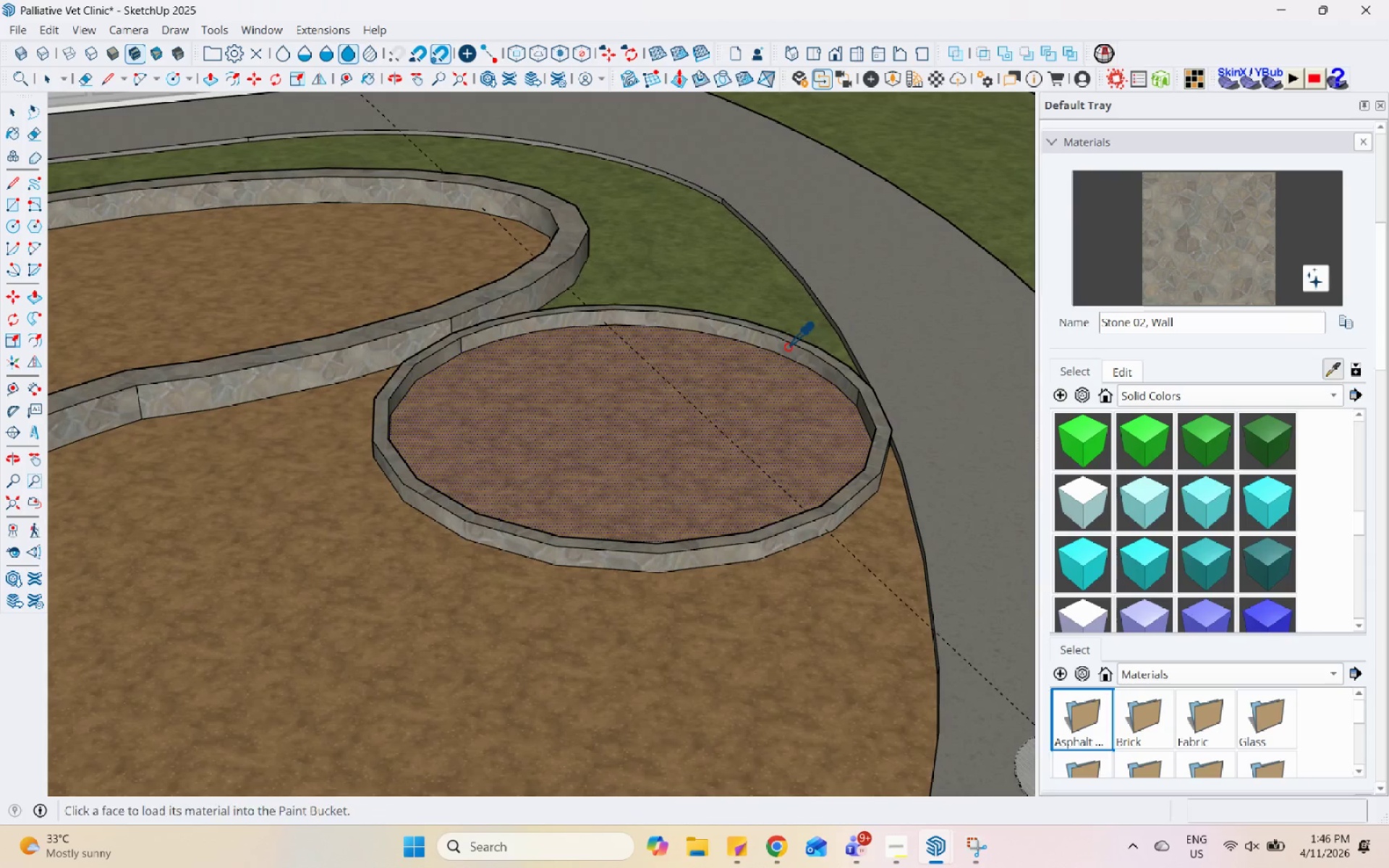 
double_click([770, 389])
 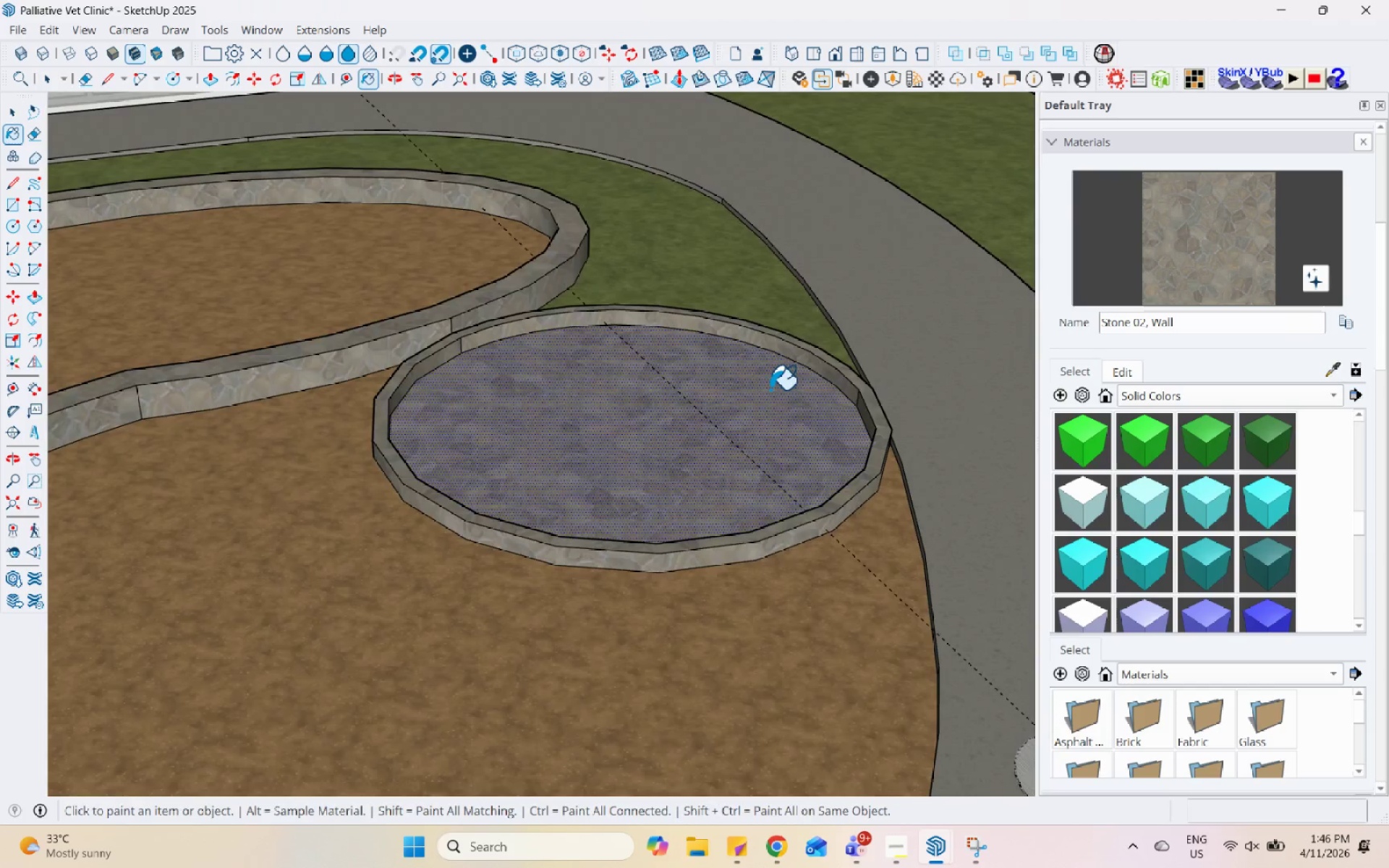 
key(Space)
 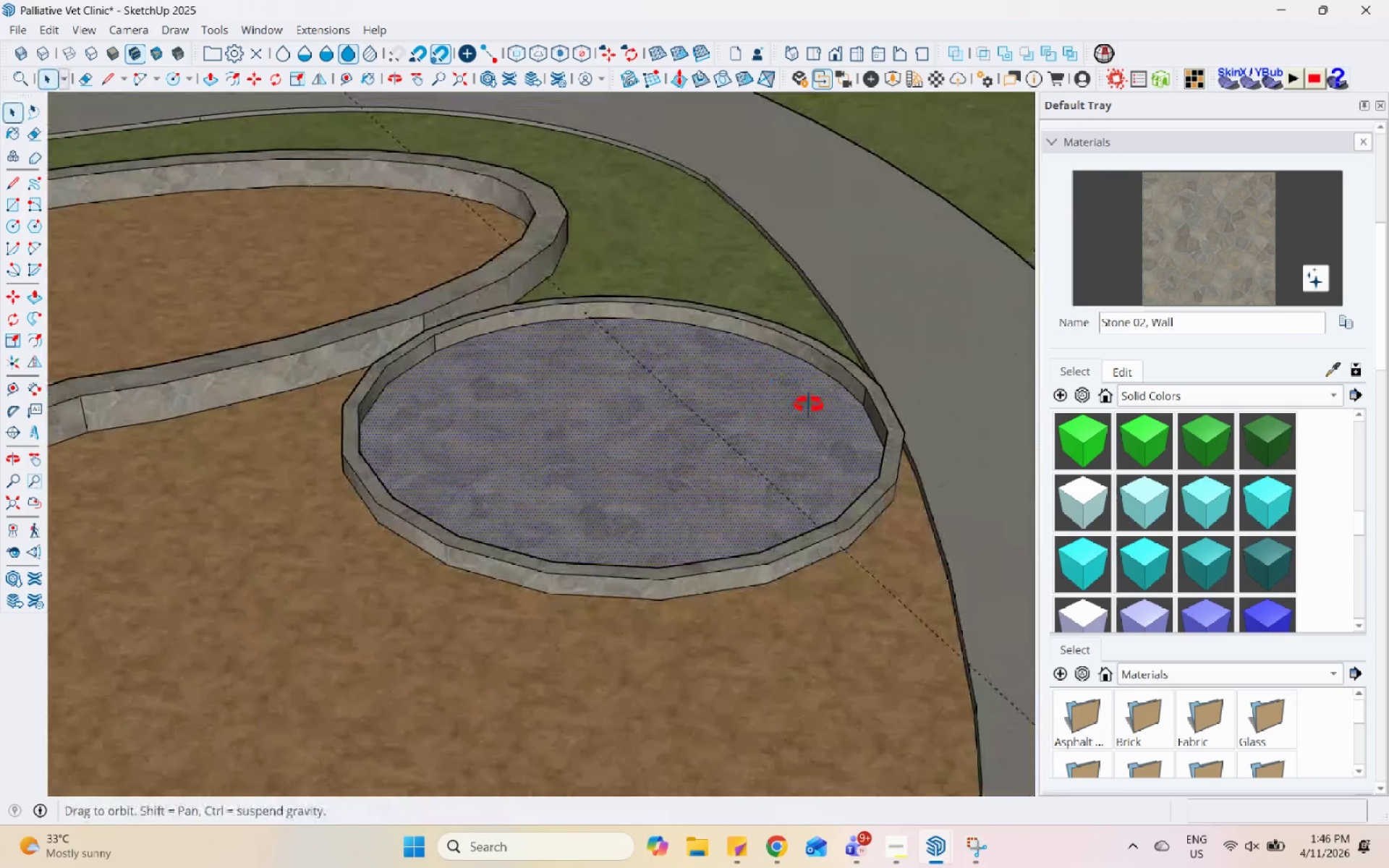 
scroll: coordinate [757, 413], scroll_direction: none, amount: 0.0
 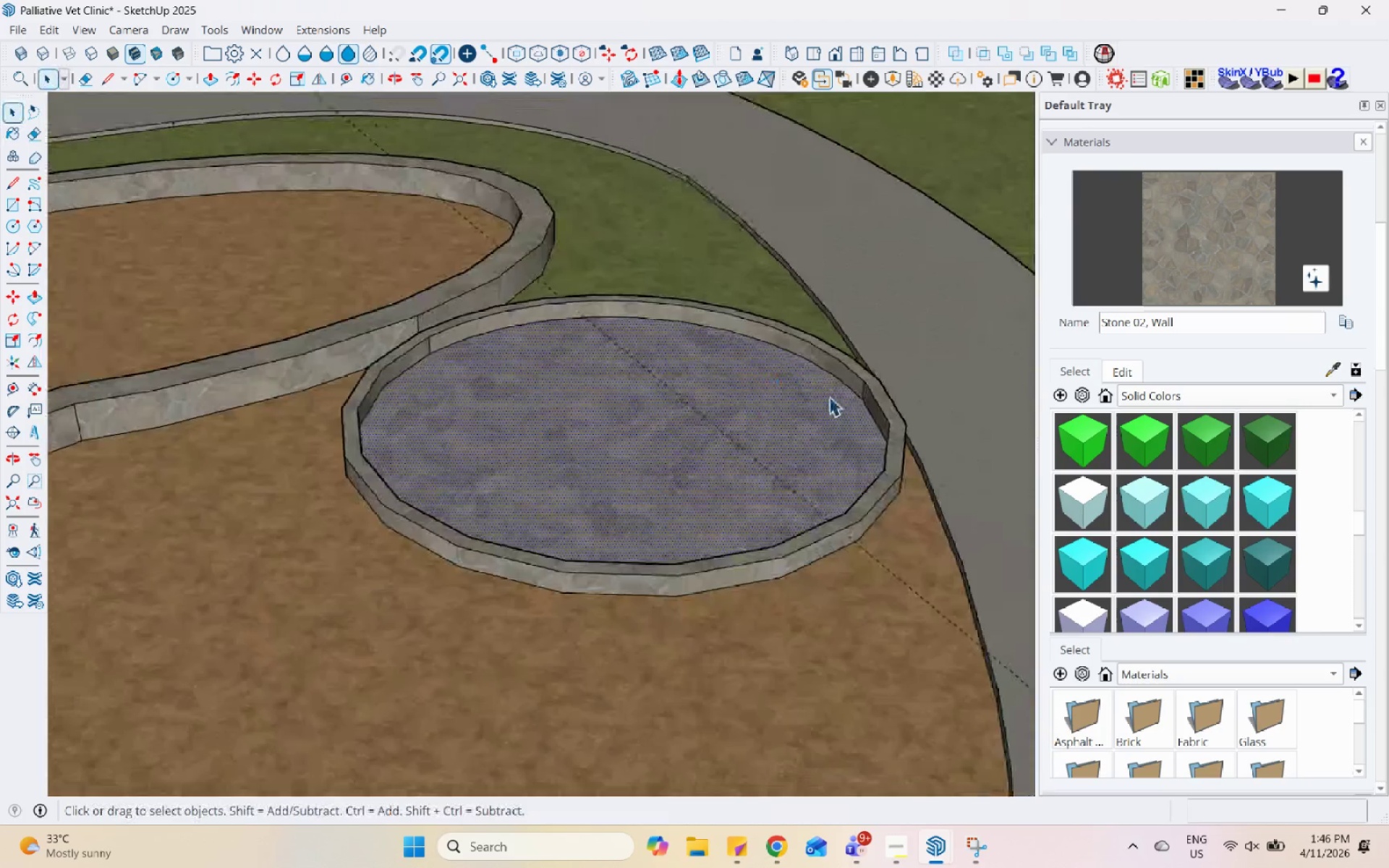 
scroll: coordinate [818, 395], scroll_direction: up, amount: 3.0
 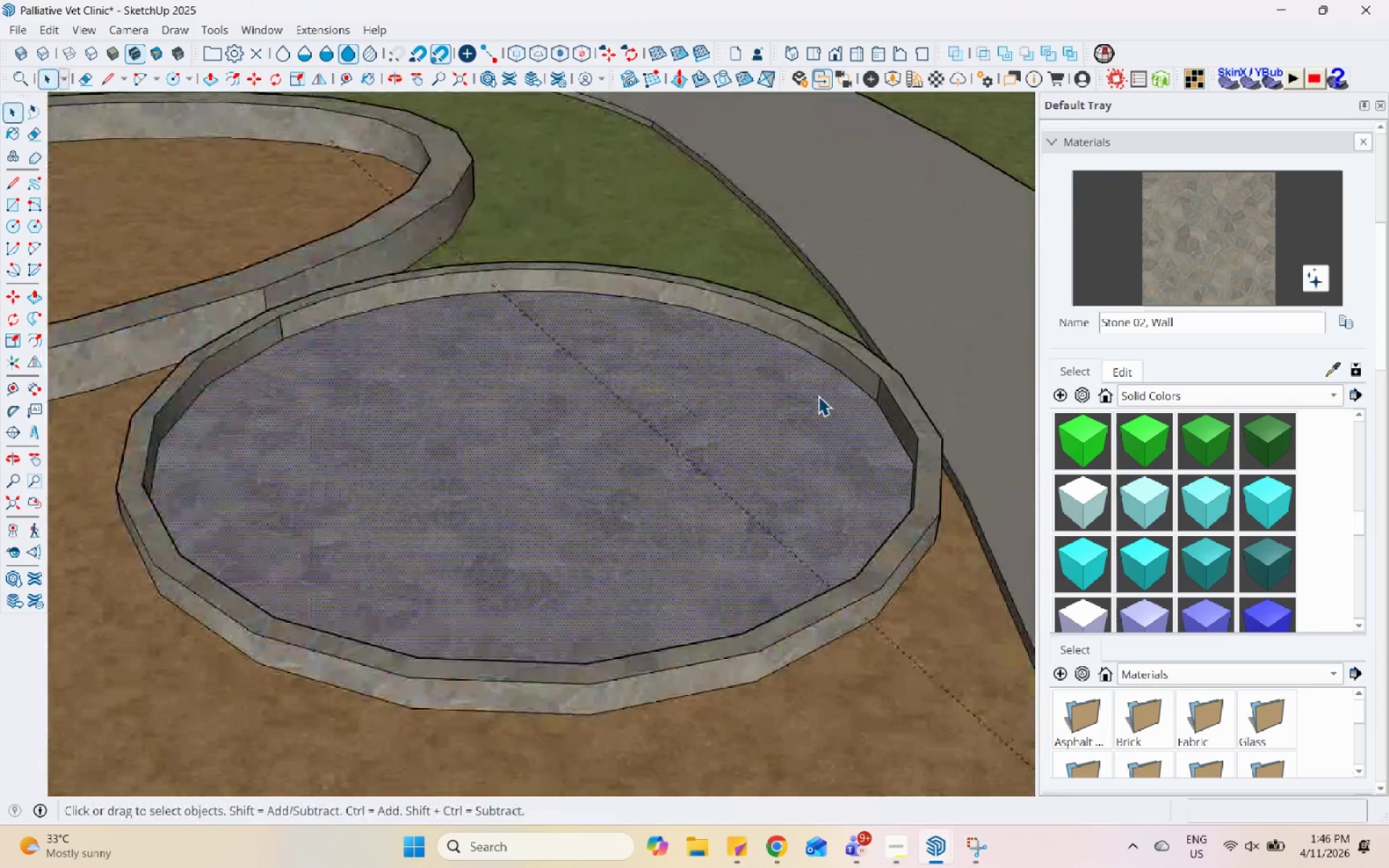 
scroll: coordinate [811, 410], scroll_direction: down, amount: 4.0
 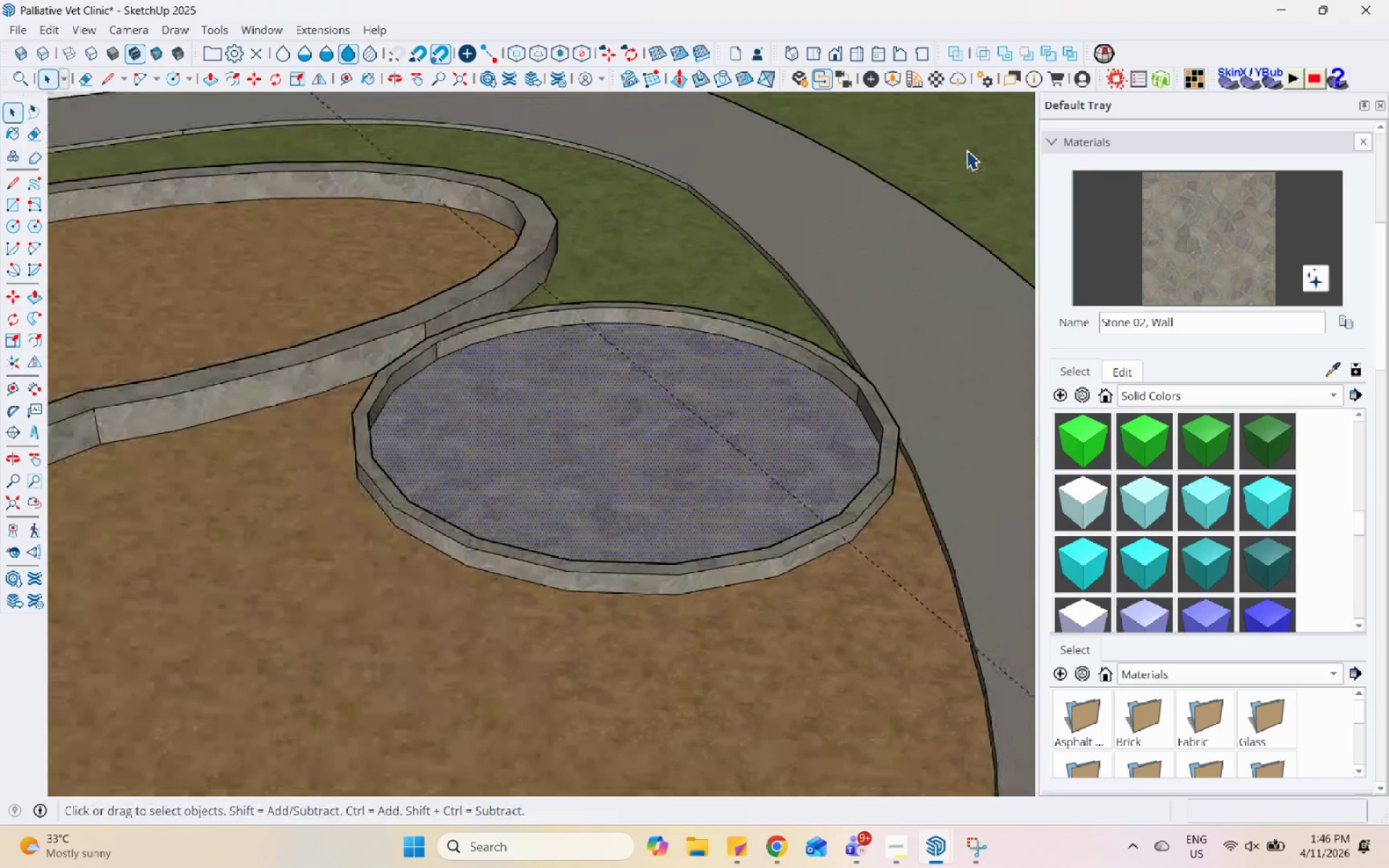 
left_click([967, 150])
 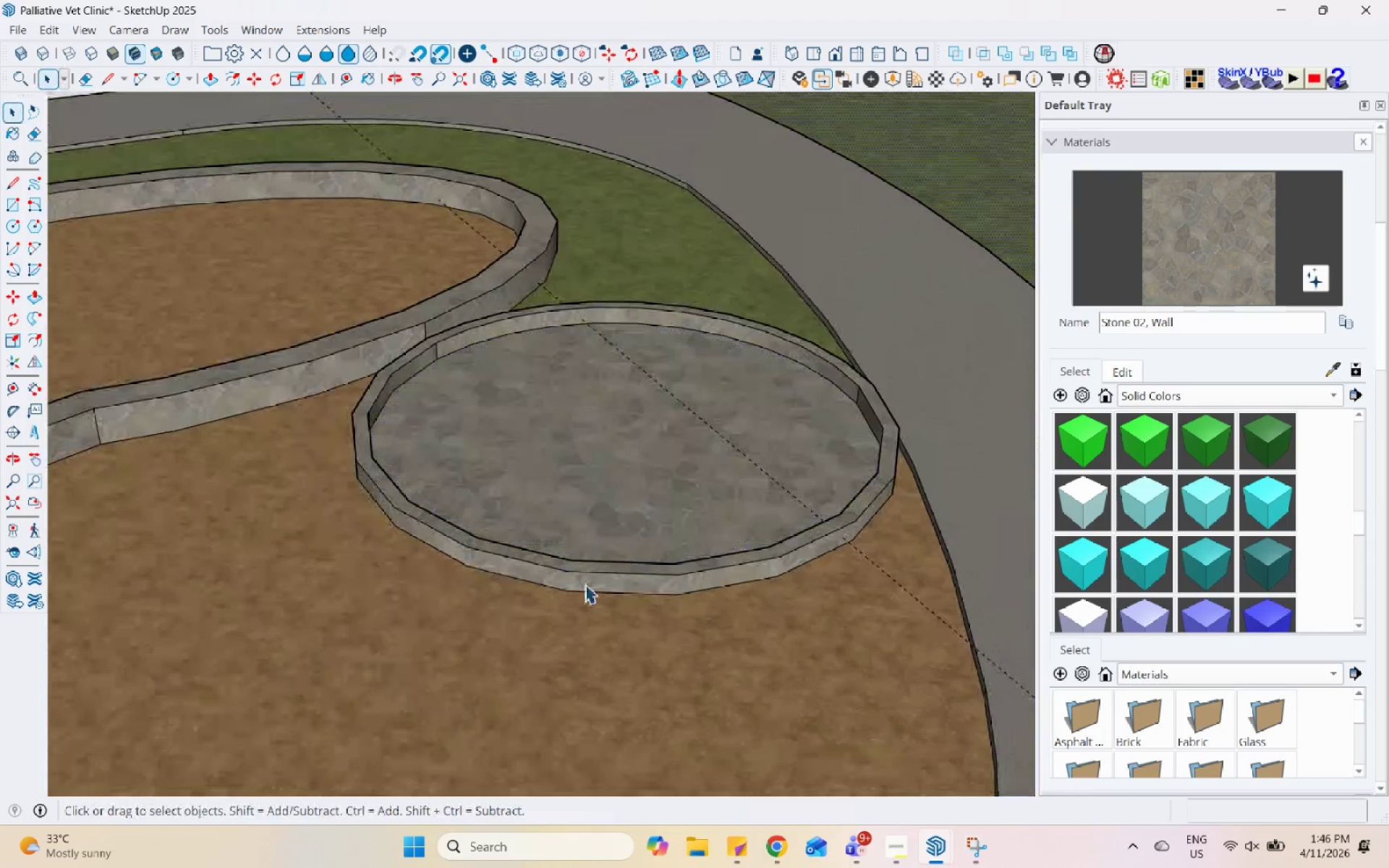 
scroll: coordinate [834, 464], scroll_direction: down, amount: 17.0
 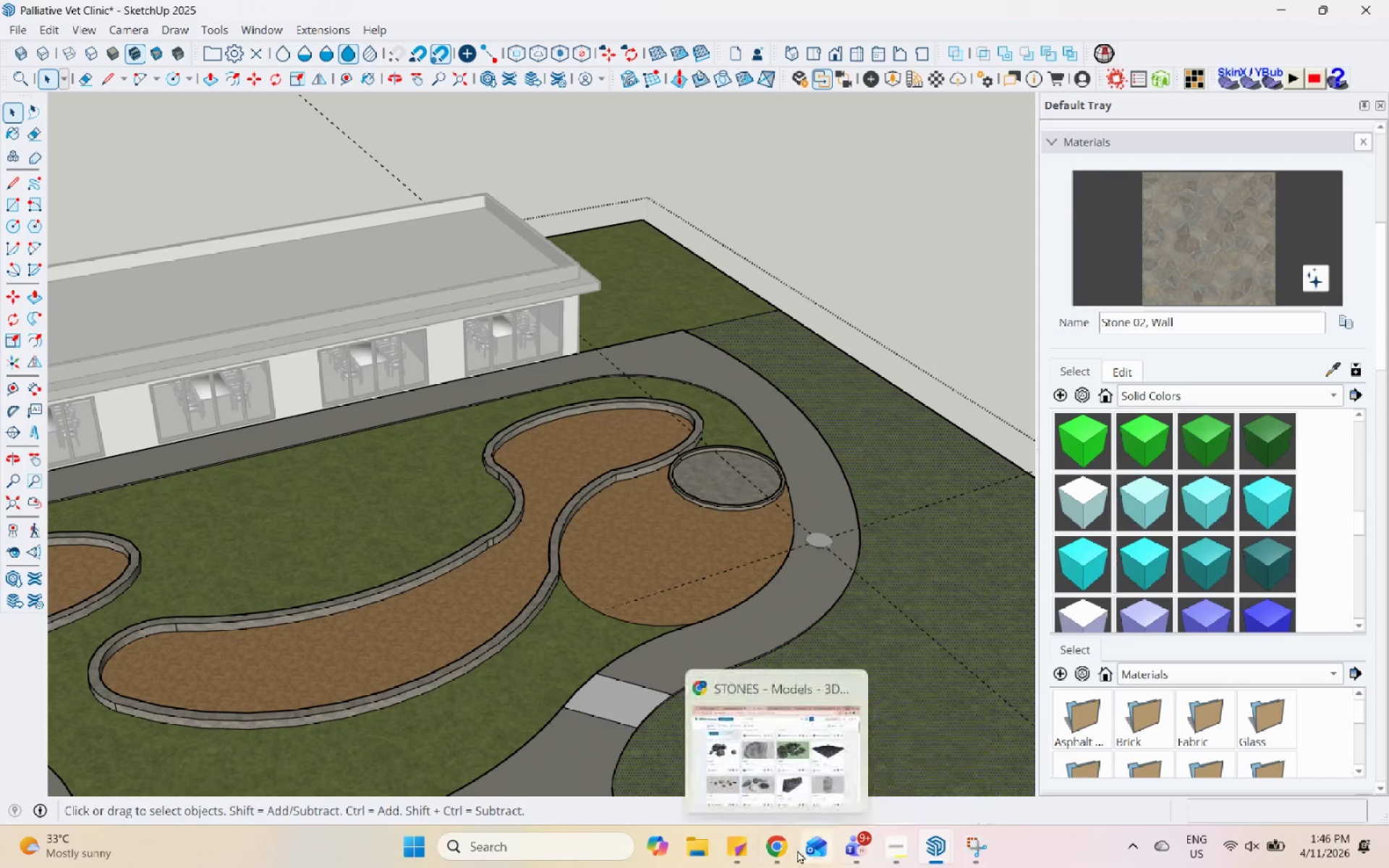 
left_click([785, 850])
 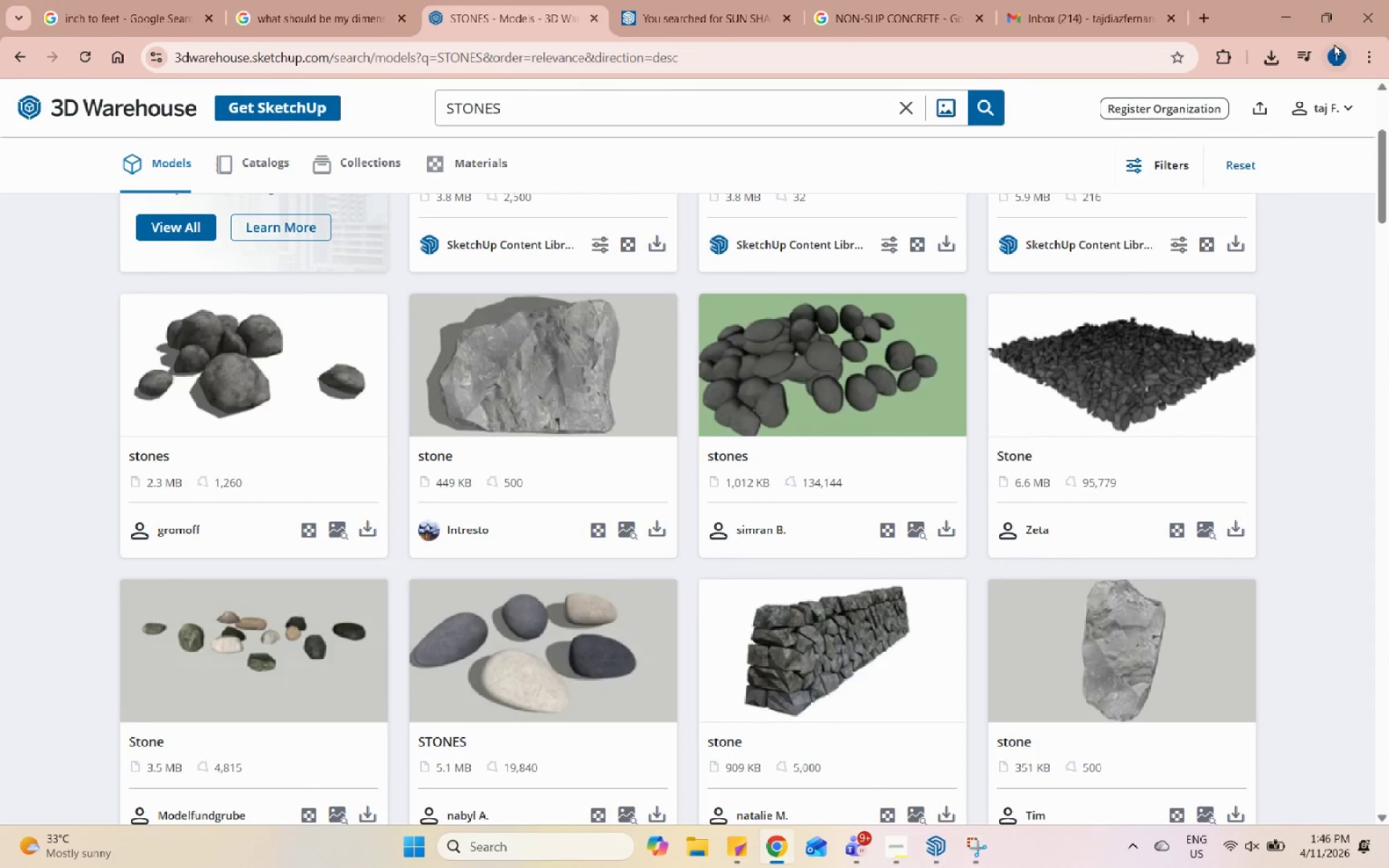 
double_click([1280, 12])
 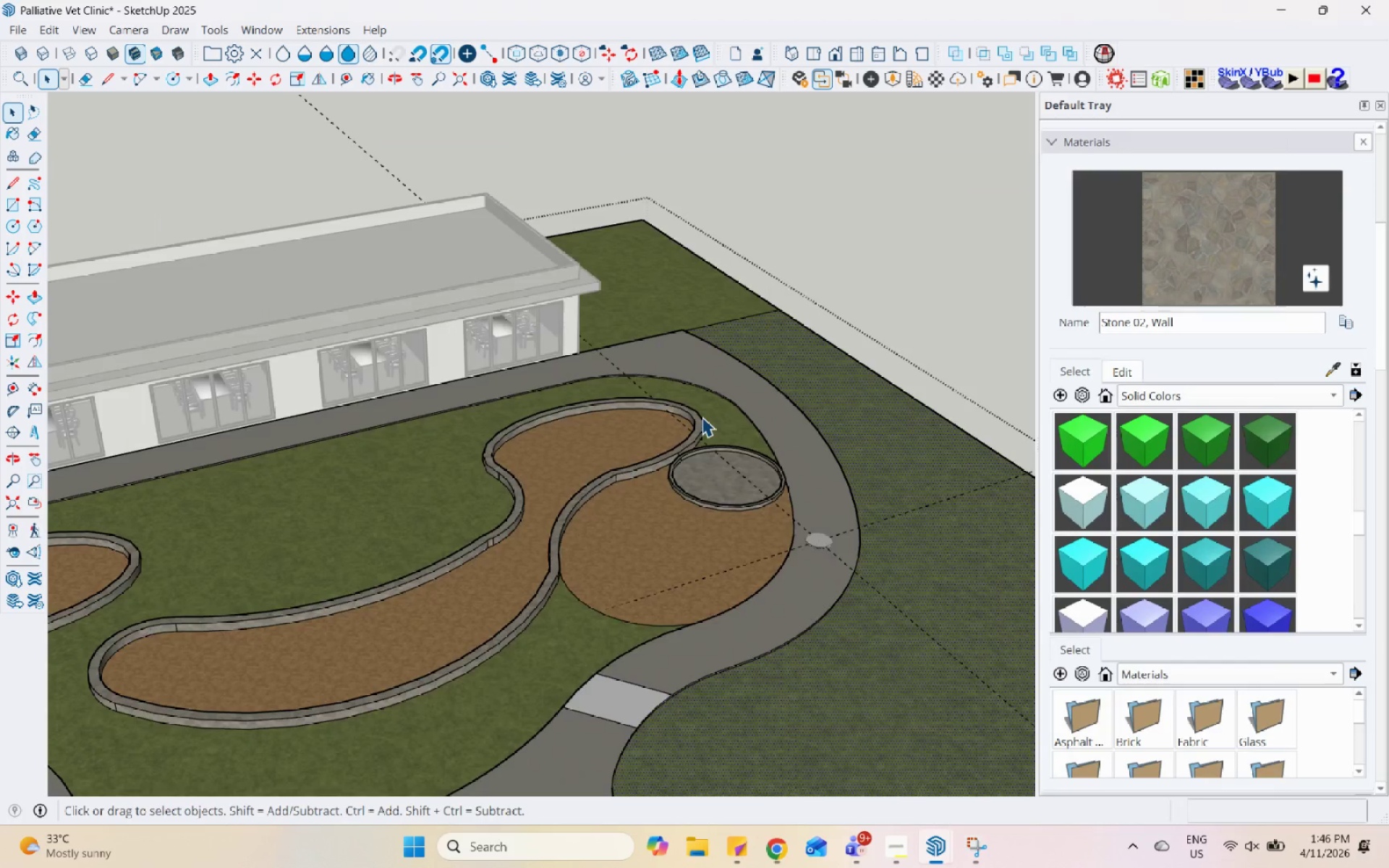 
scroll: coordinate [664, 471], scroll_direction: down, amount: 3.0
 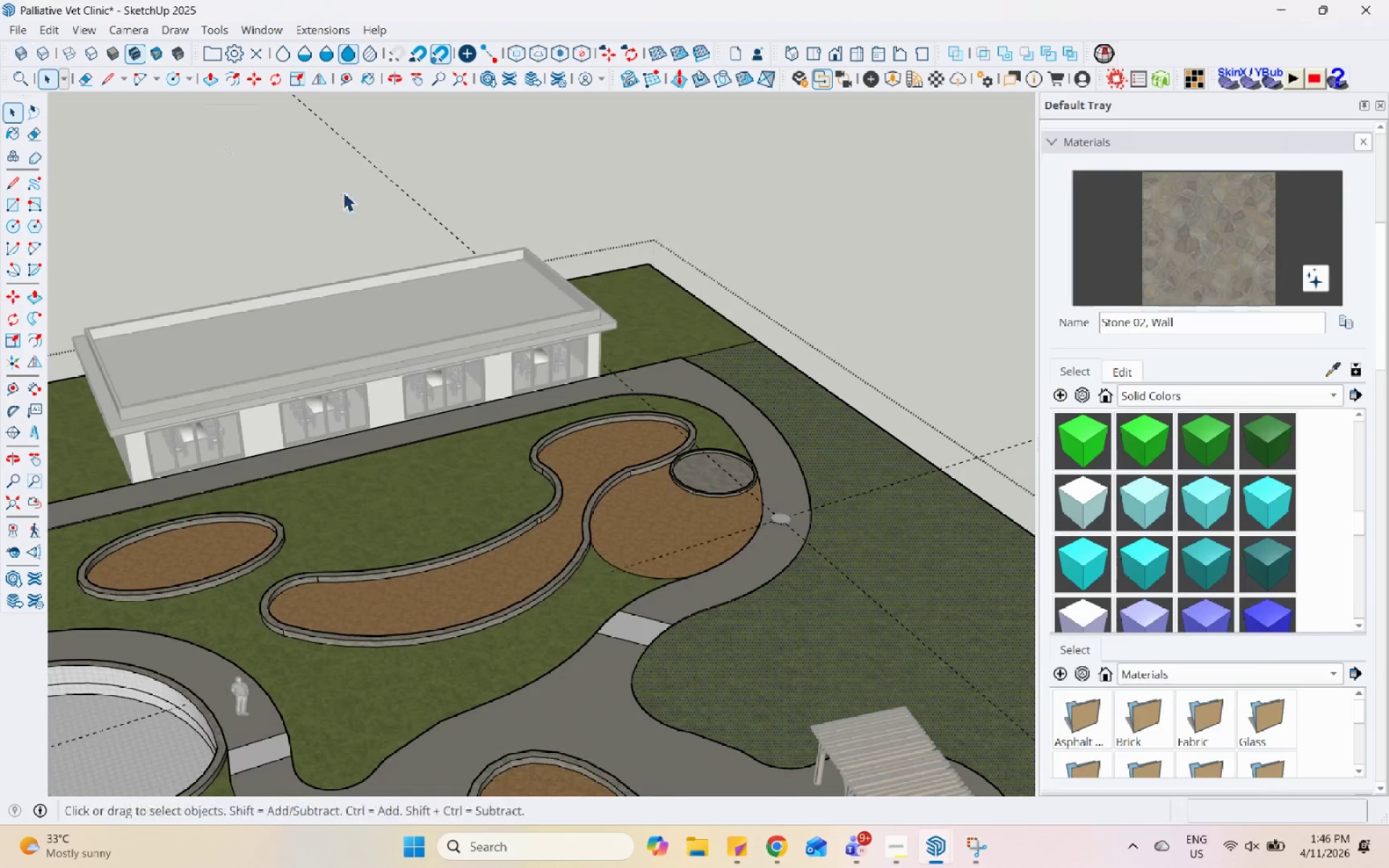 
key(Control+S)
 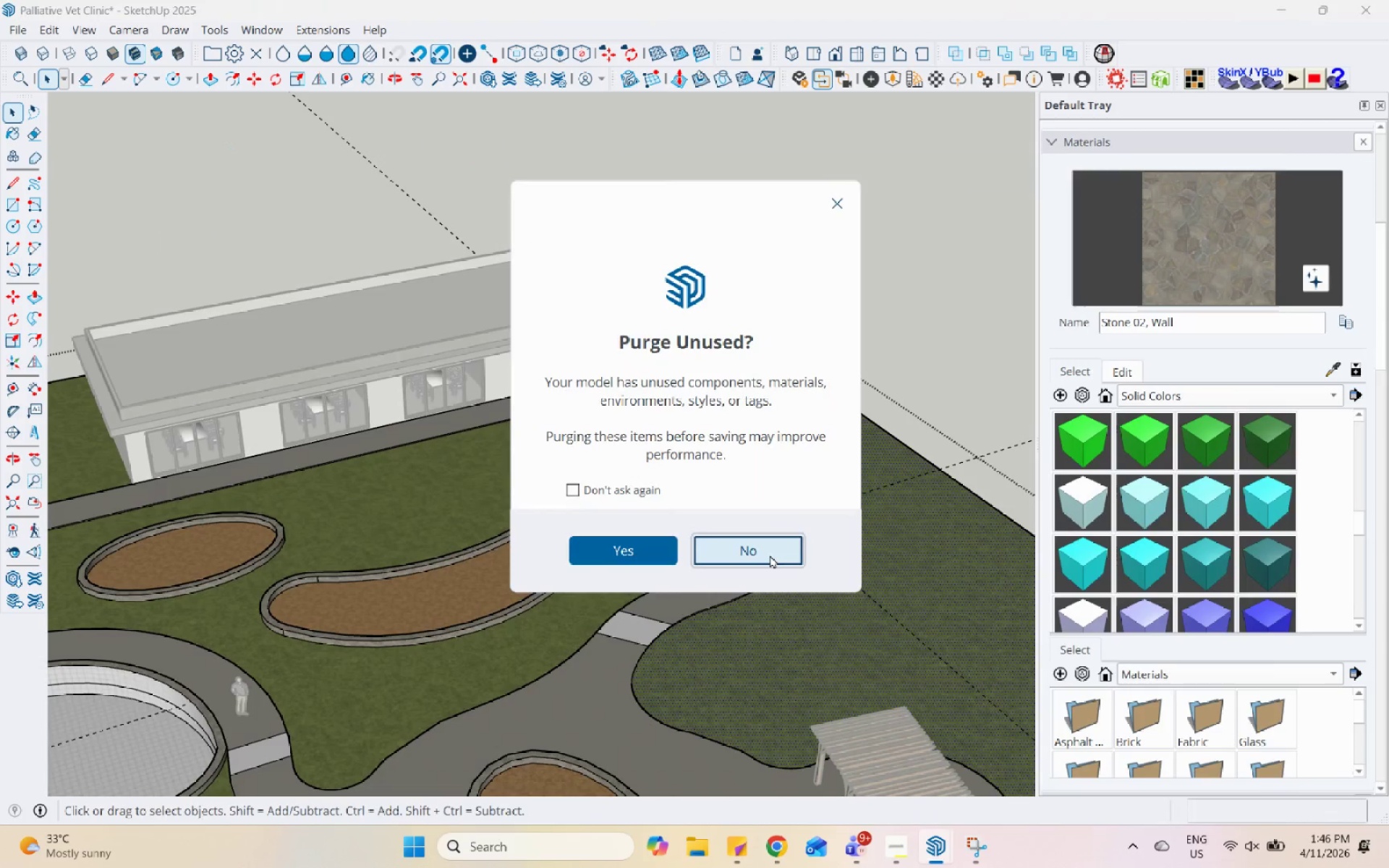 
left_click([750, 534])
 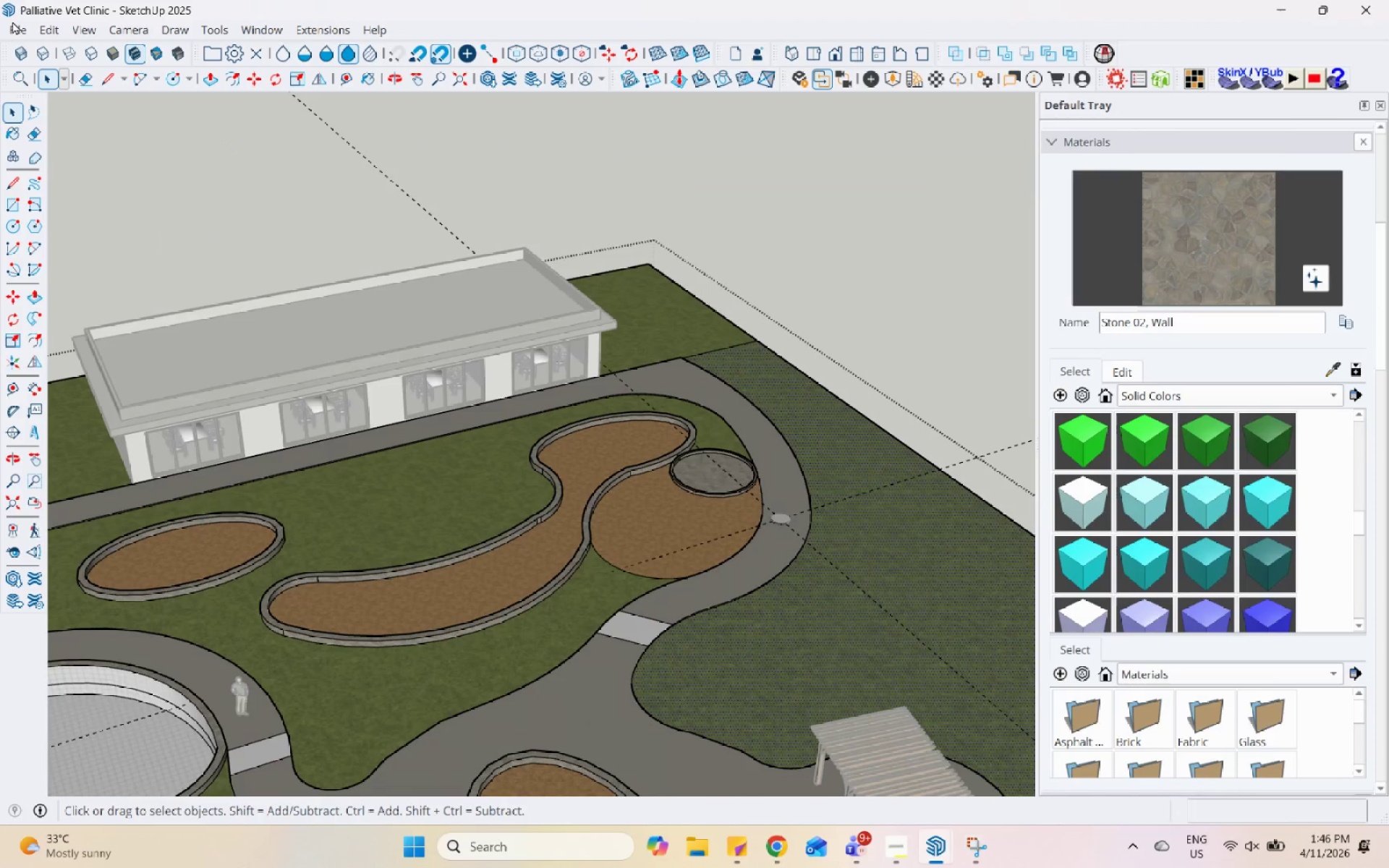 
left_click([12, 21])
 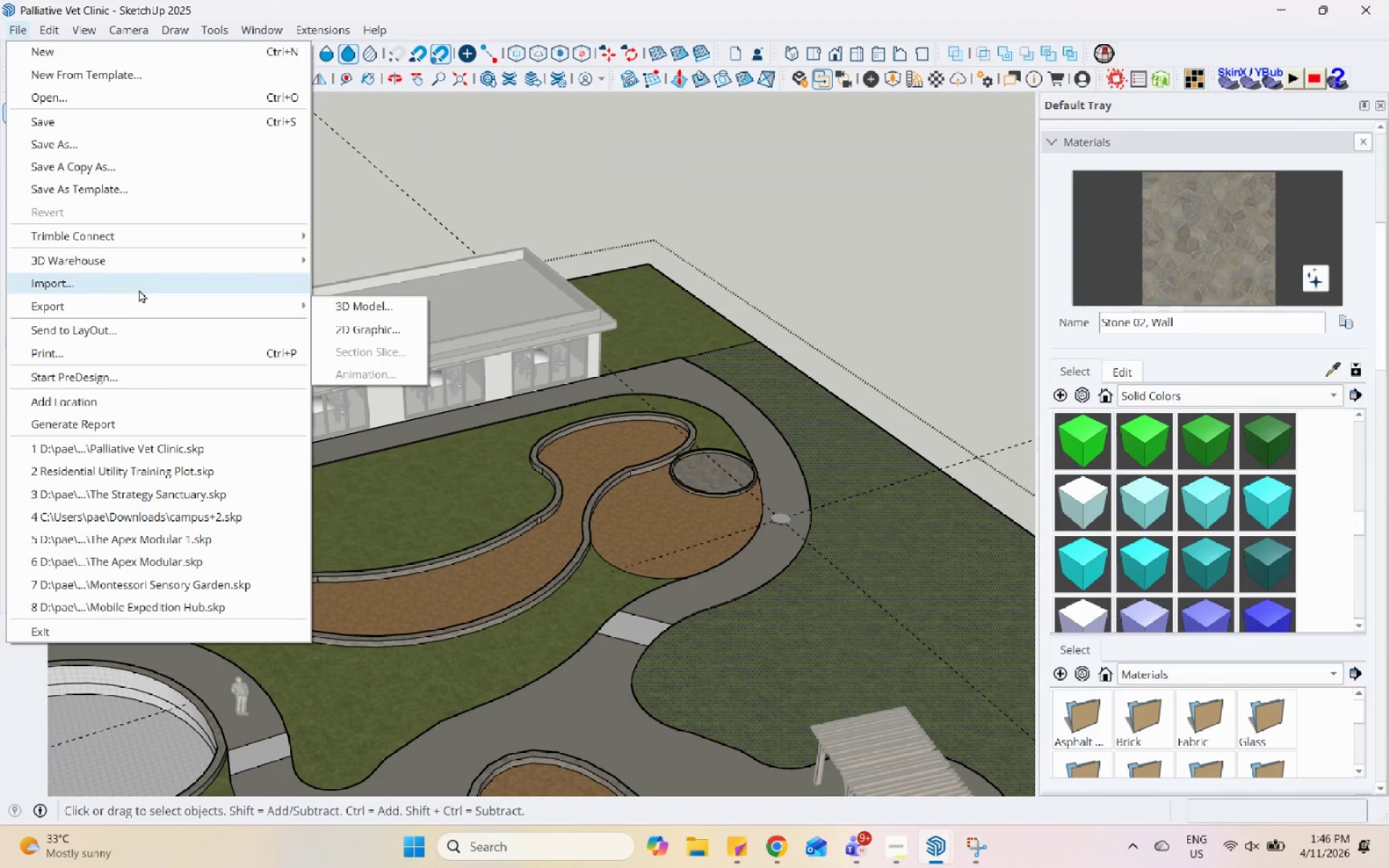 
left_click([140, 288])
 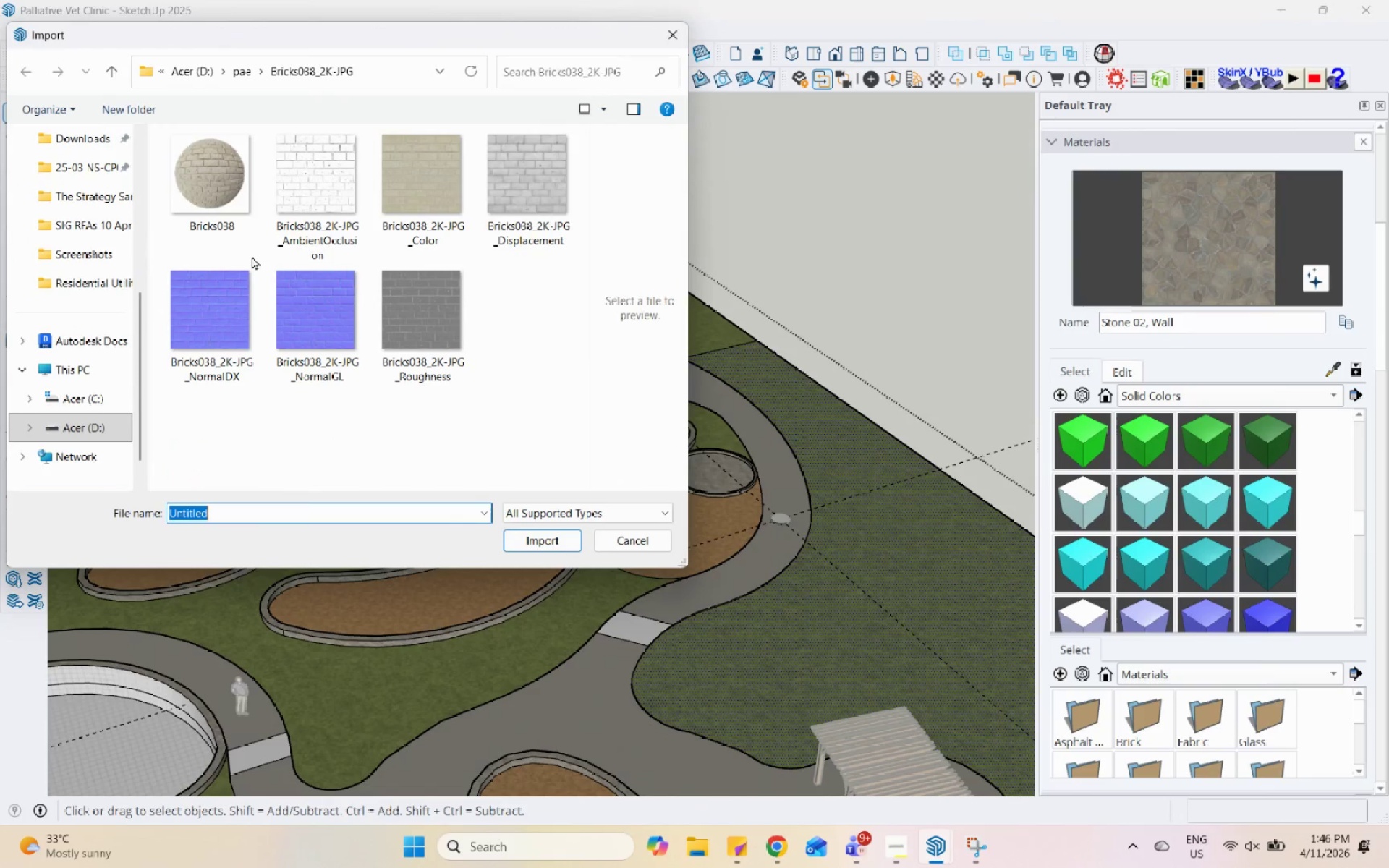 
scroll: coordinate [107, 244], scroll_direction: up, amount: 10.0
 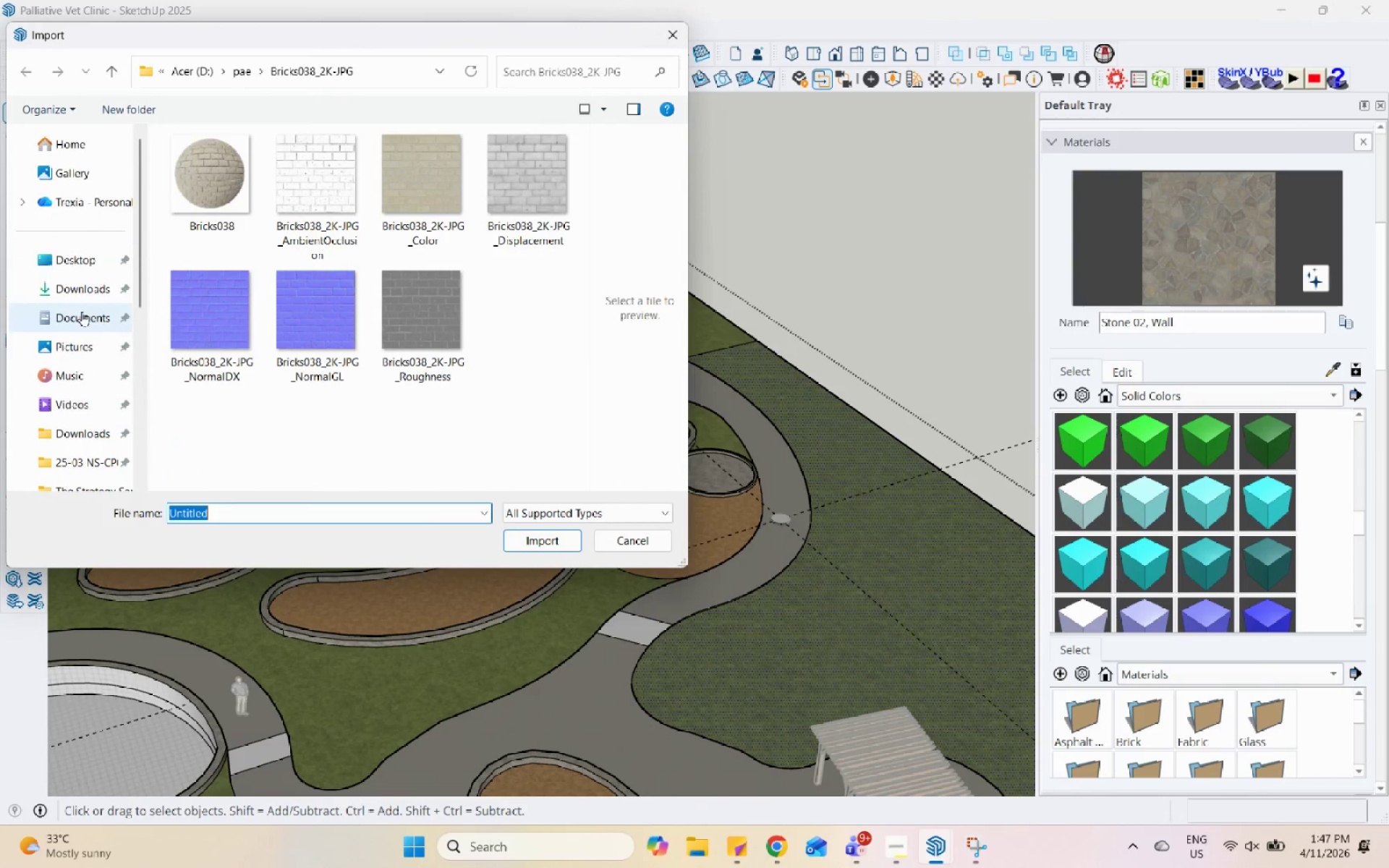 
left_click([85, 287])
 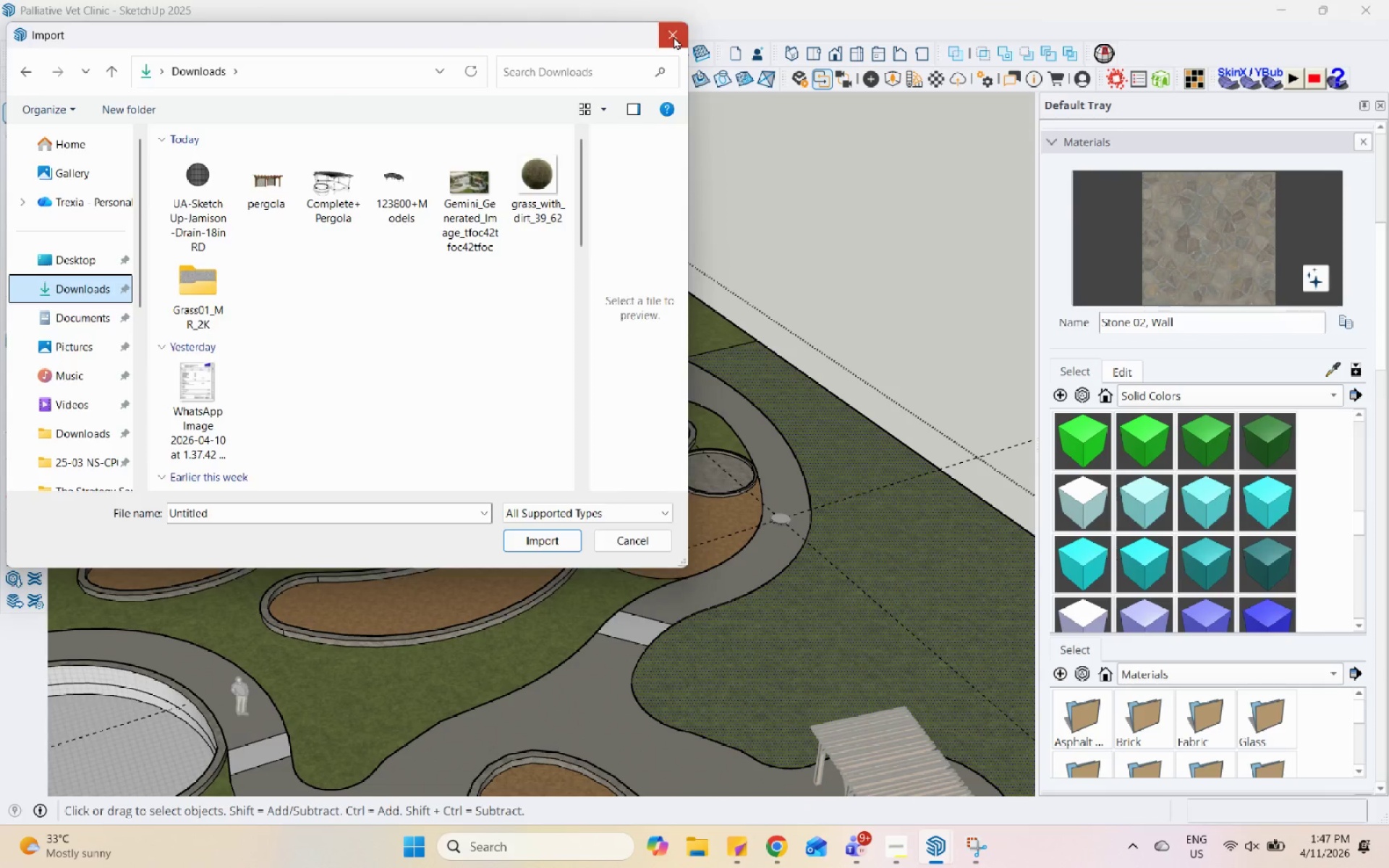 
left_click([783, 846])
 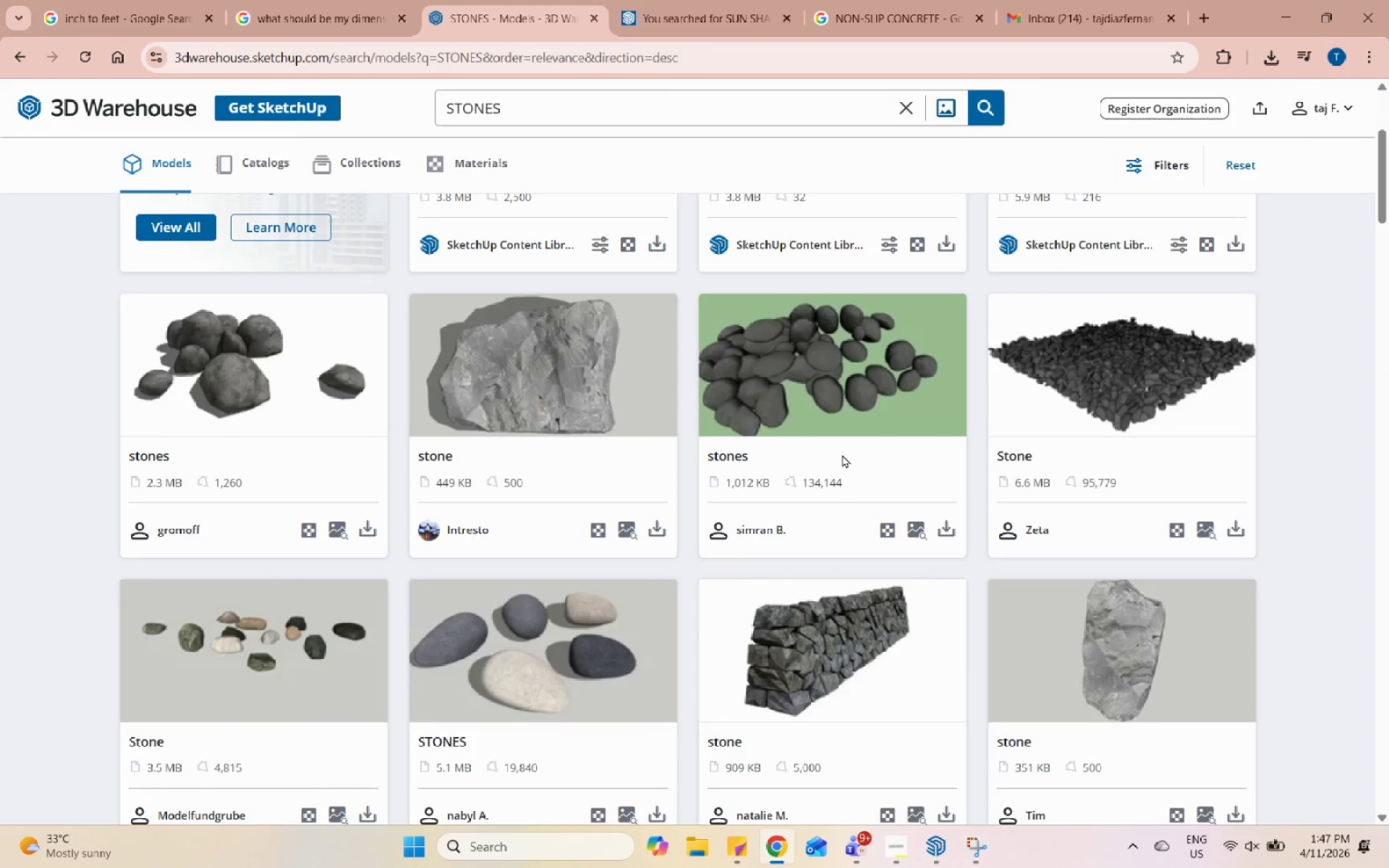 
left_click([952, 537])
 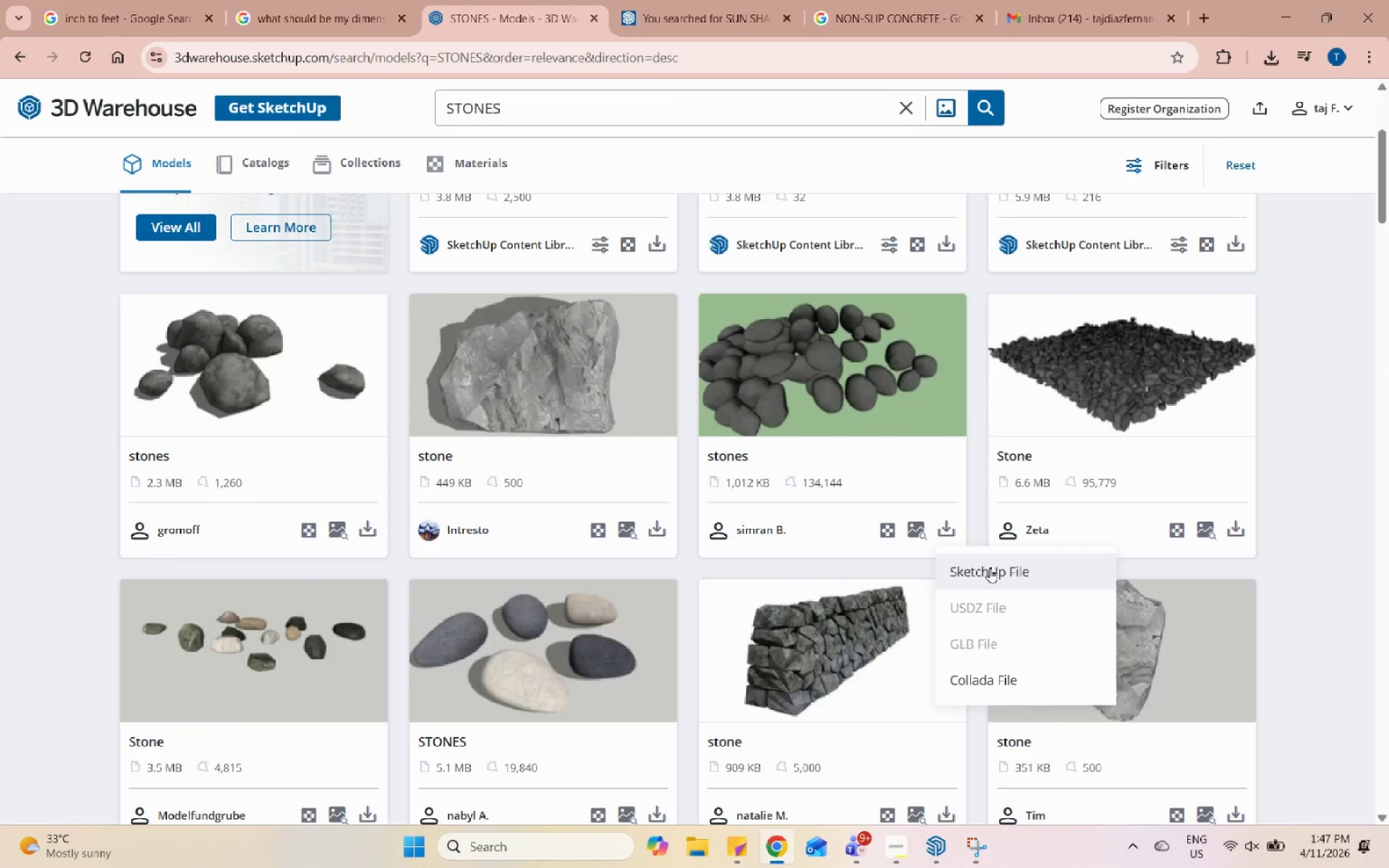 
left_click([991, 568])
 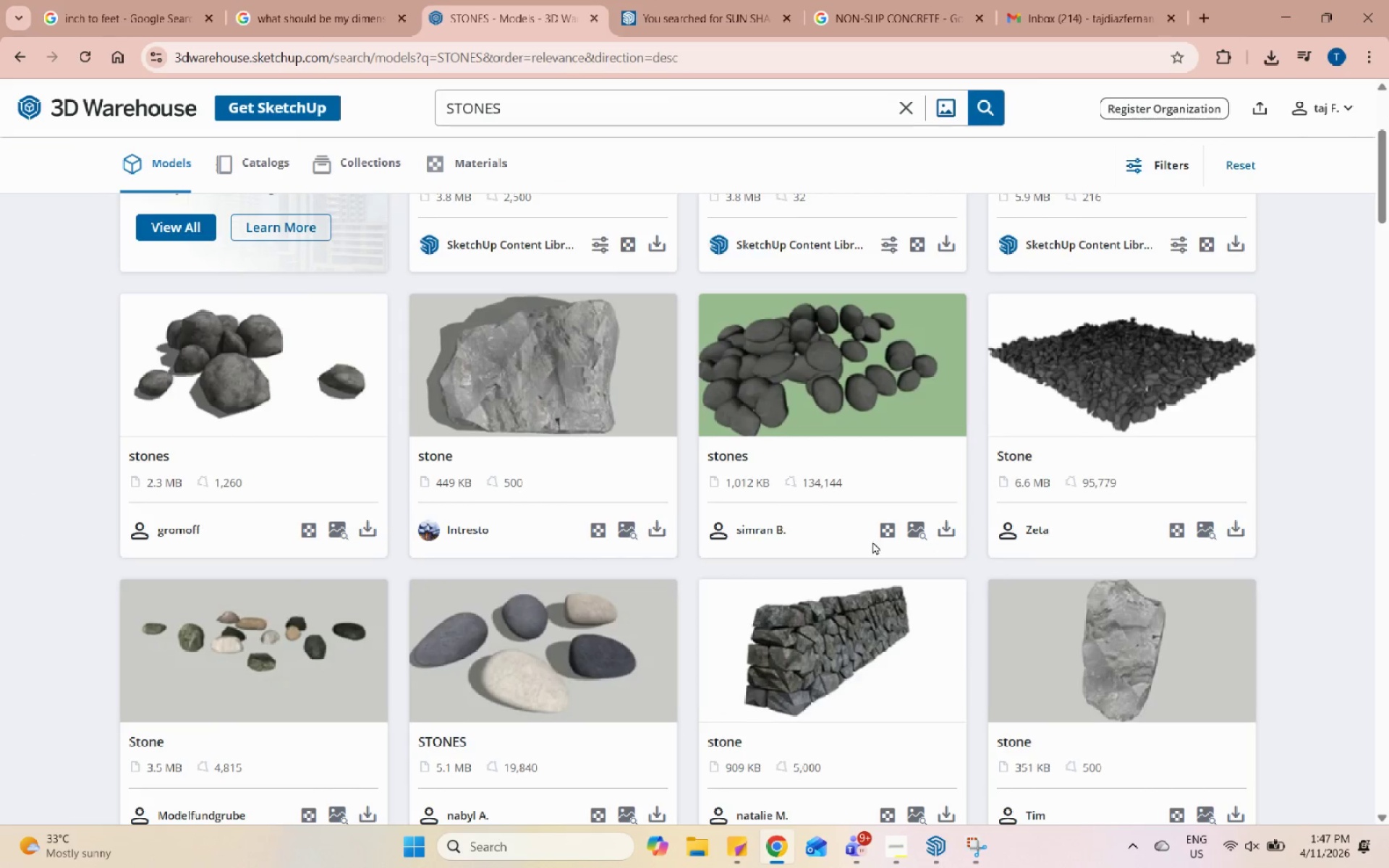 
scroll: coordinate [830, 506], scroll_direction: down, amount: 9.0
 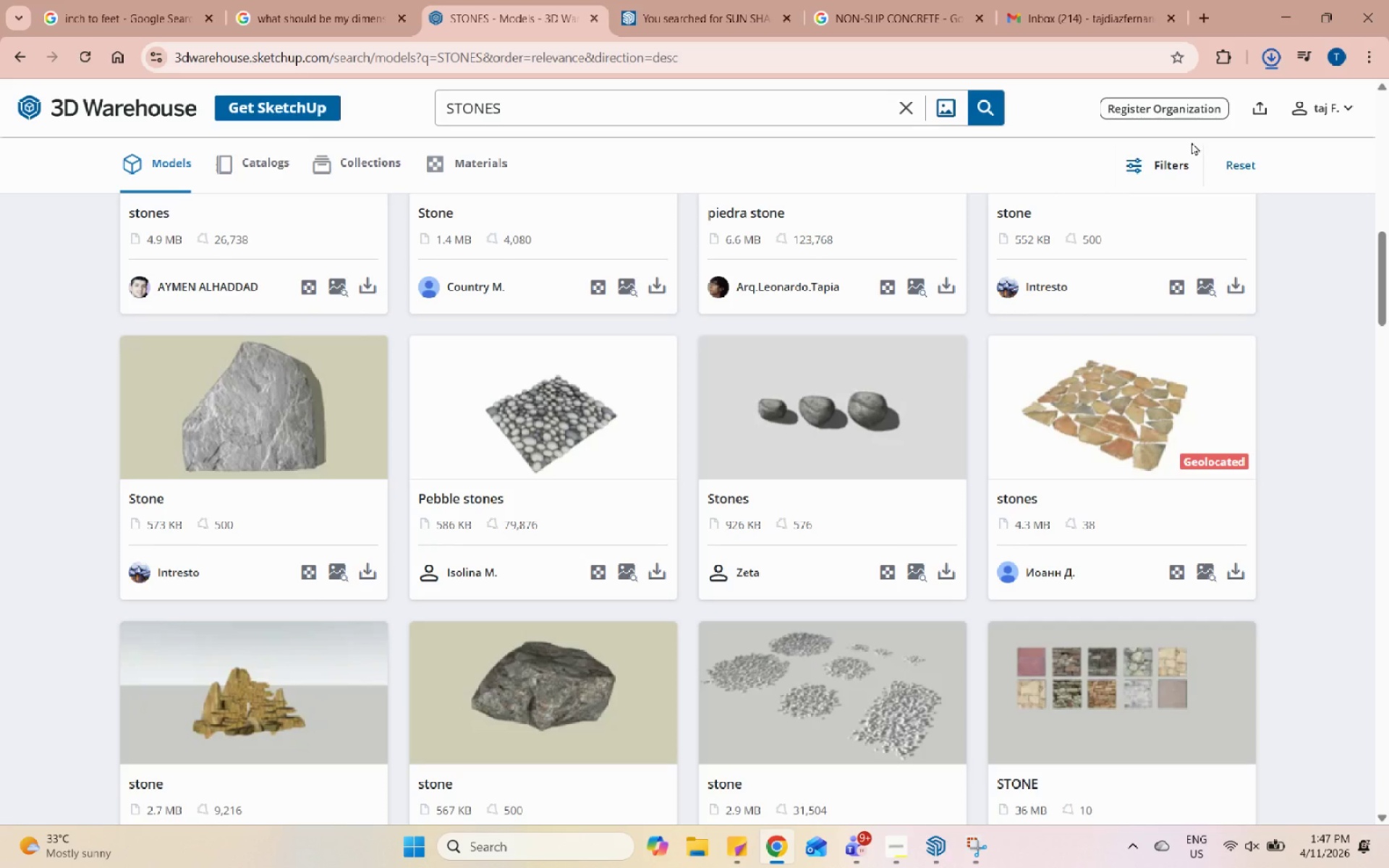 
left_click([1298, 12])
 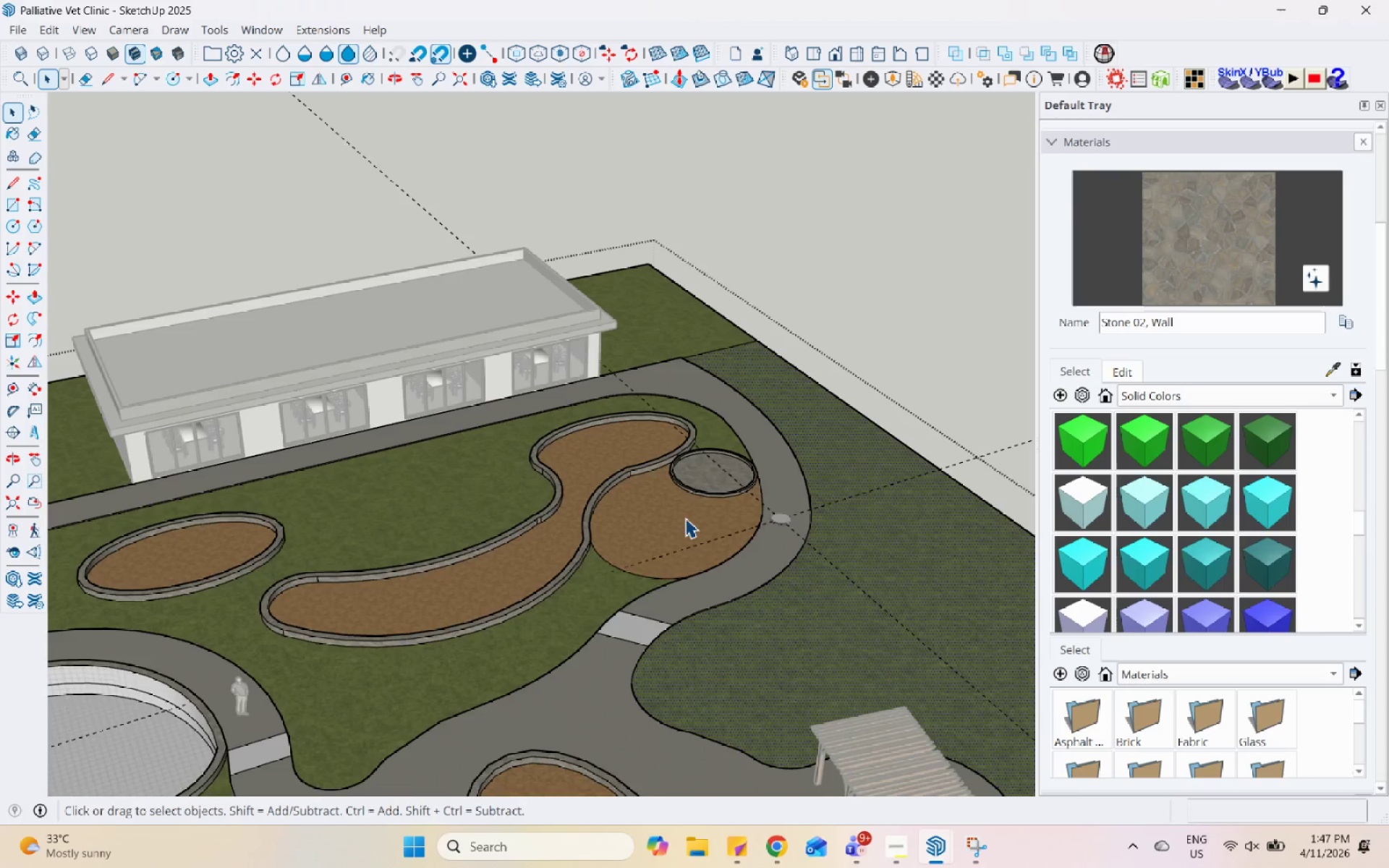 
scroll: coordinate [719, 419], scroll_direction: up, amount: 16.0
 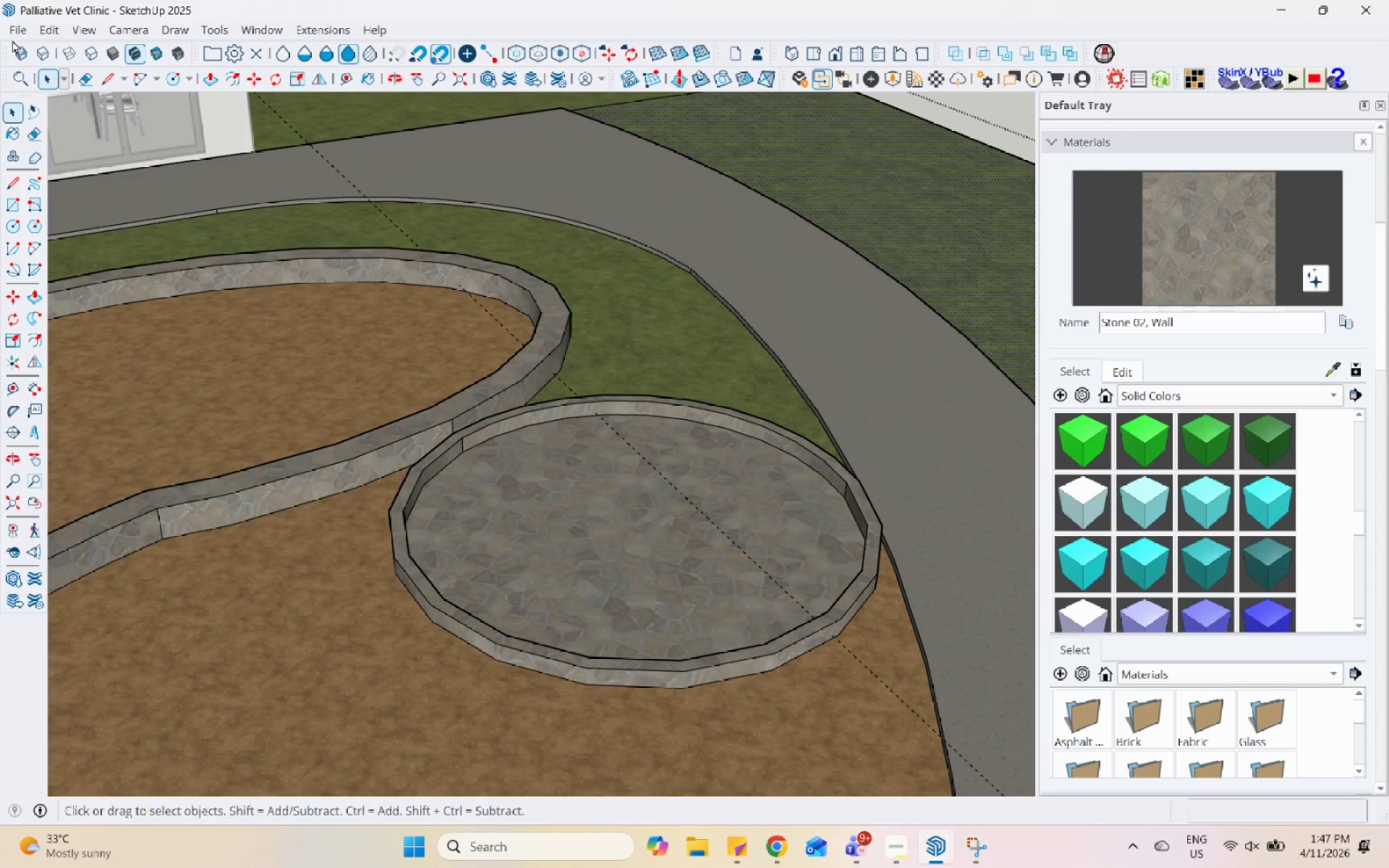 
left_click([16, 31])
 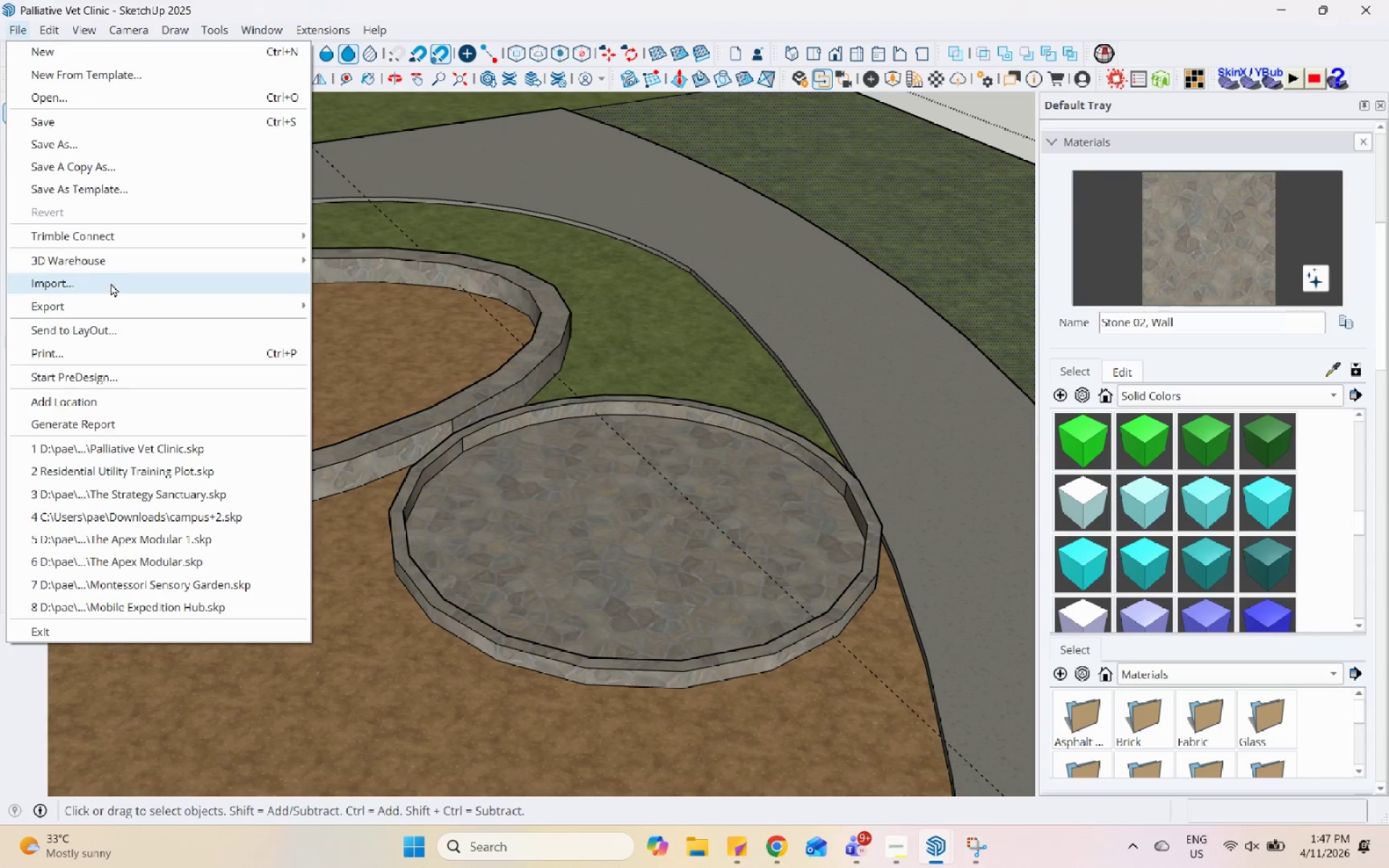 
left_click([111, 281])
 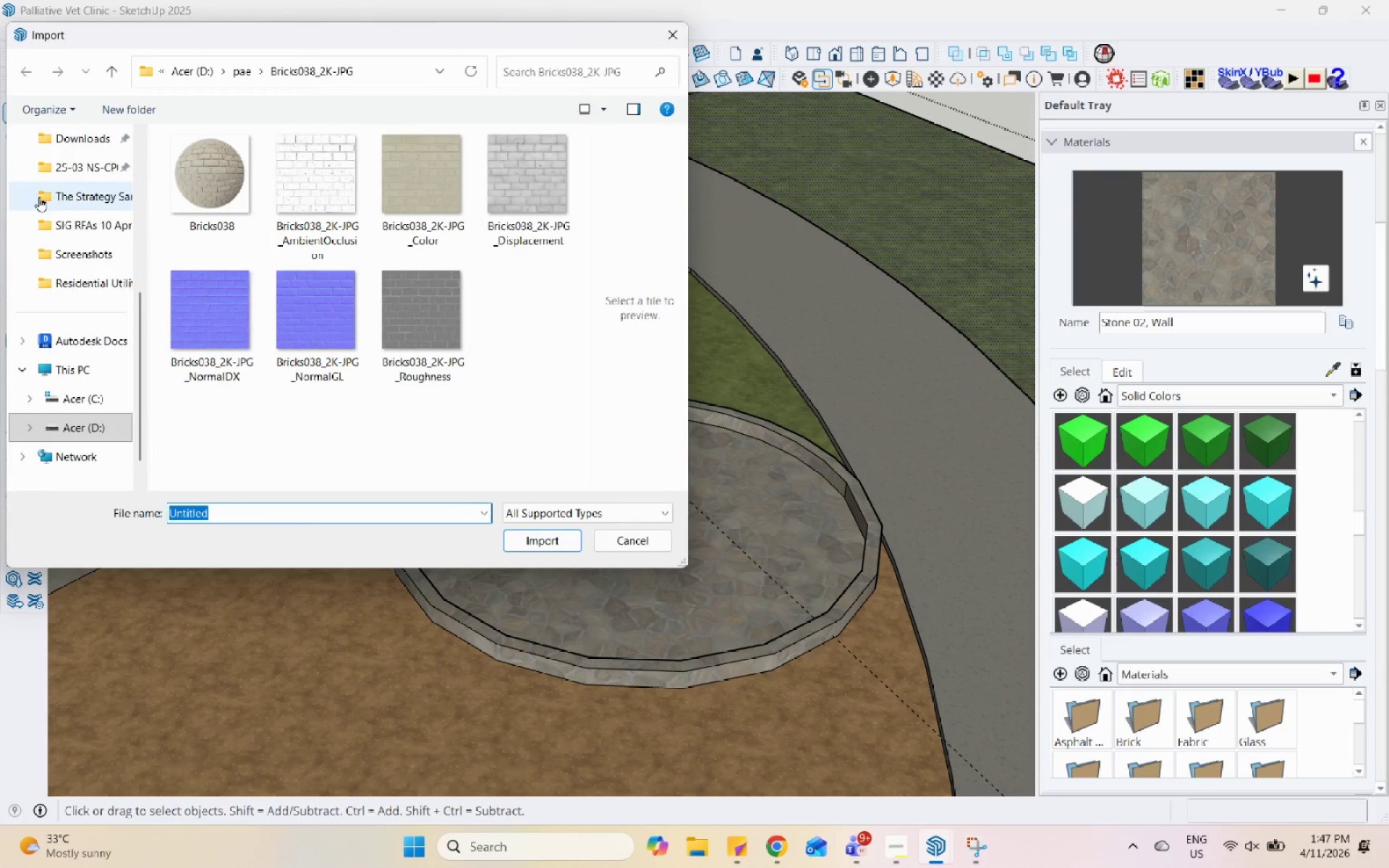 
scroll: coordinate [41, 195], scroll_direction: up, amount: 4.0
 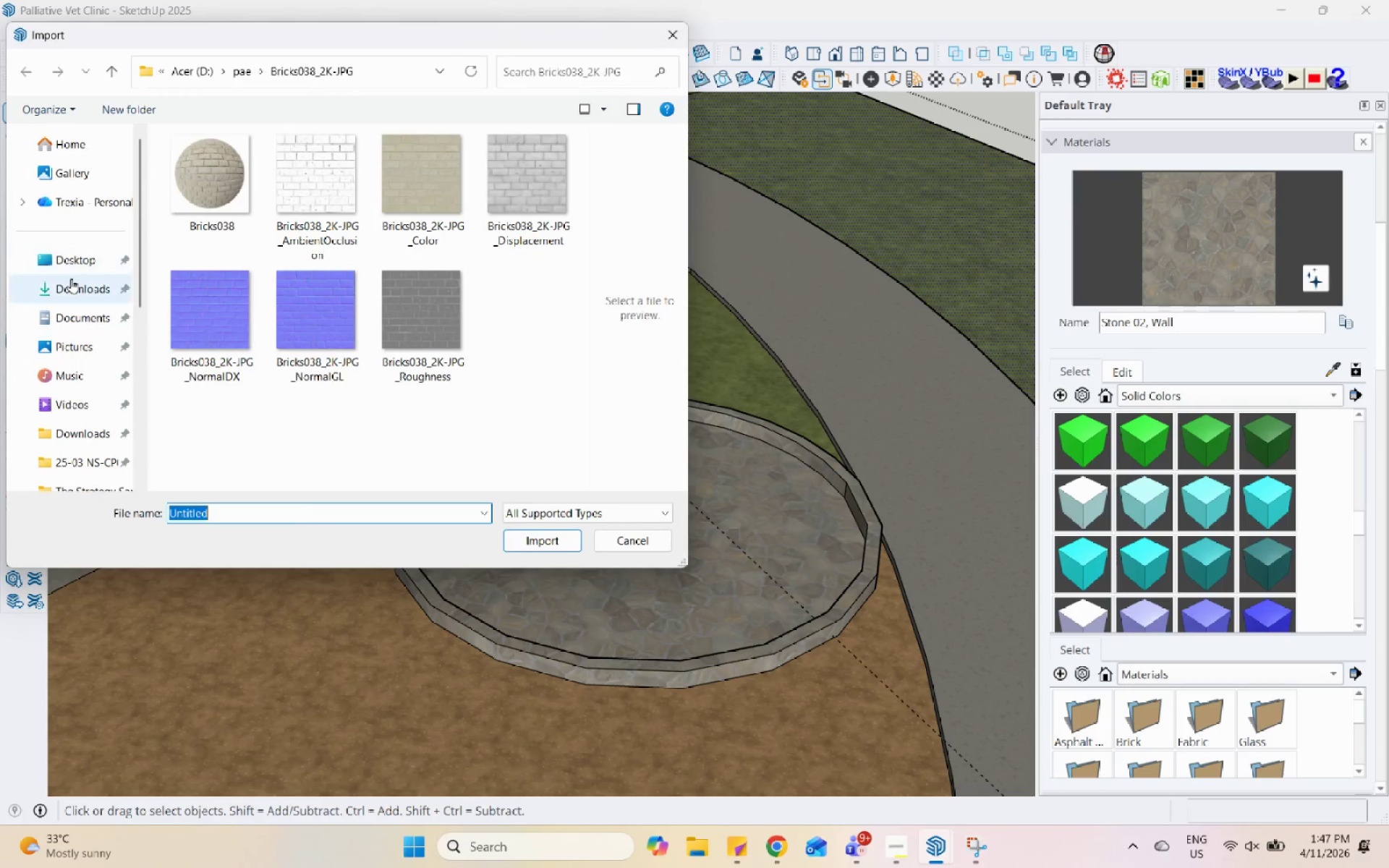 
left_click([71, 278])
 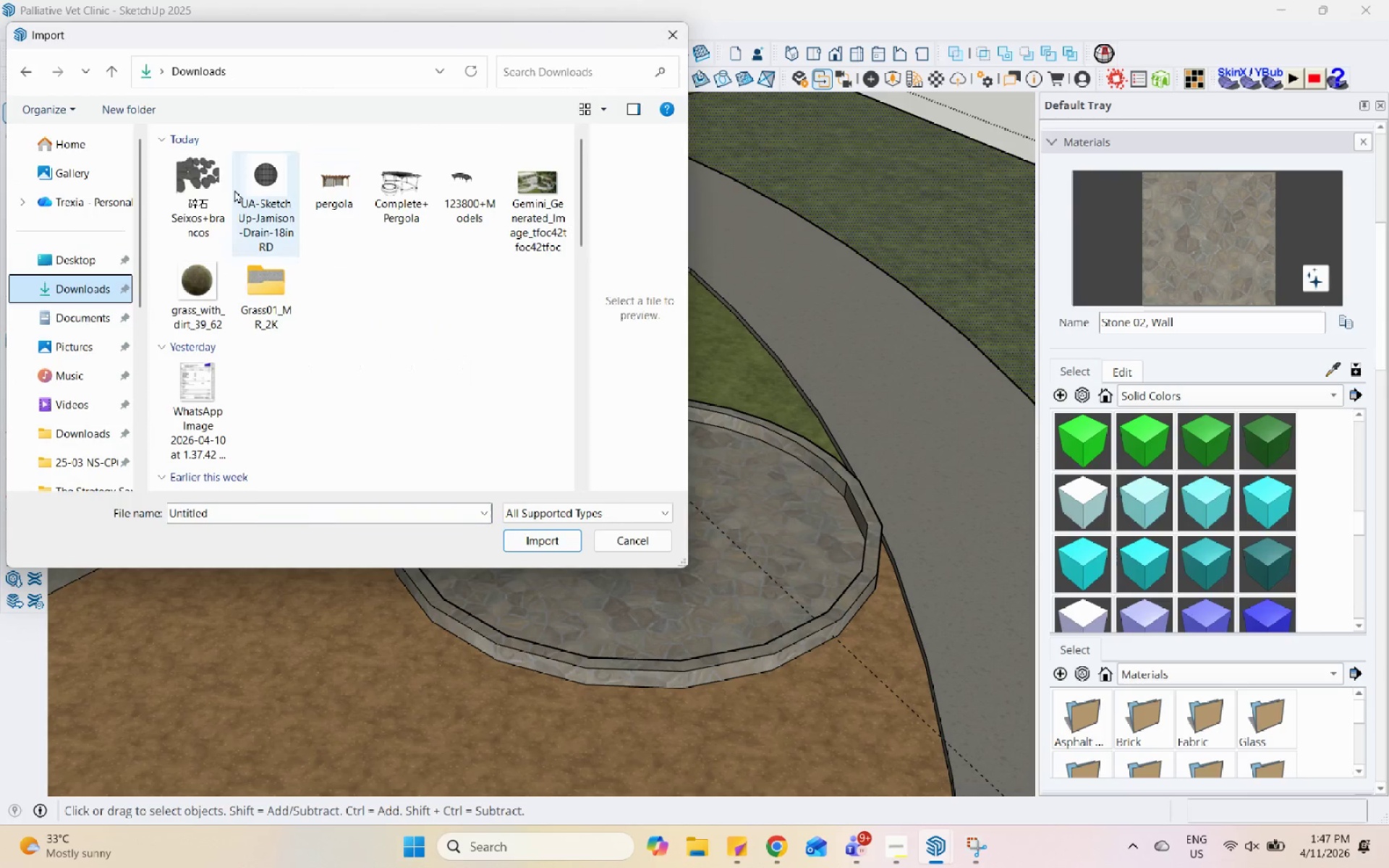 
left_click([223, 186])
 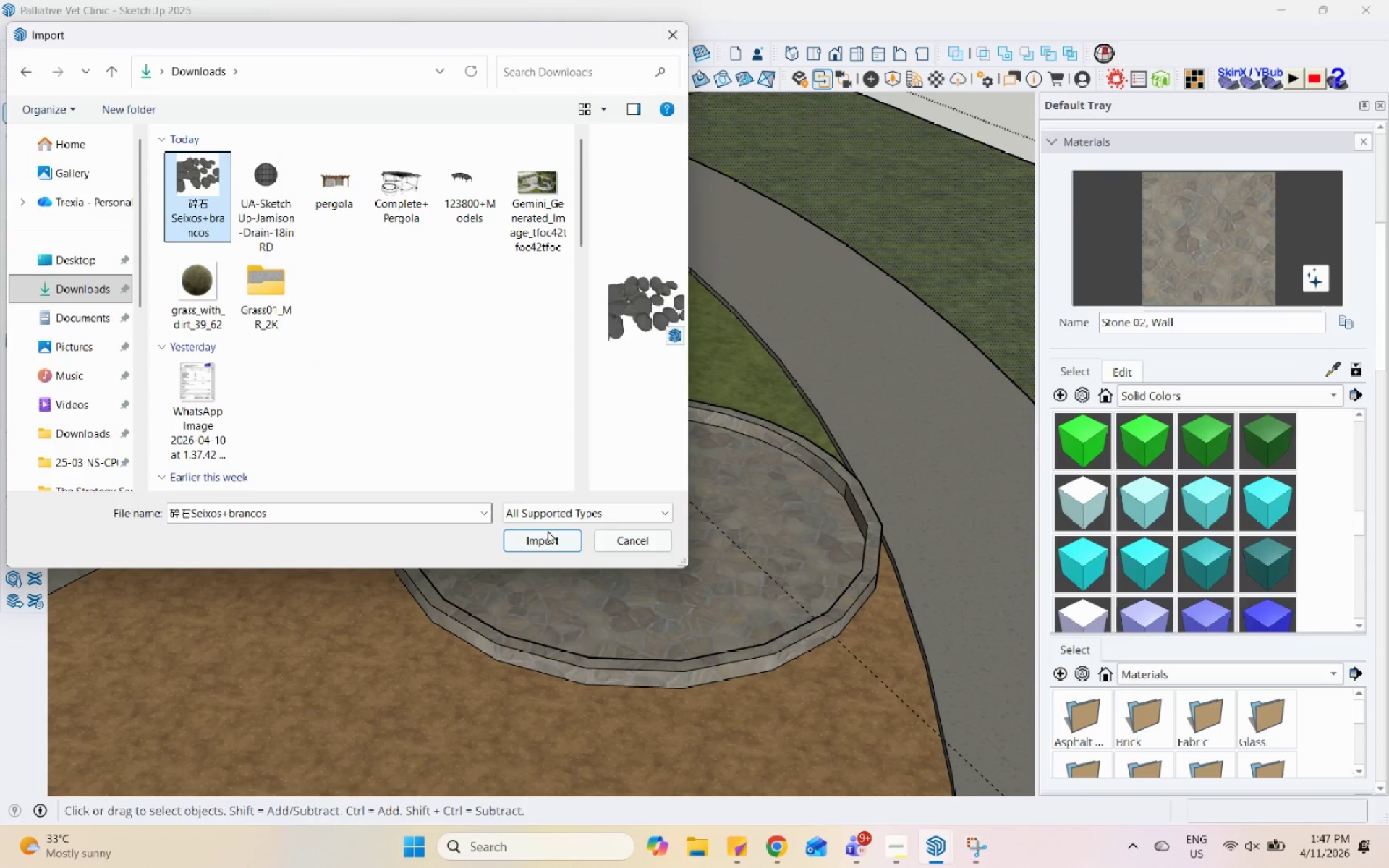 
left_click([548, 532])
 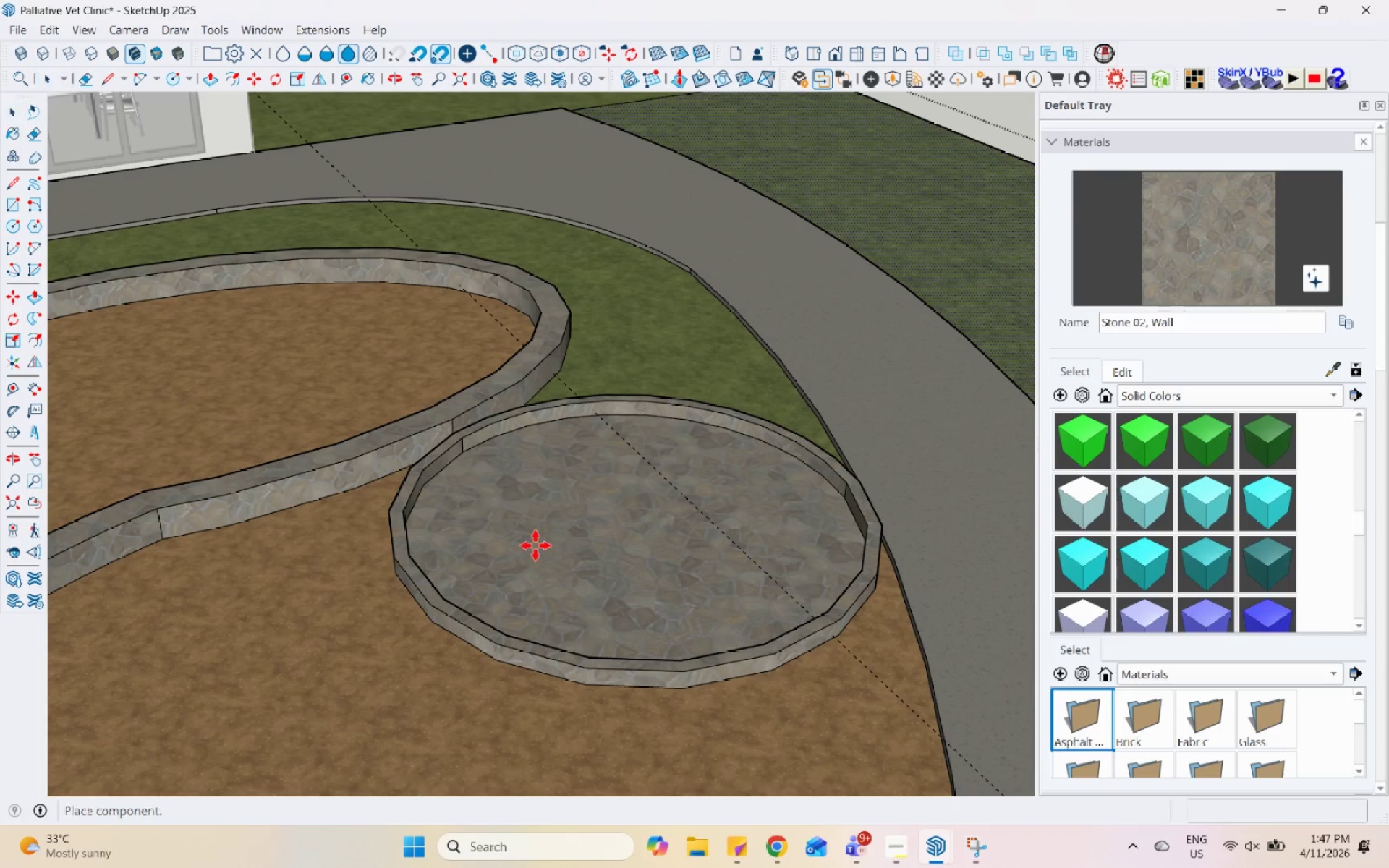 
wait(5.2)
 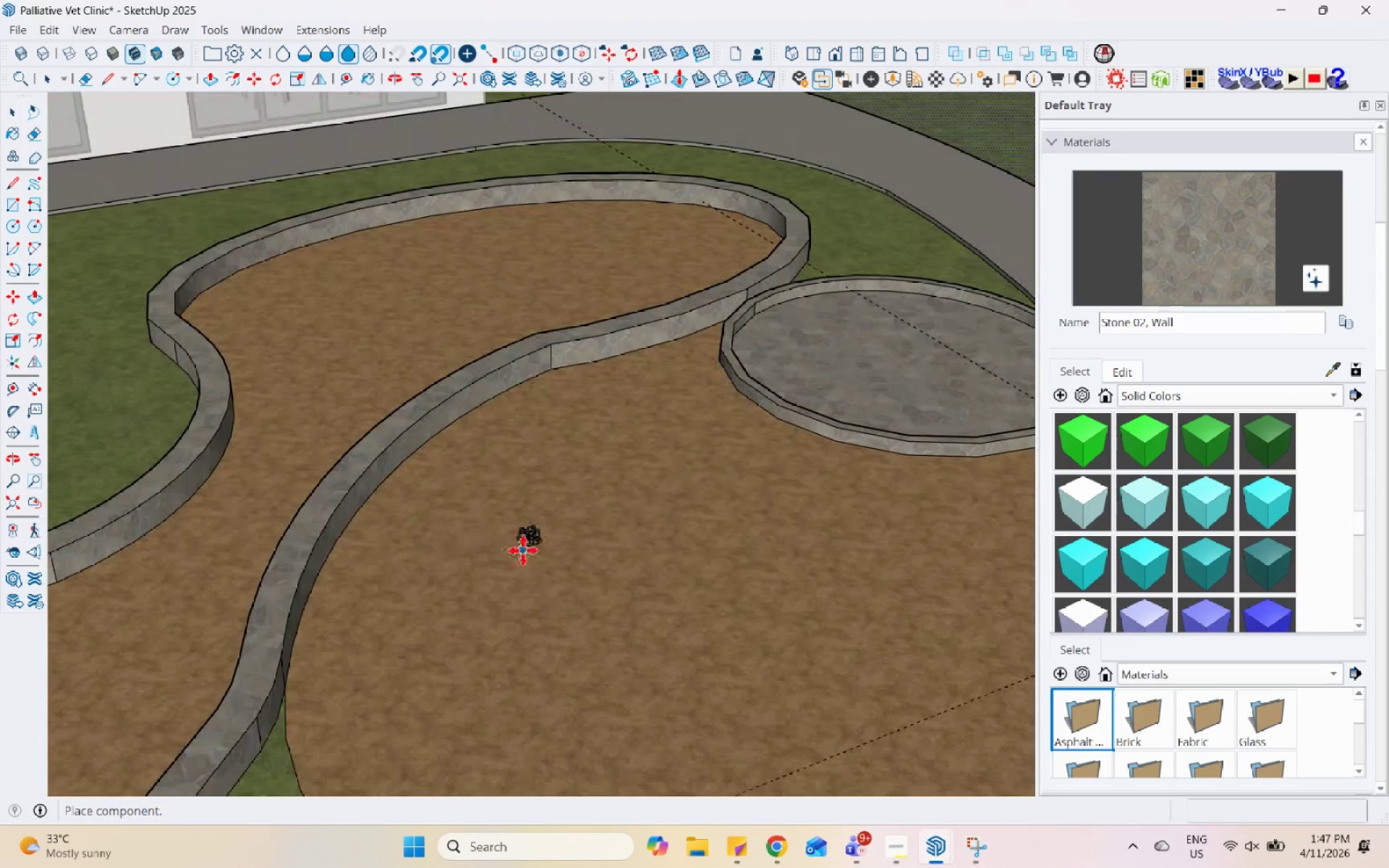 
left_click([522, 553])
 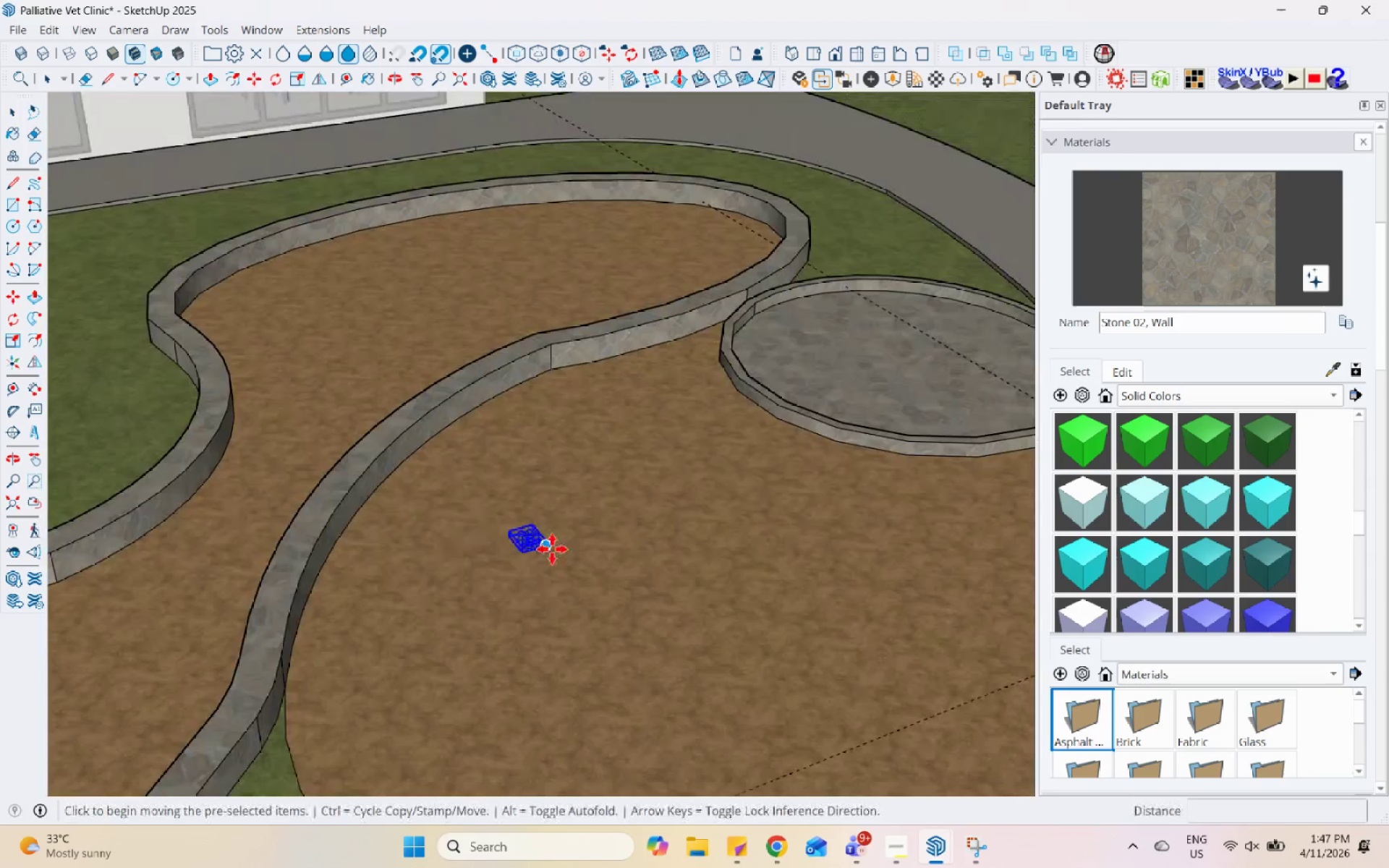 
scroll: coordinate [459, 547], scroll_direction: down, amount: 6.0
 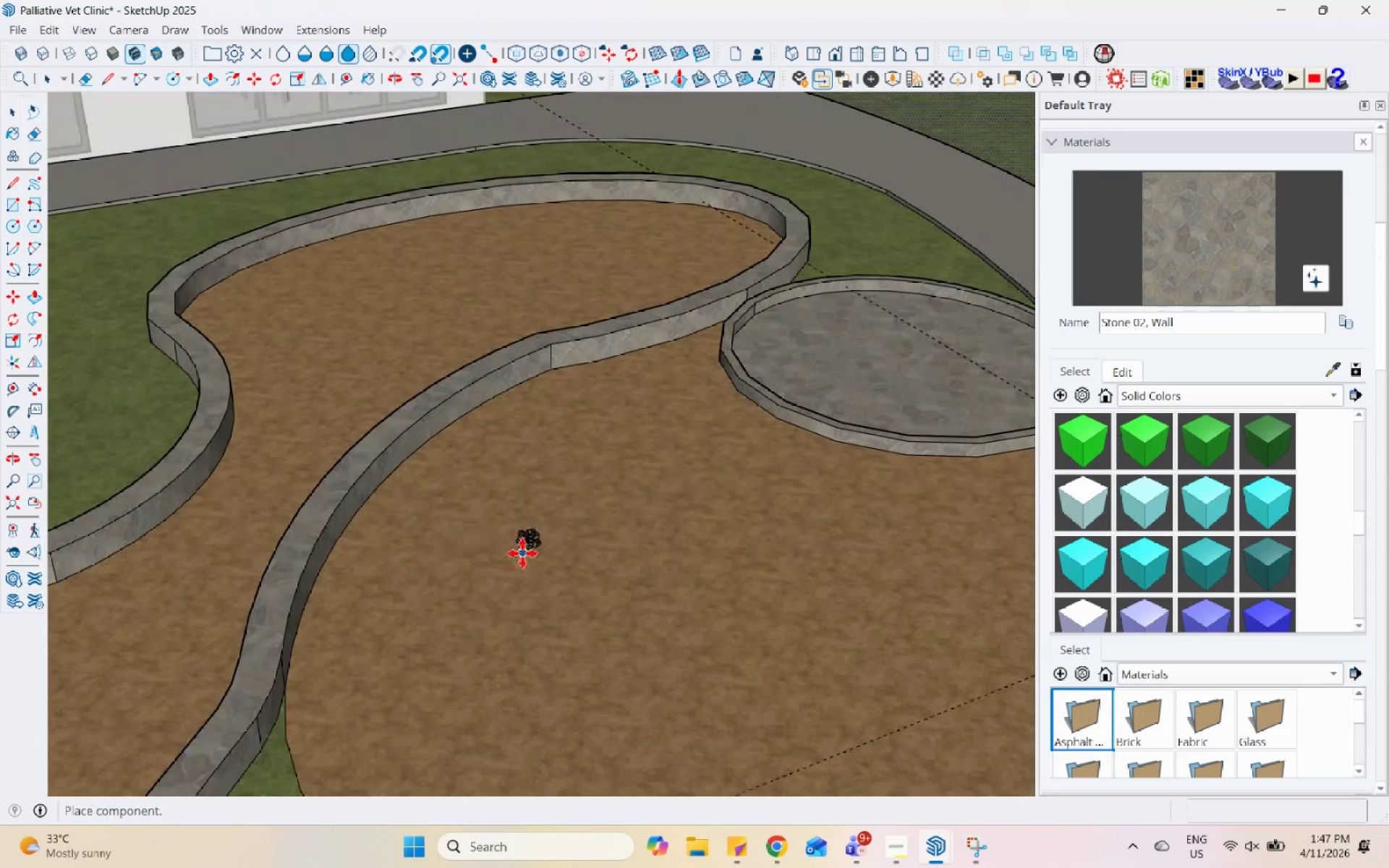 
key(Space)
 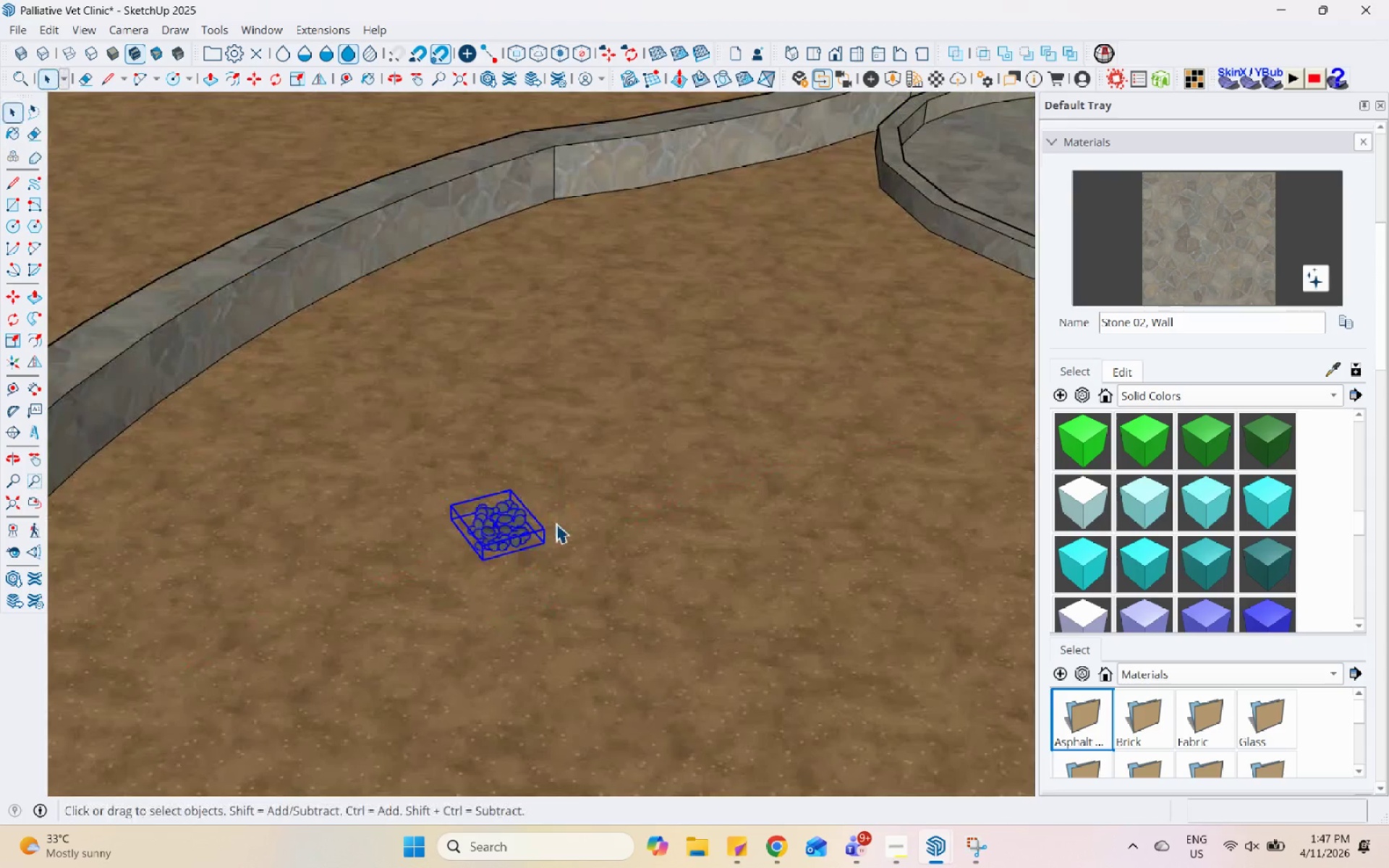 
scroll: coordinate [541, 544], scroll_direction: up, amount: 9.0
 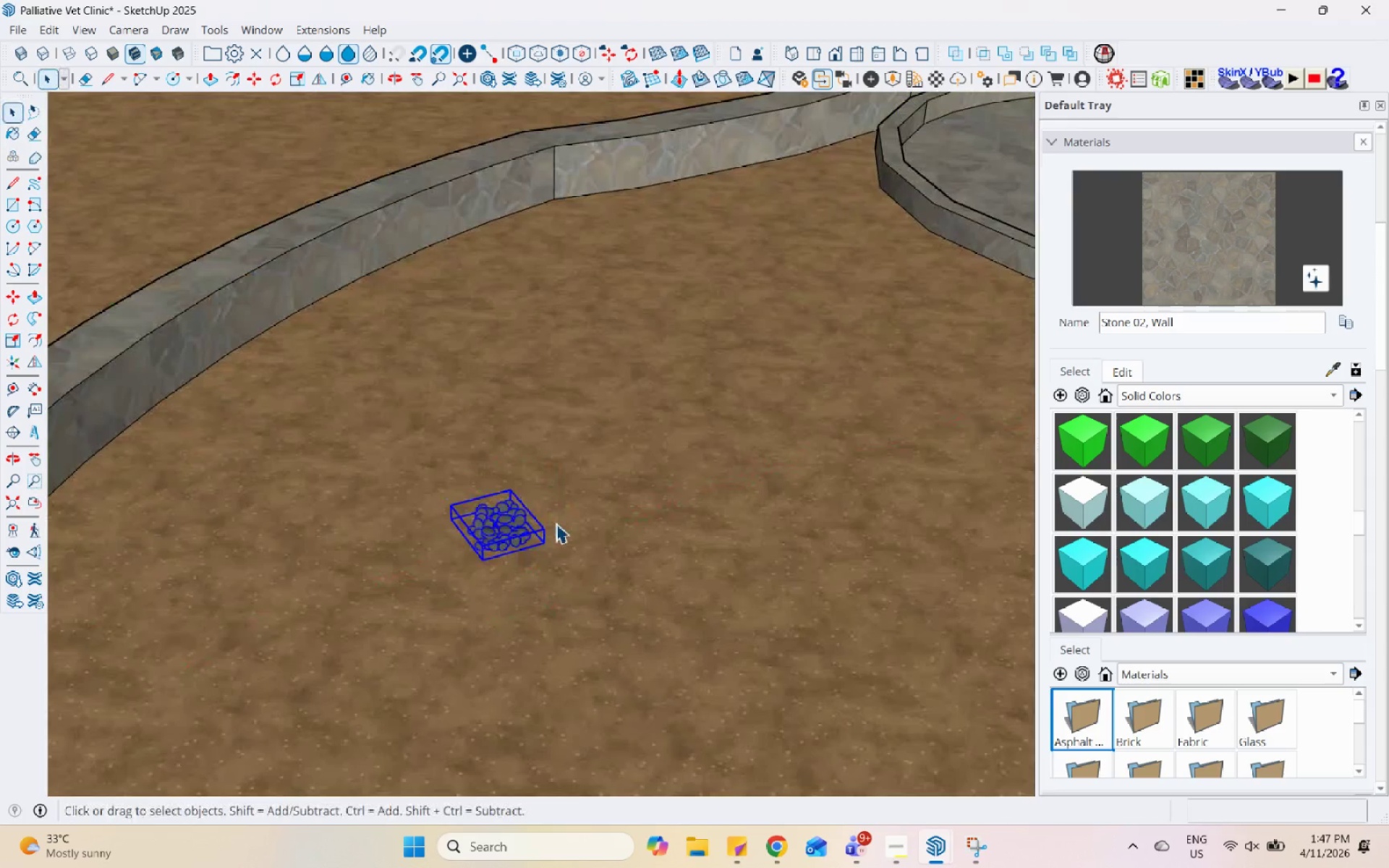 
key(S)
 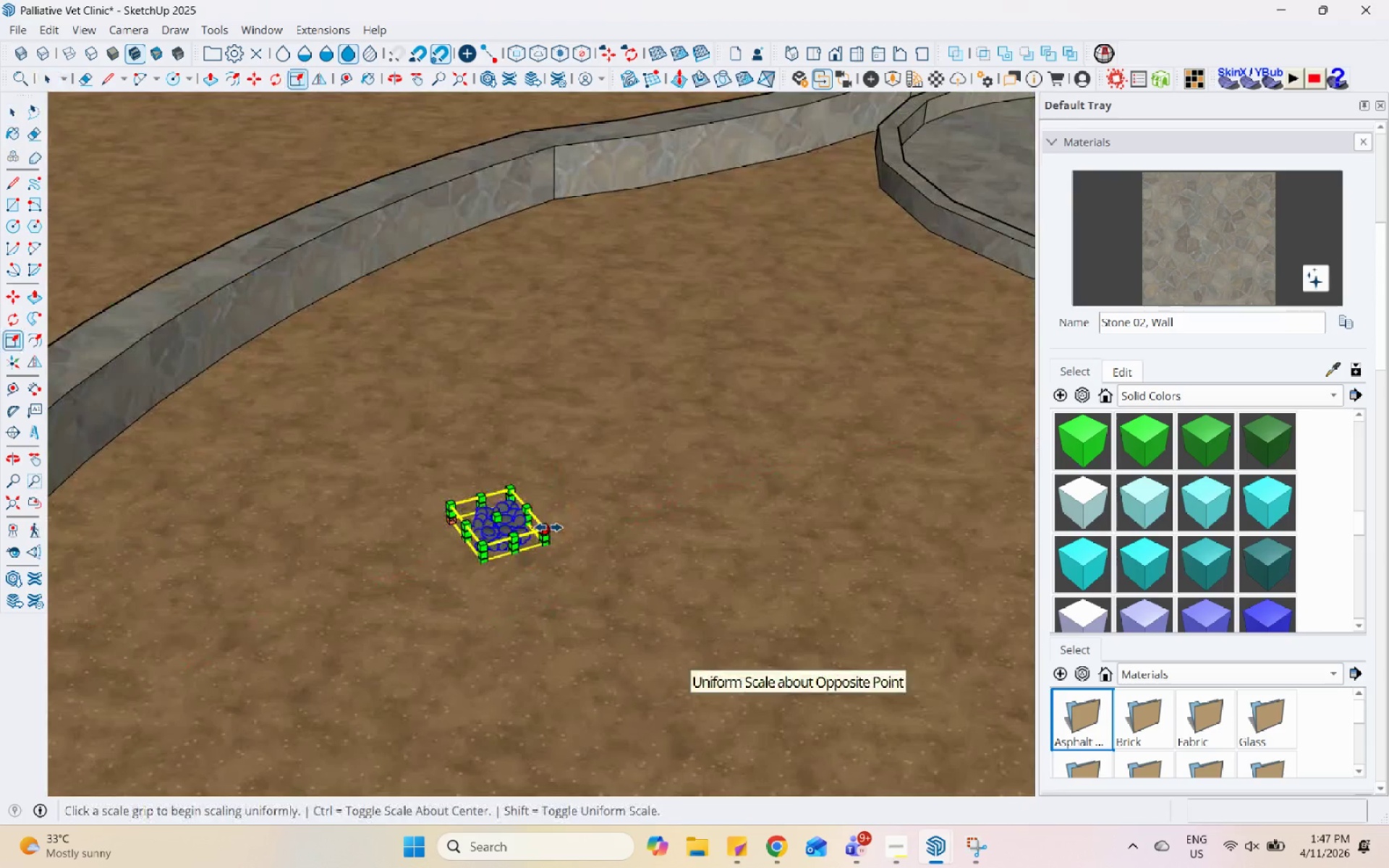 
left_click([548, 527])
 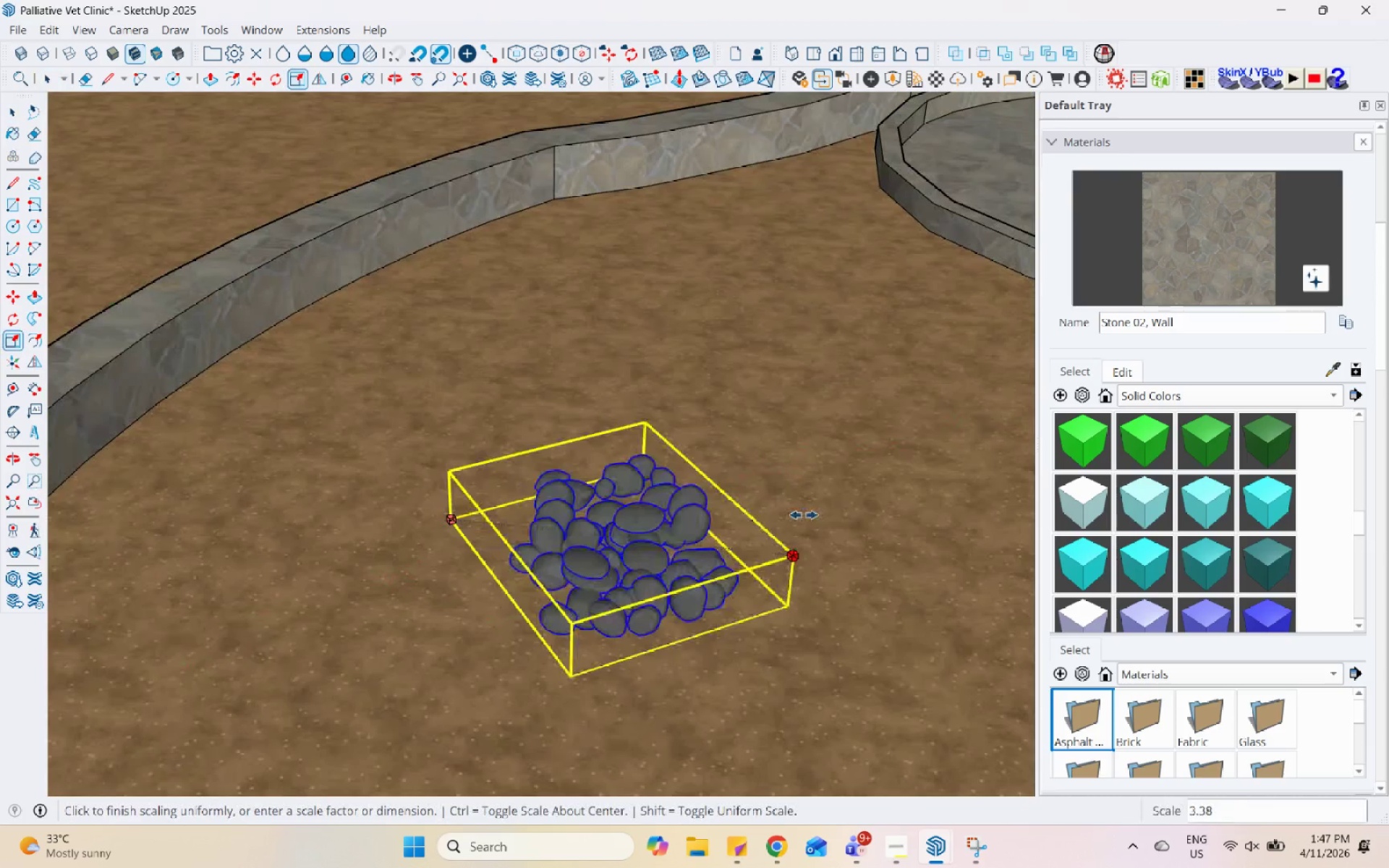 
left_click([837, 511])
 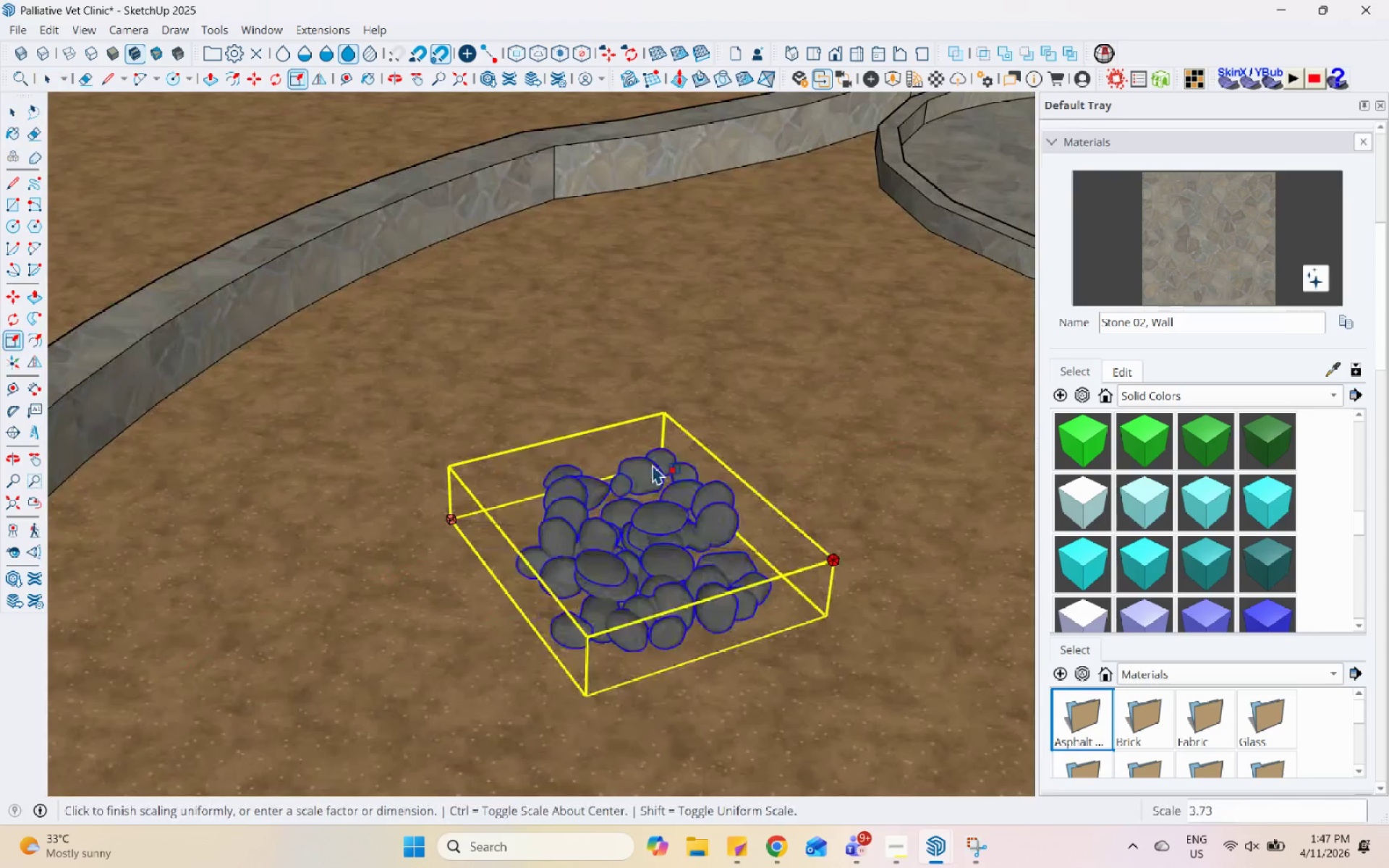 
key(Space)
 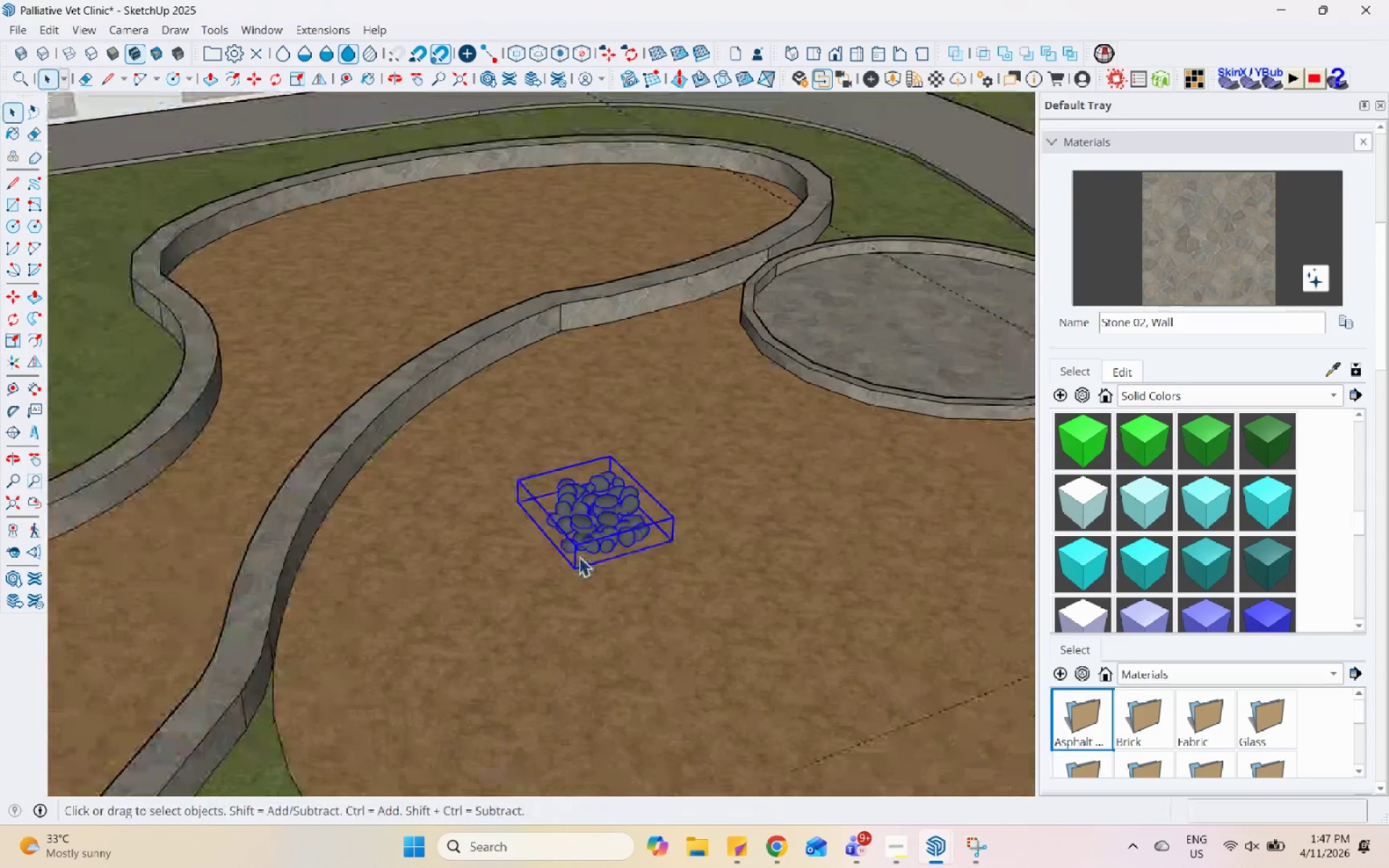 
scroll: coordinate [576, 525], scroll_direction: down, amount: 11.0
 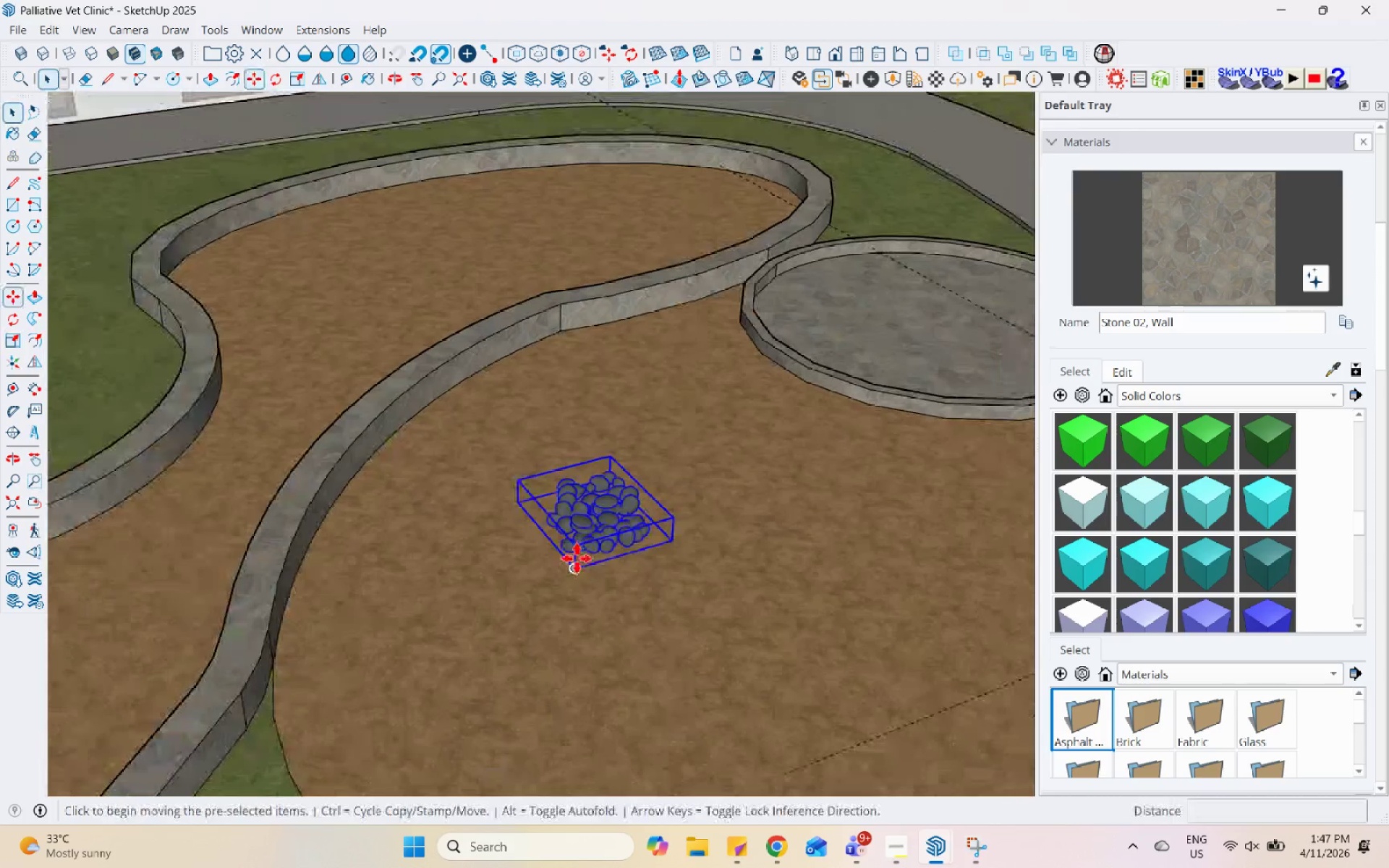 
key(M)
 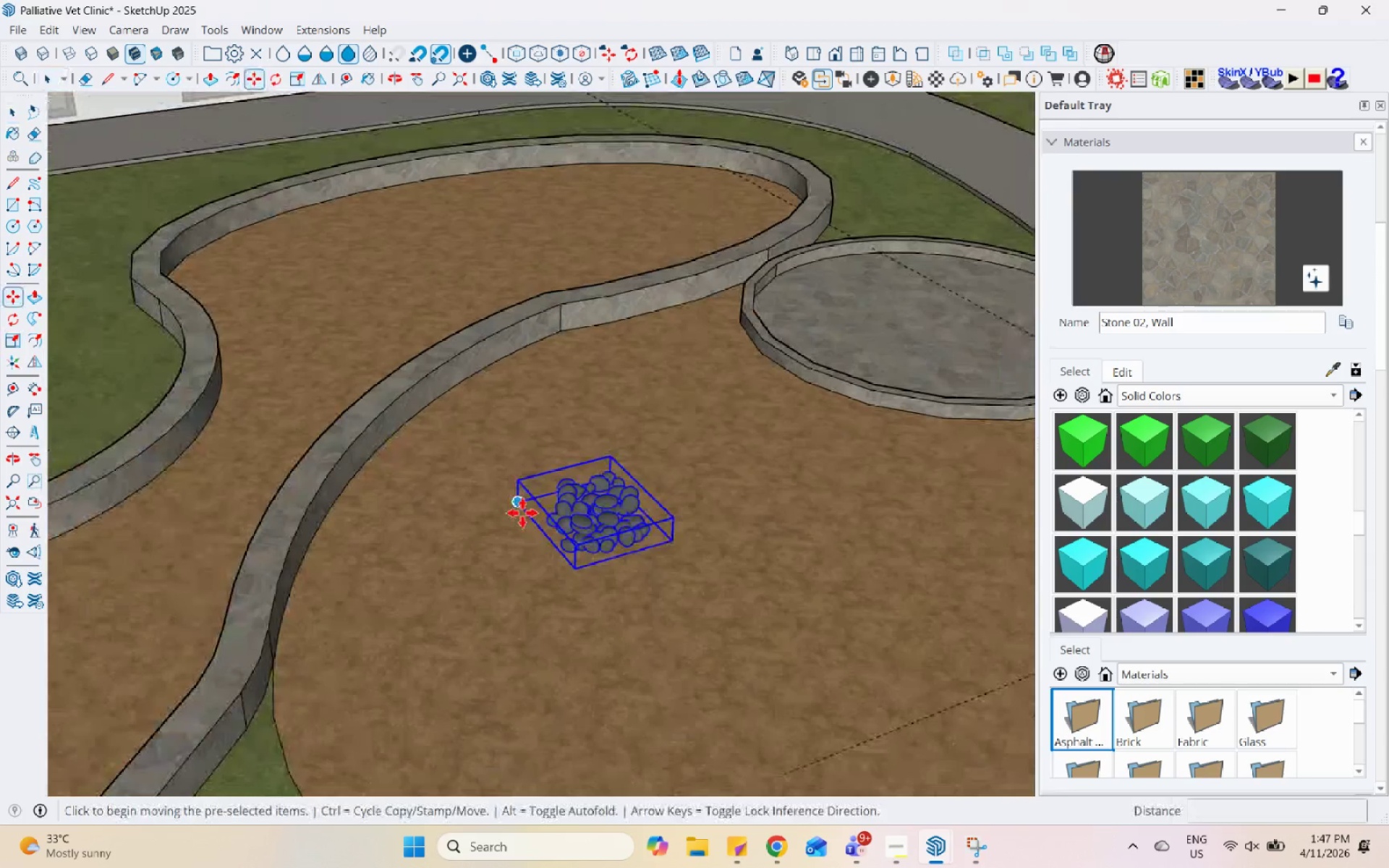 
left_click([521, 509])
 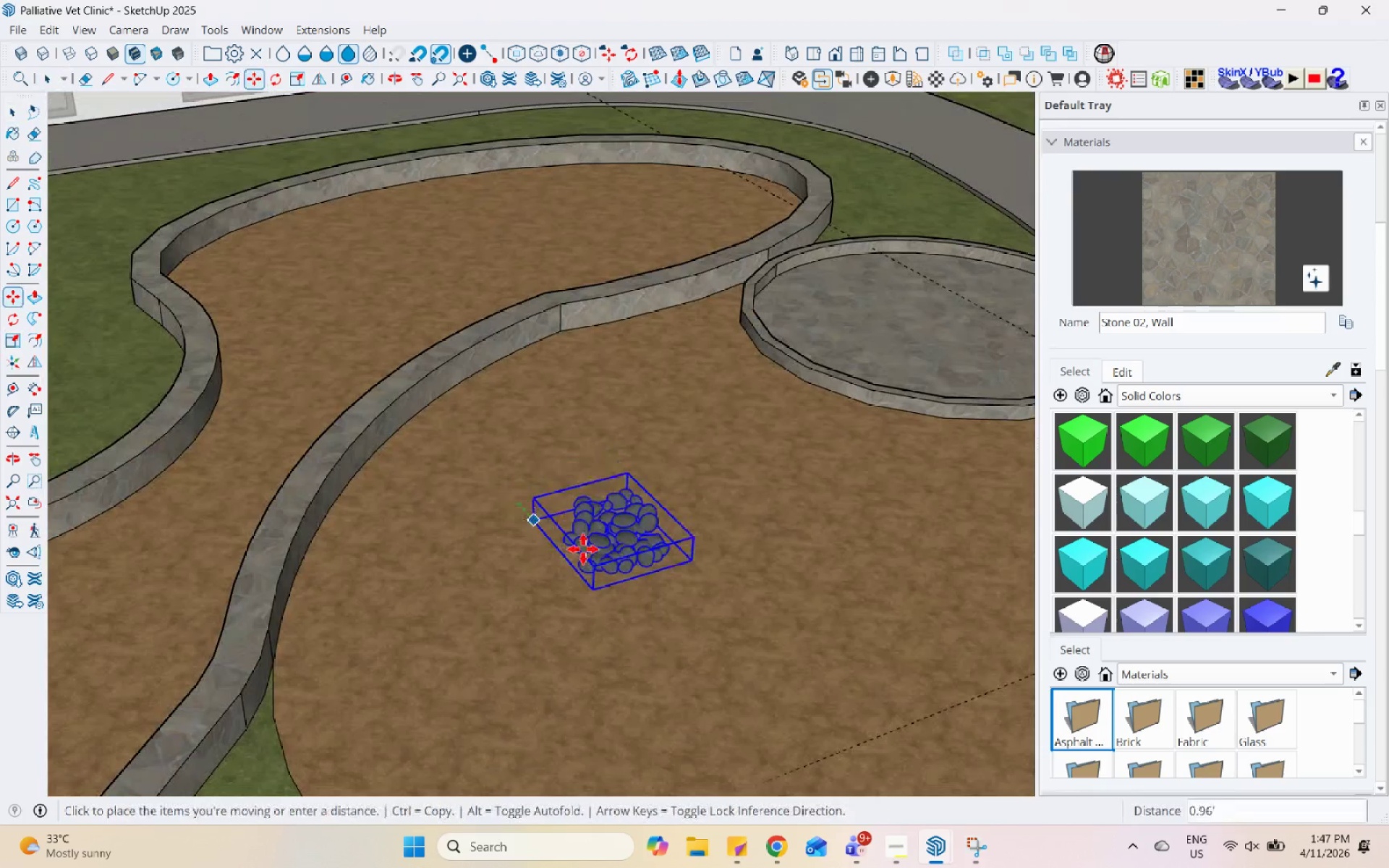 
key(Control+ControlLeft)
 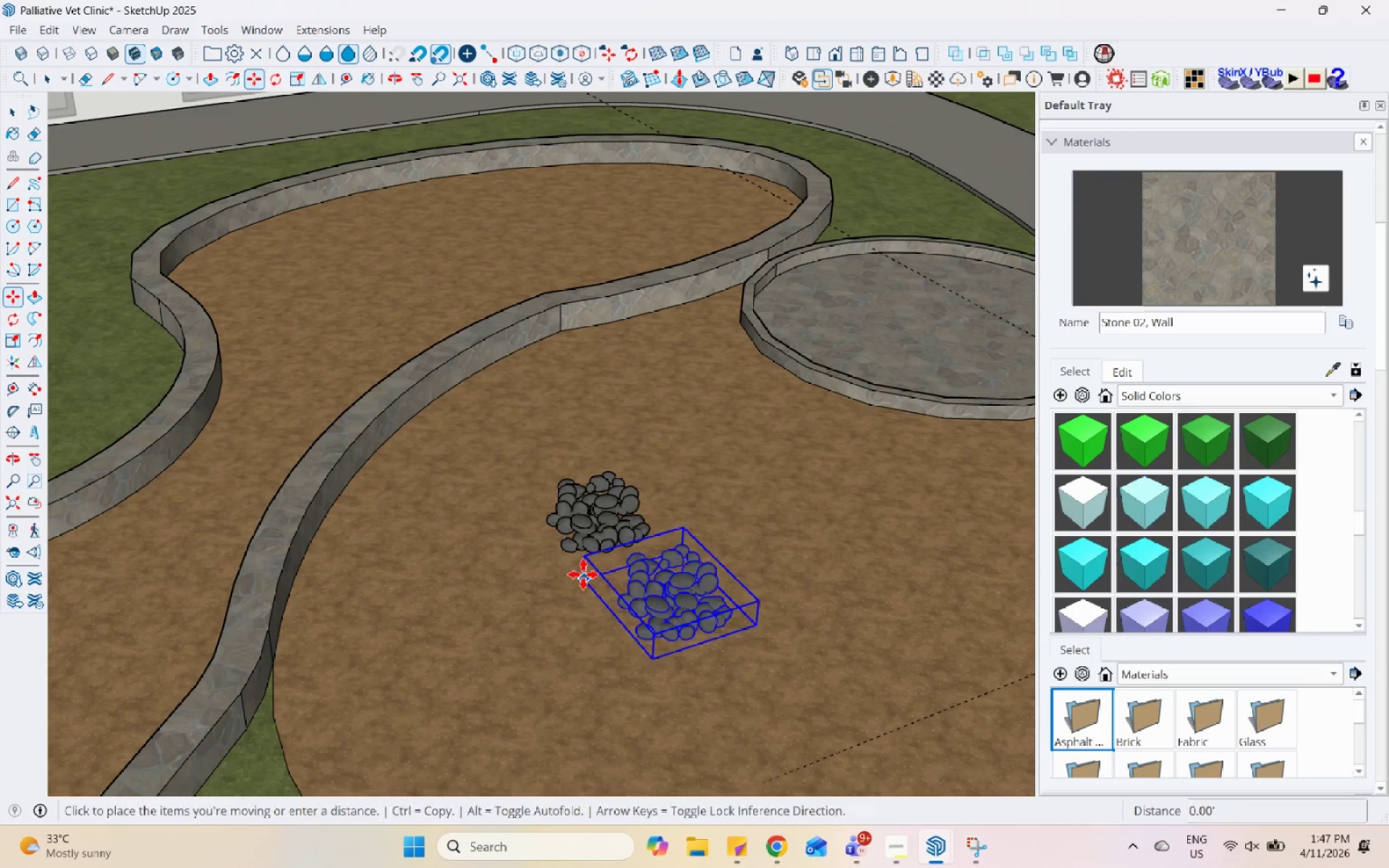 
left_click([570, 556])
 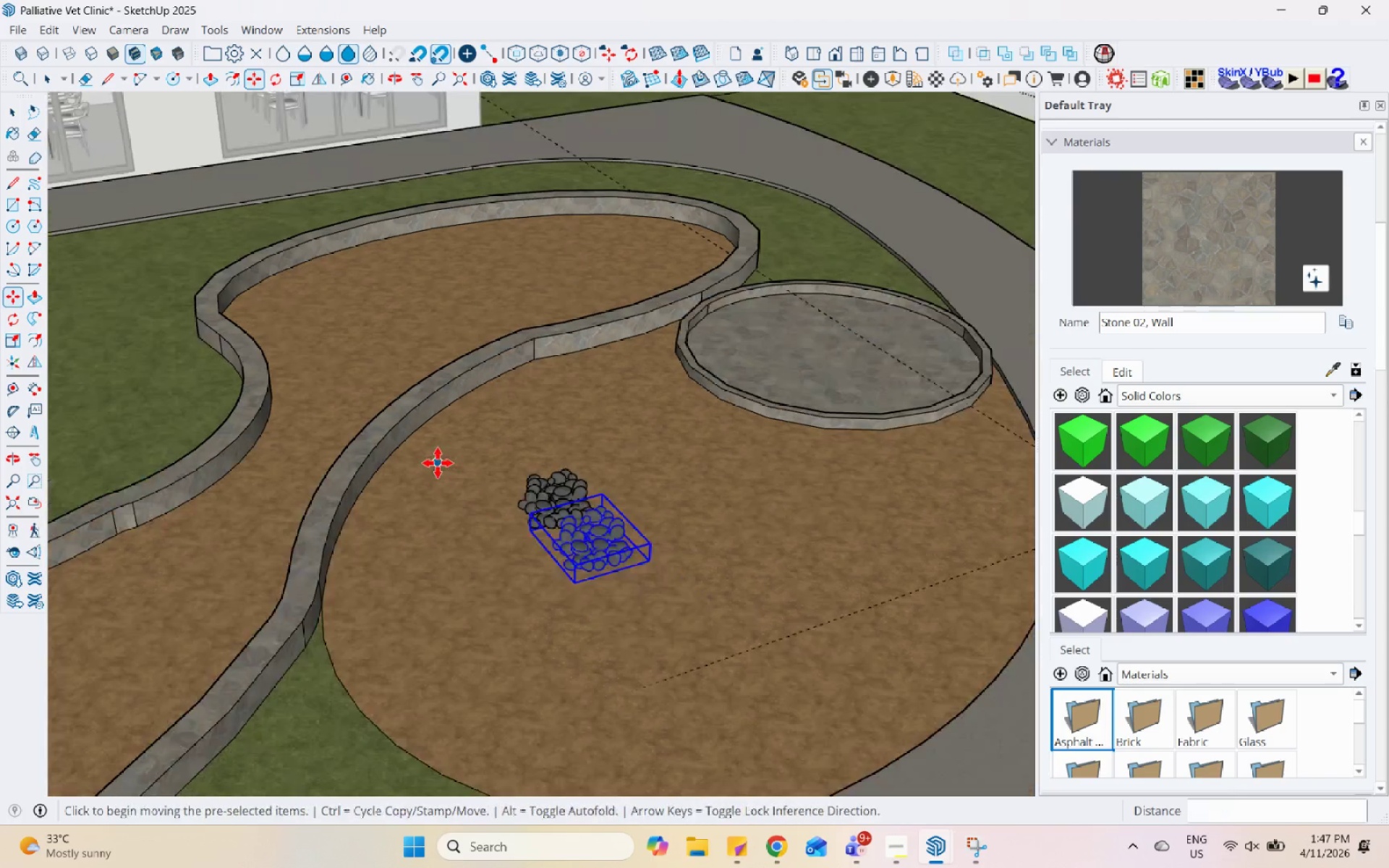 
scroll: coordinate [438, 463], scroll_direction: down, amount: 4.0
 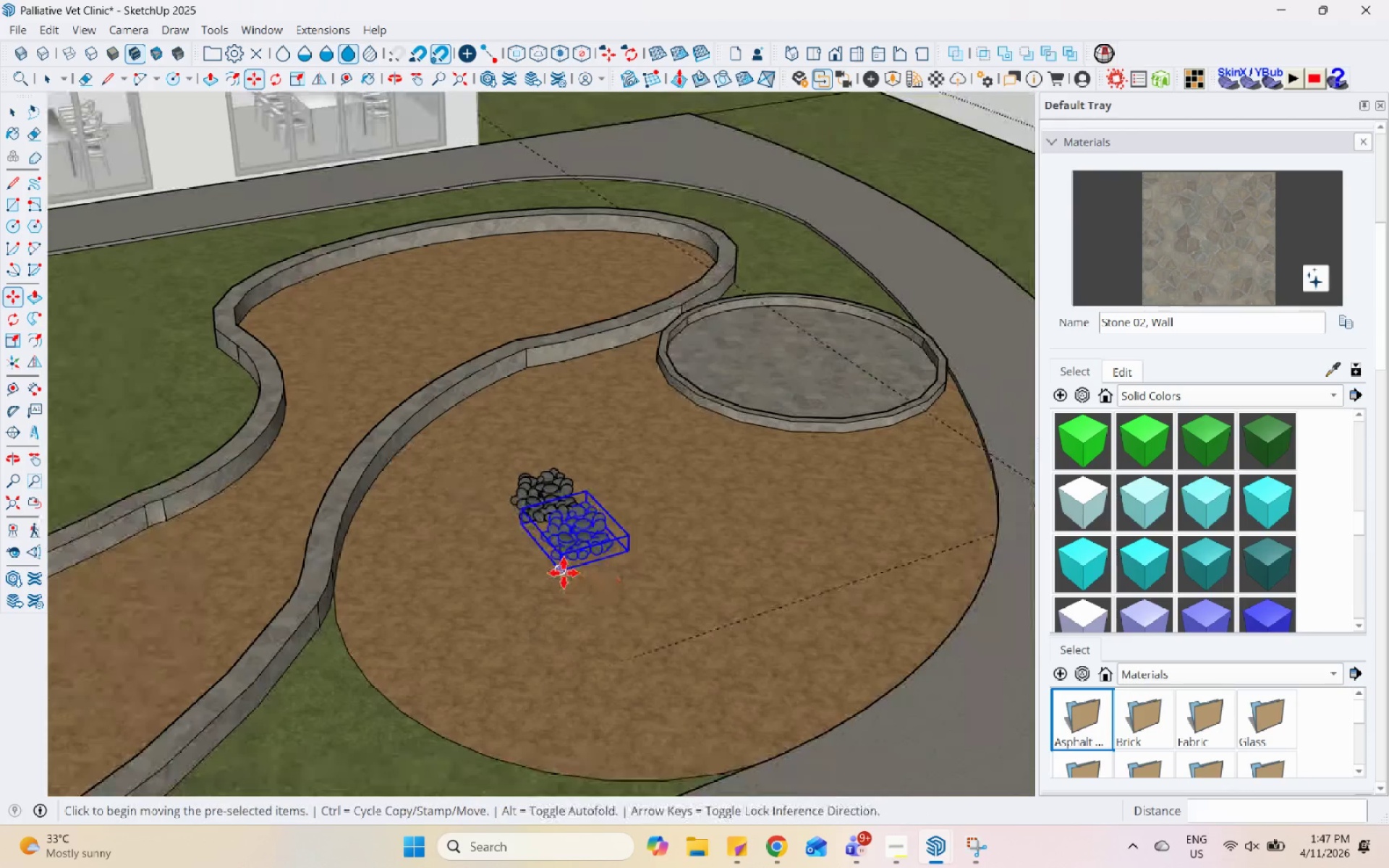 
key(Control+ControlLeft)
 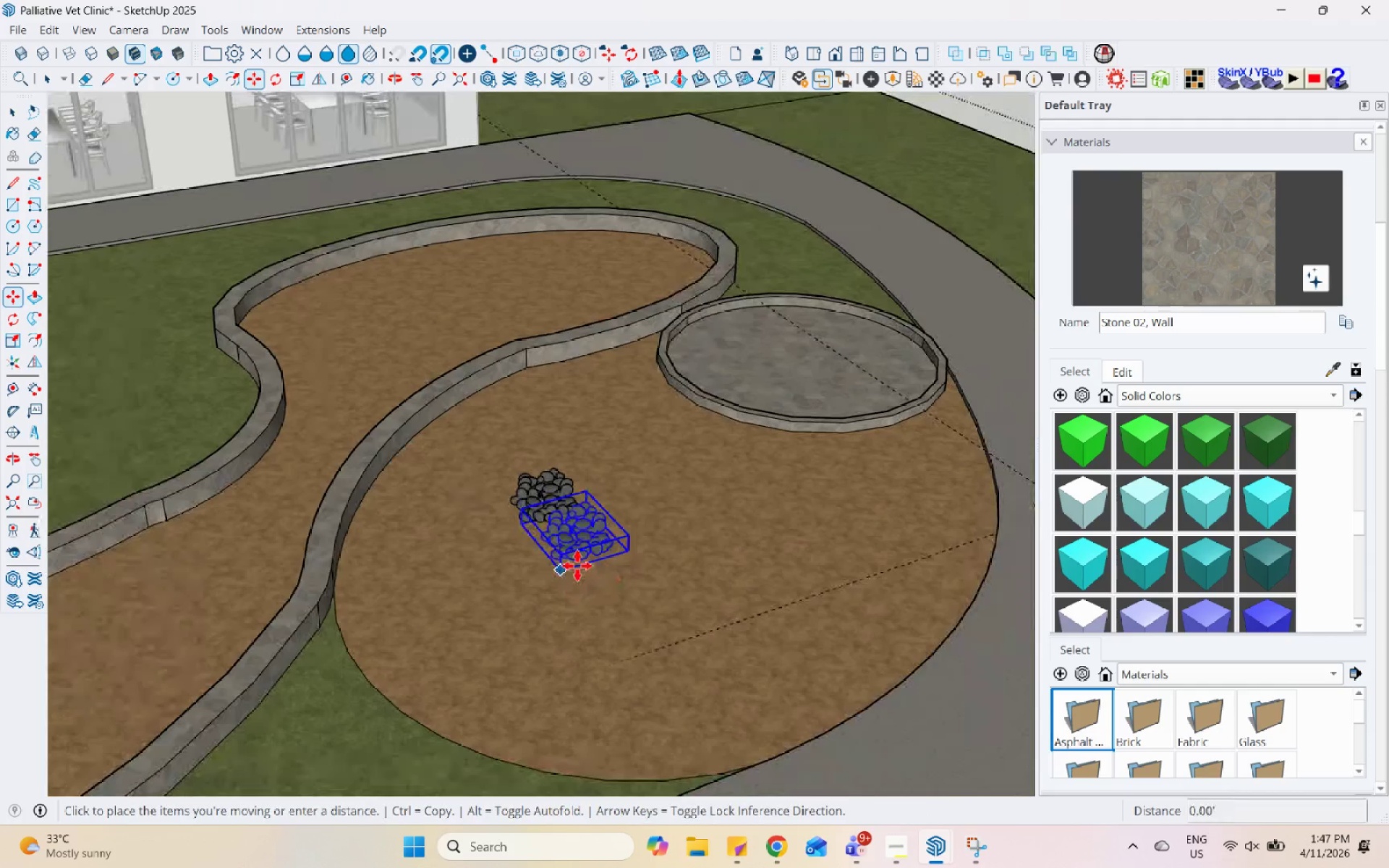 
left_click([564, 569])
 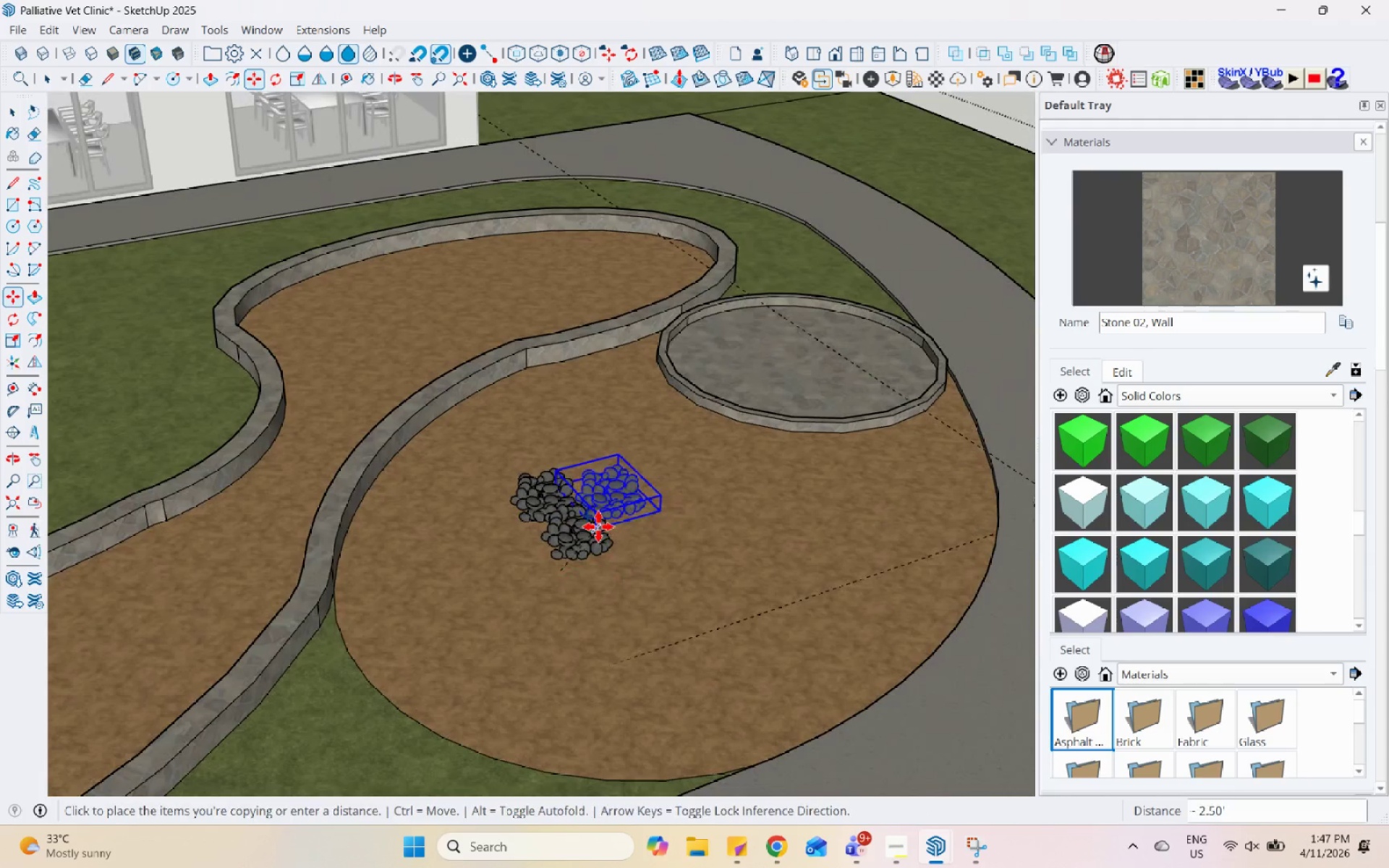 
scroll: coordinate [111, 566], scroll_direction: up, amount: 8.0
 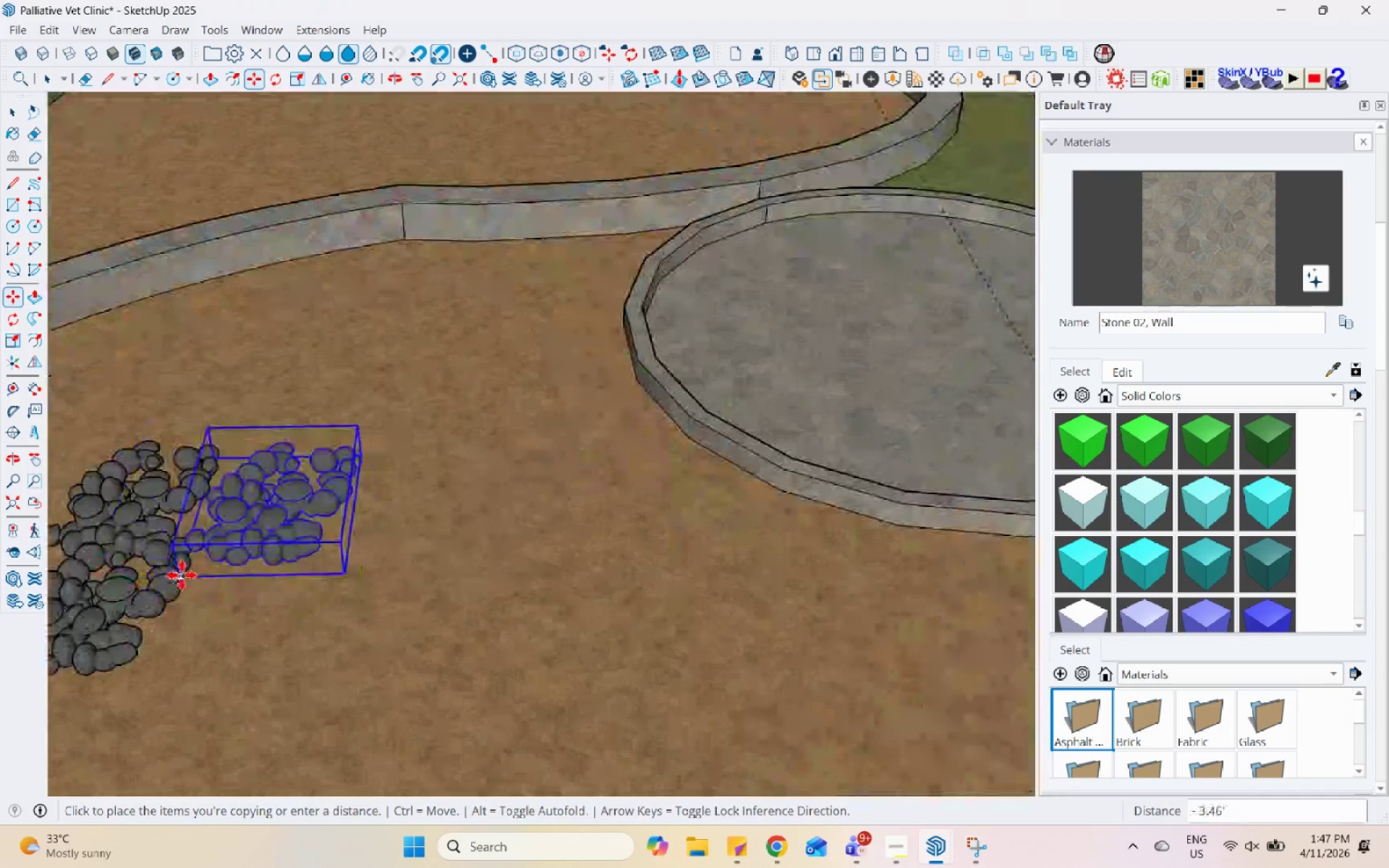 
left_click([179, 573])
 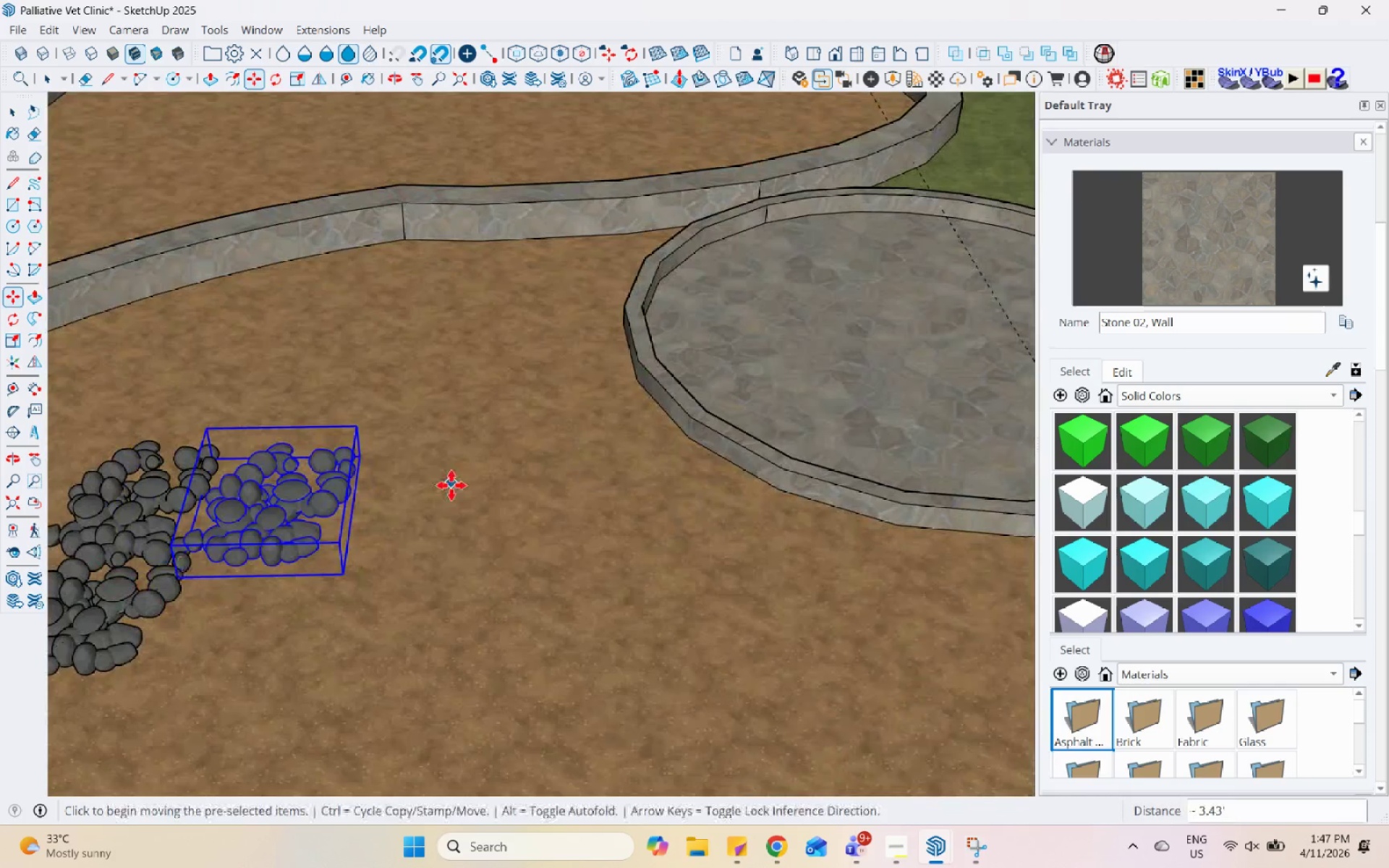 
scroll: coordinate [451, 483], scroll_direction: down, amount: 1.0
 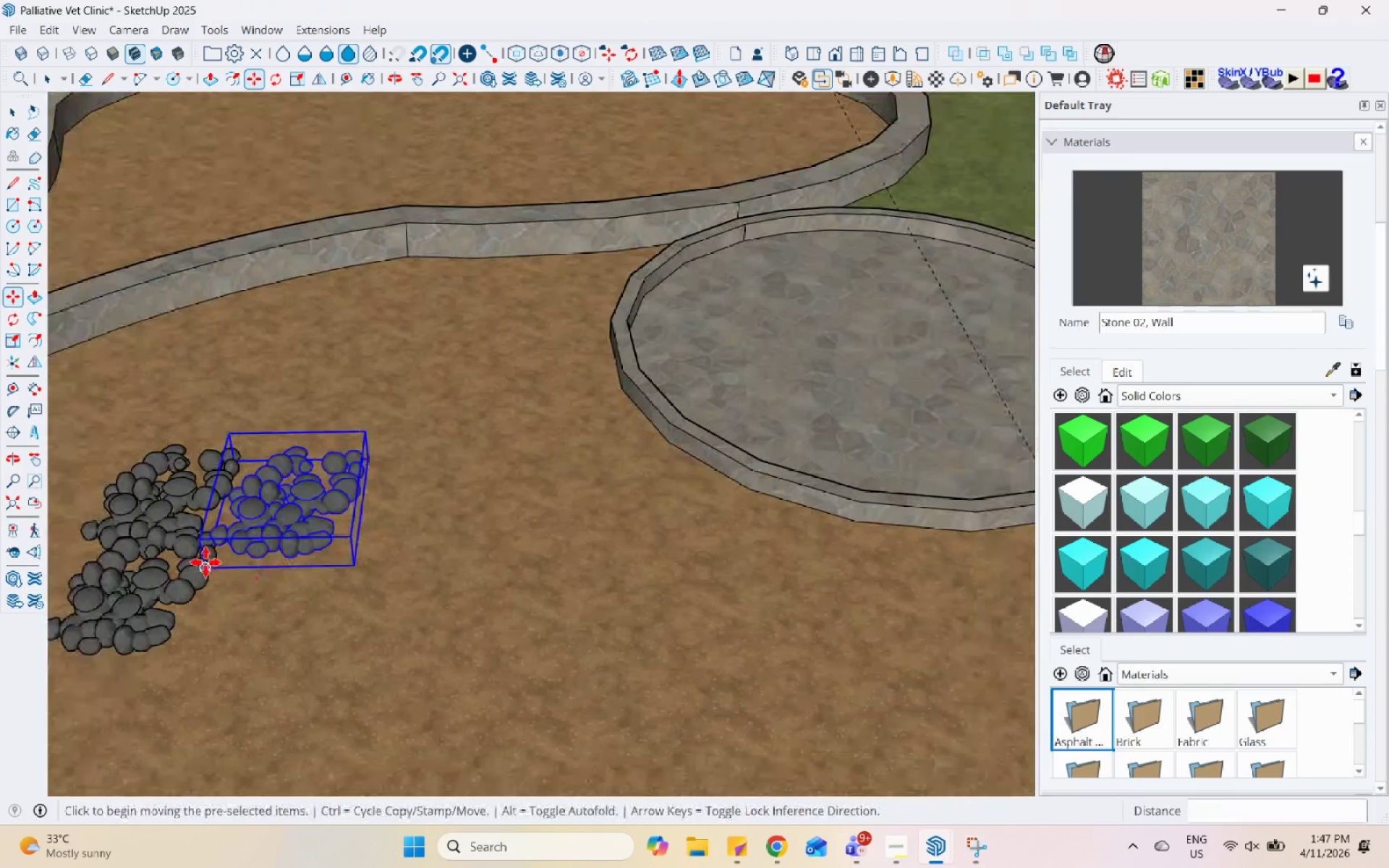 
left_click([205, 562])
 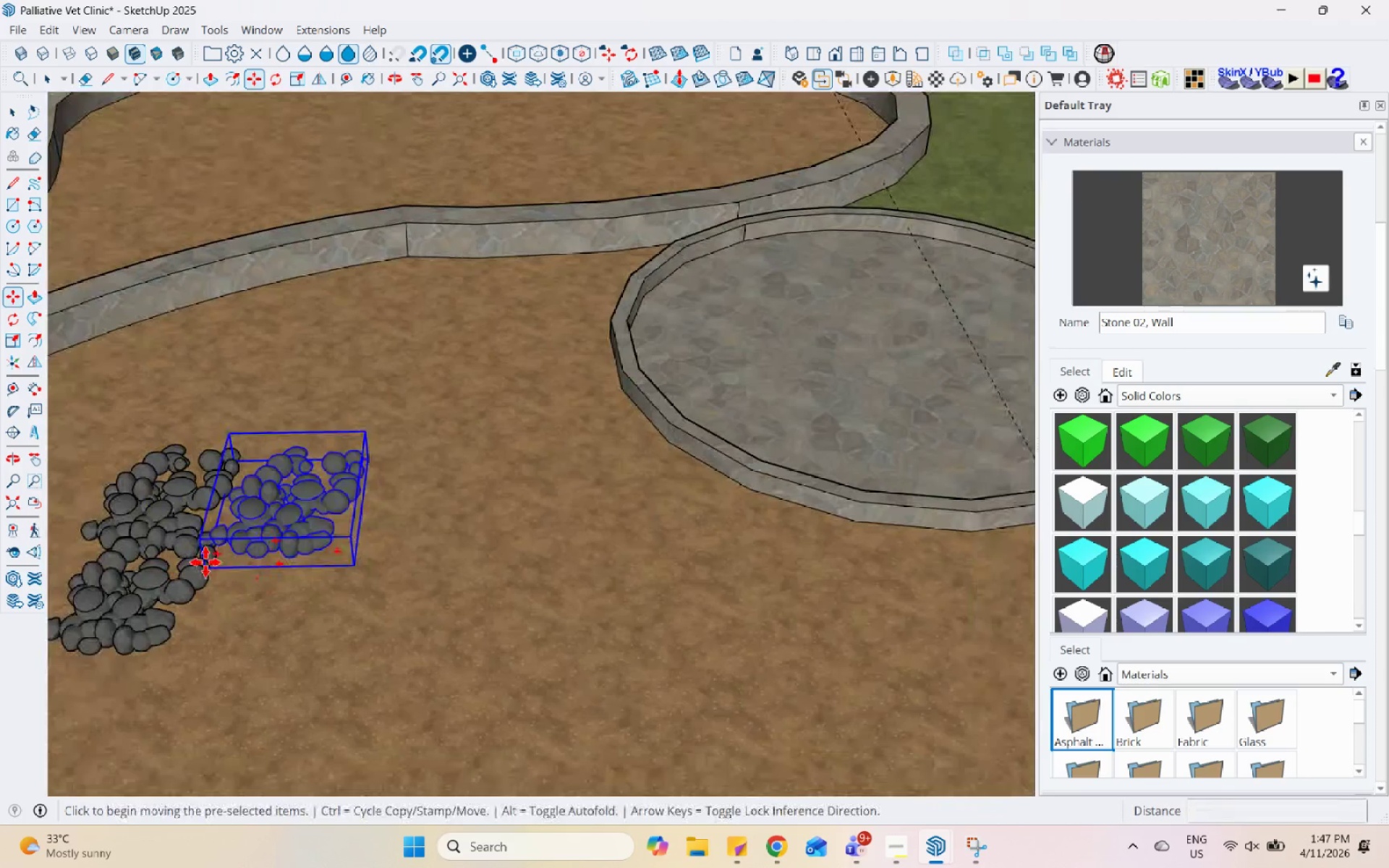 
key(Control+ControlLeft)
 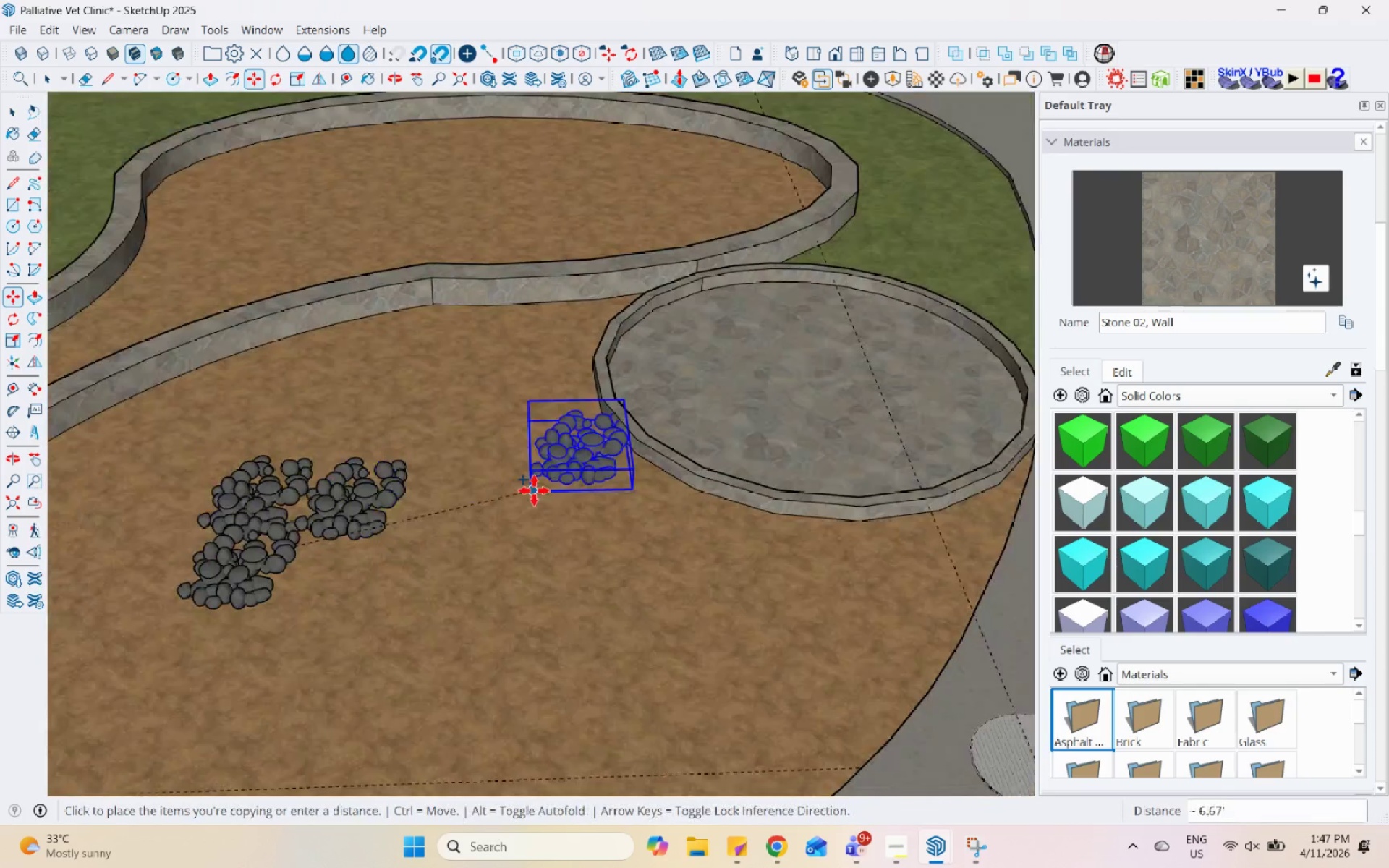 
scroll: coordinate [545, 495], scroll_direction: down, amount: 5.0
 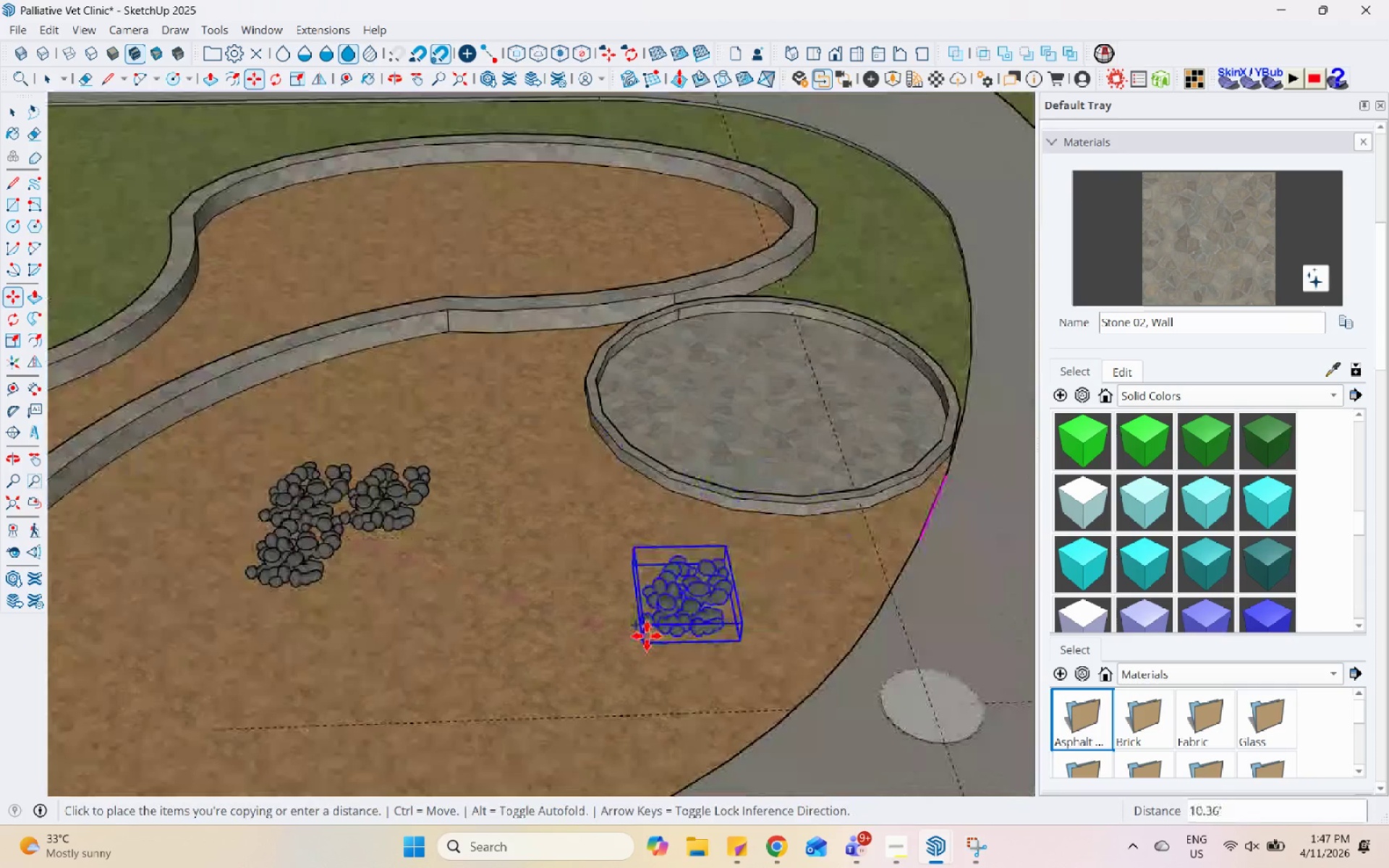 
left_click([647, 636])
 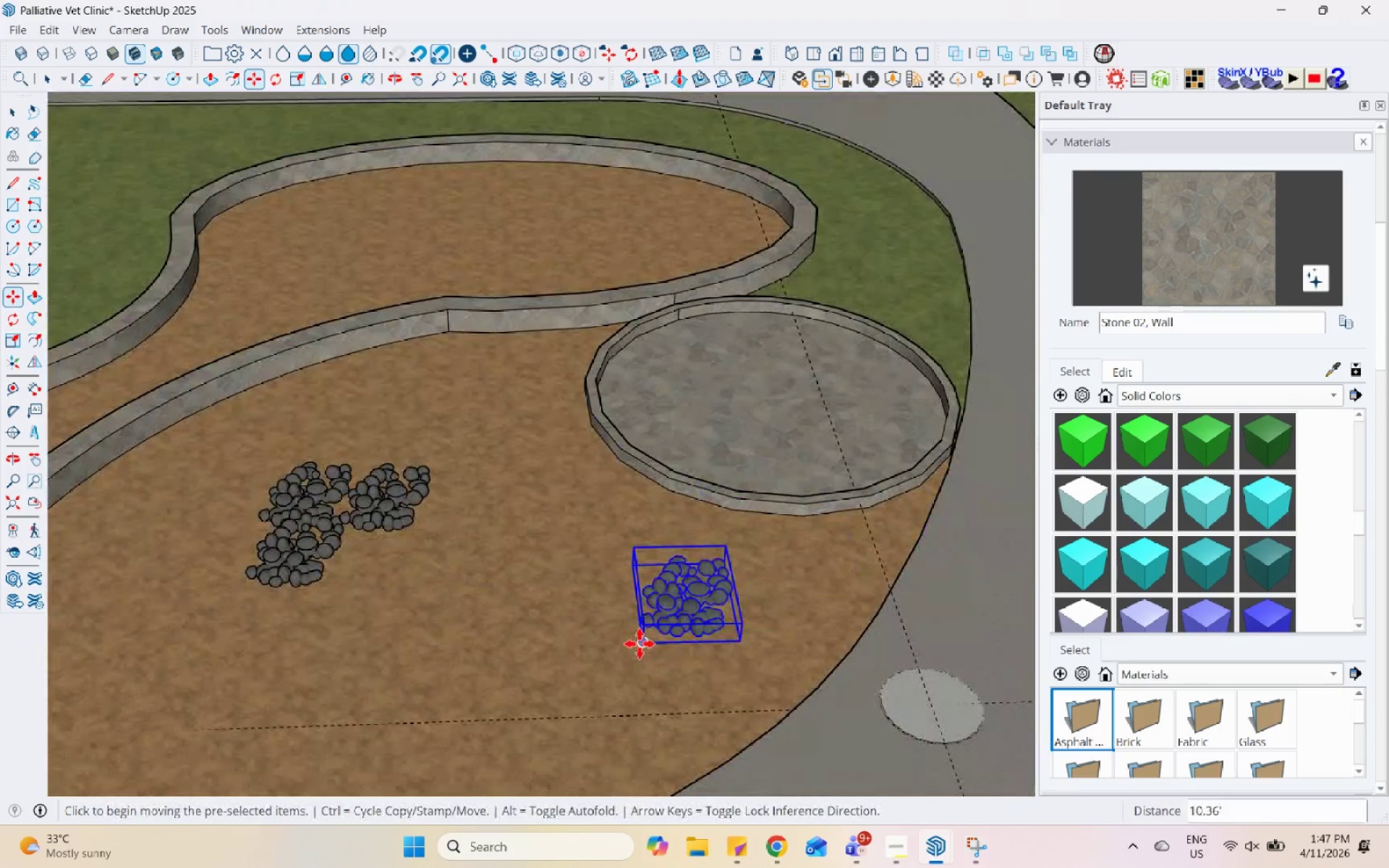 
key(Control+ControlLeft)
 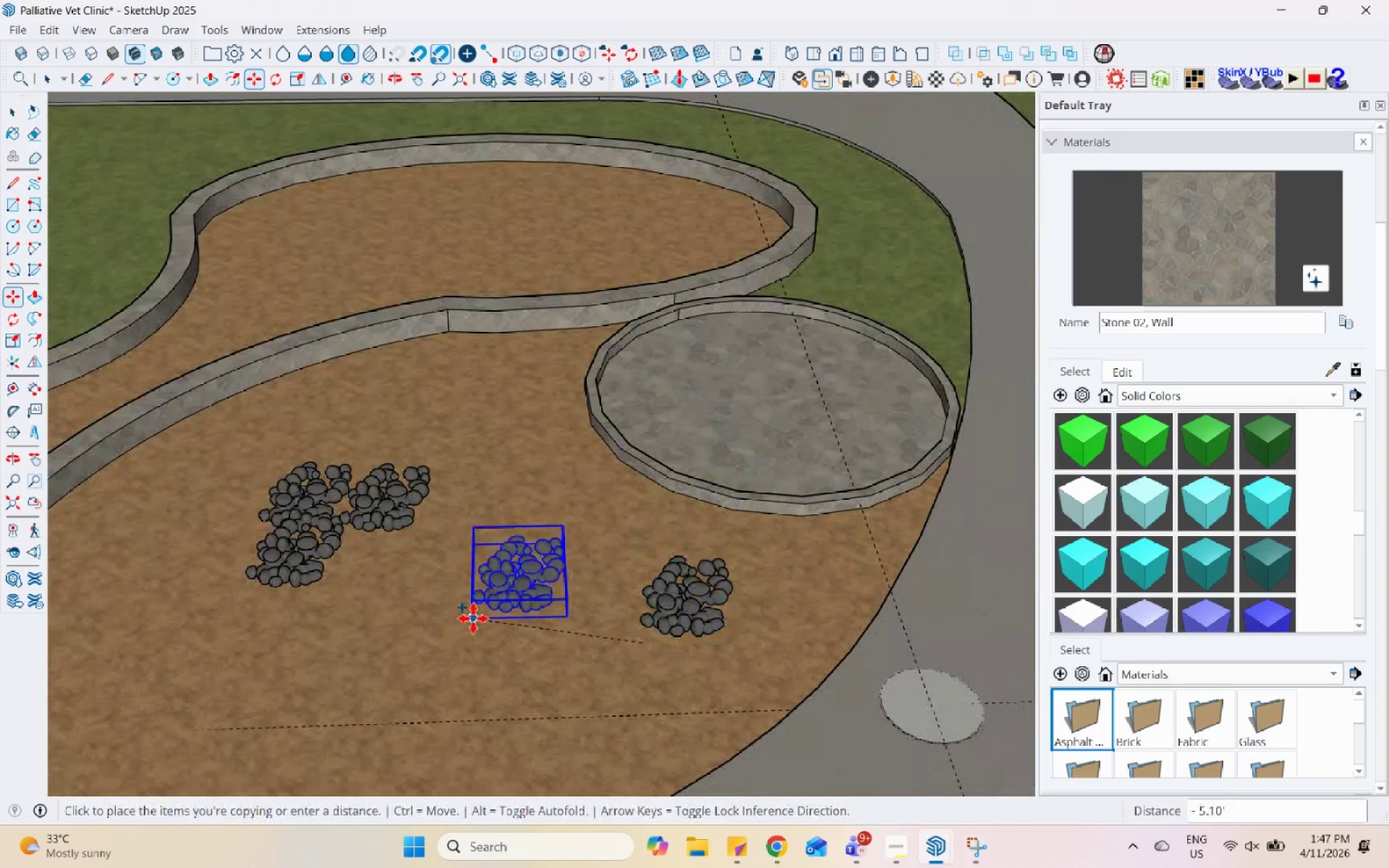 
left_click([470, 614])
 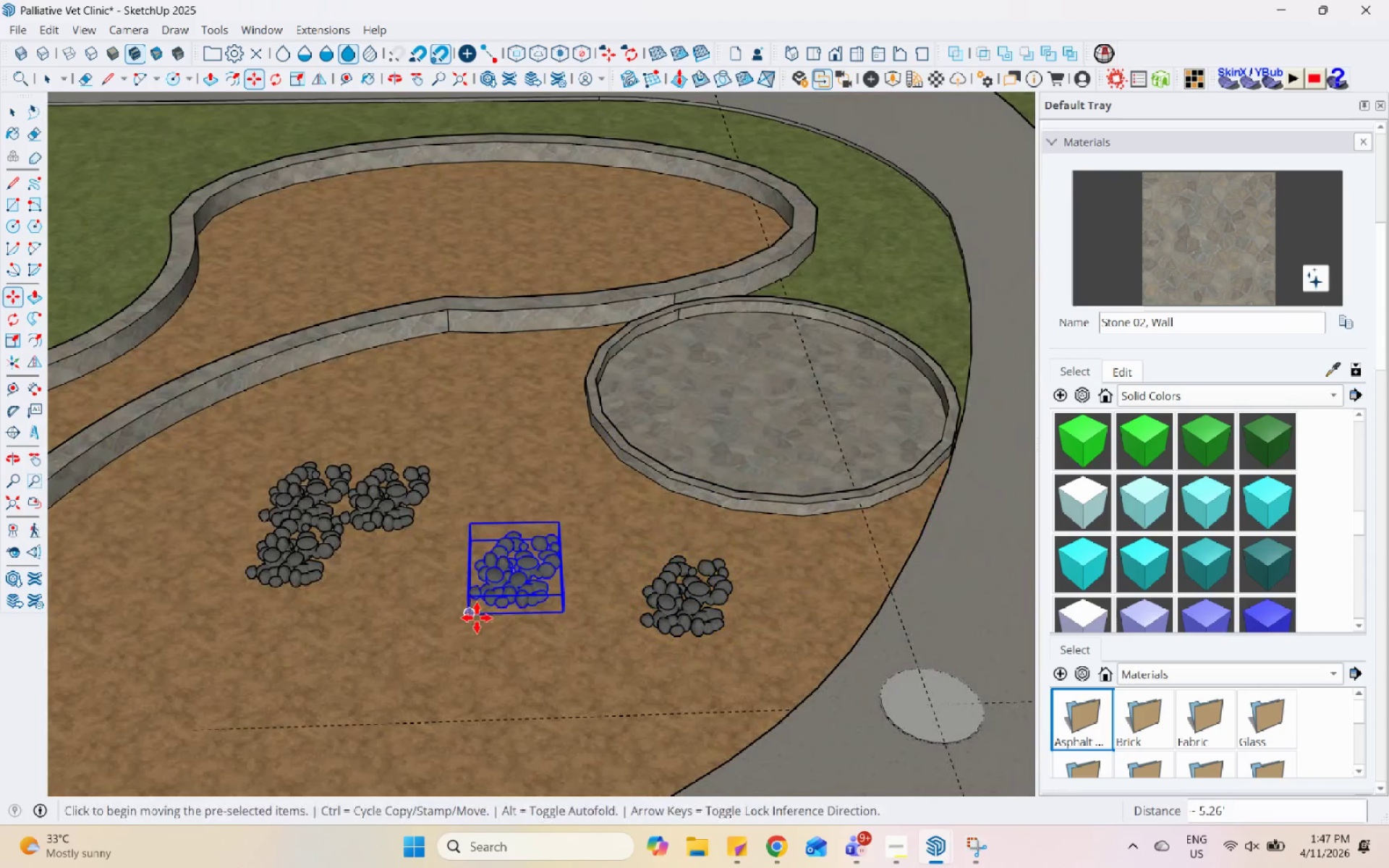 
key(Control+ControlLeft)
 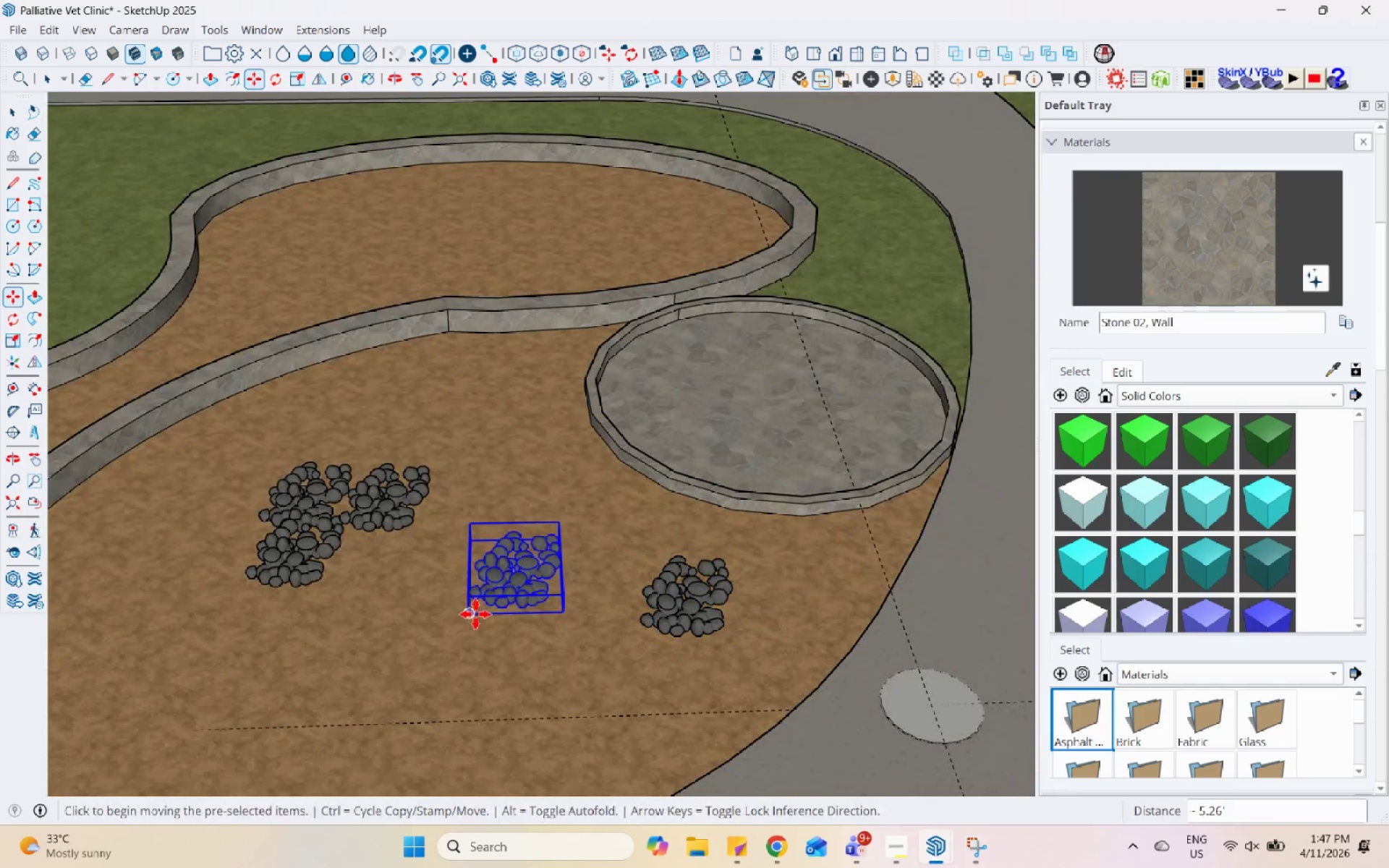 
left_click([475, 614])
 